 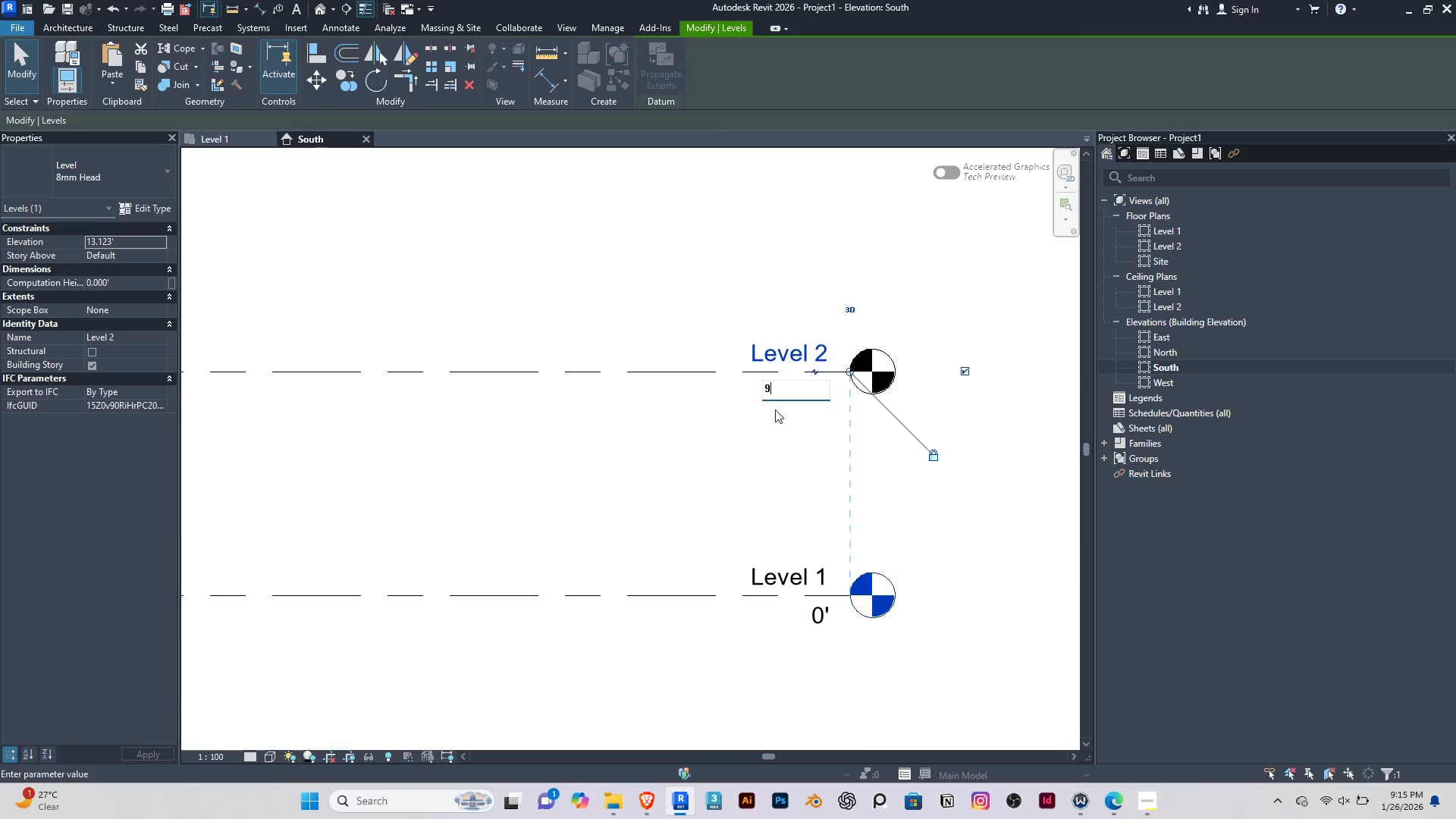 
key(9)
 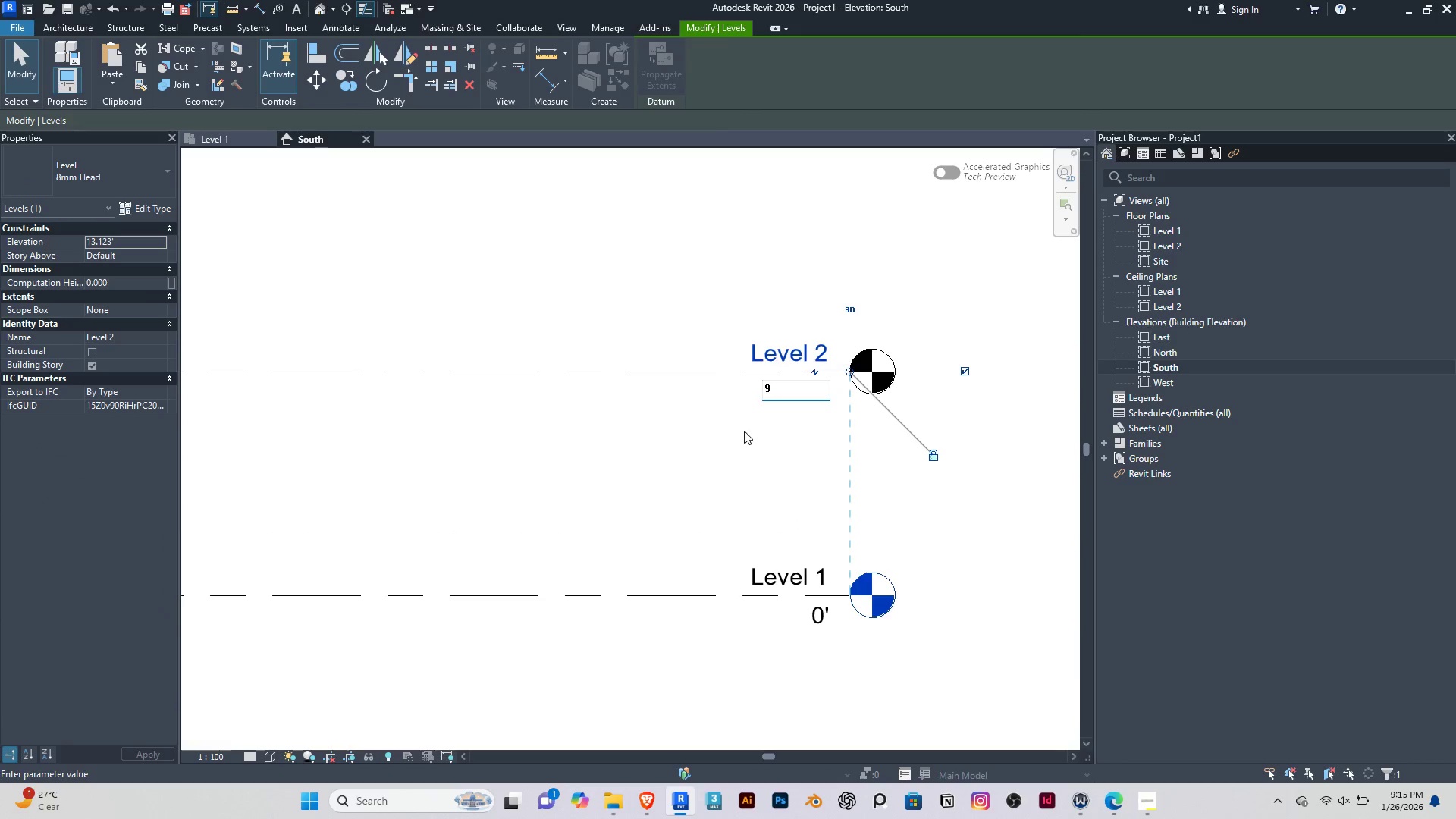 
scroll: coordinate [775, 410], scroll_direction: up, amount: 3.0
 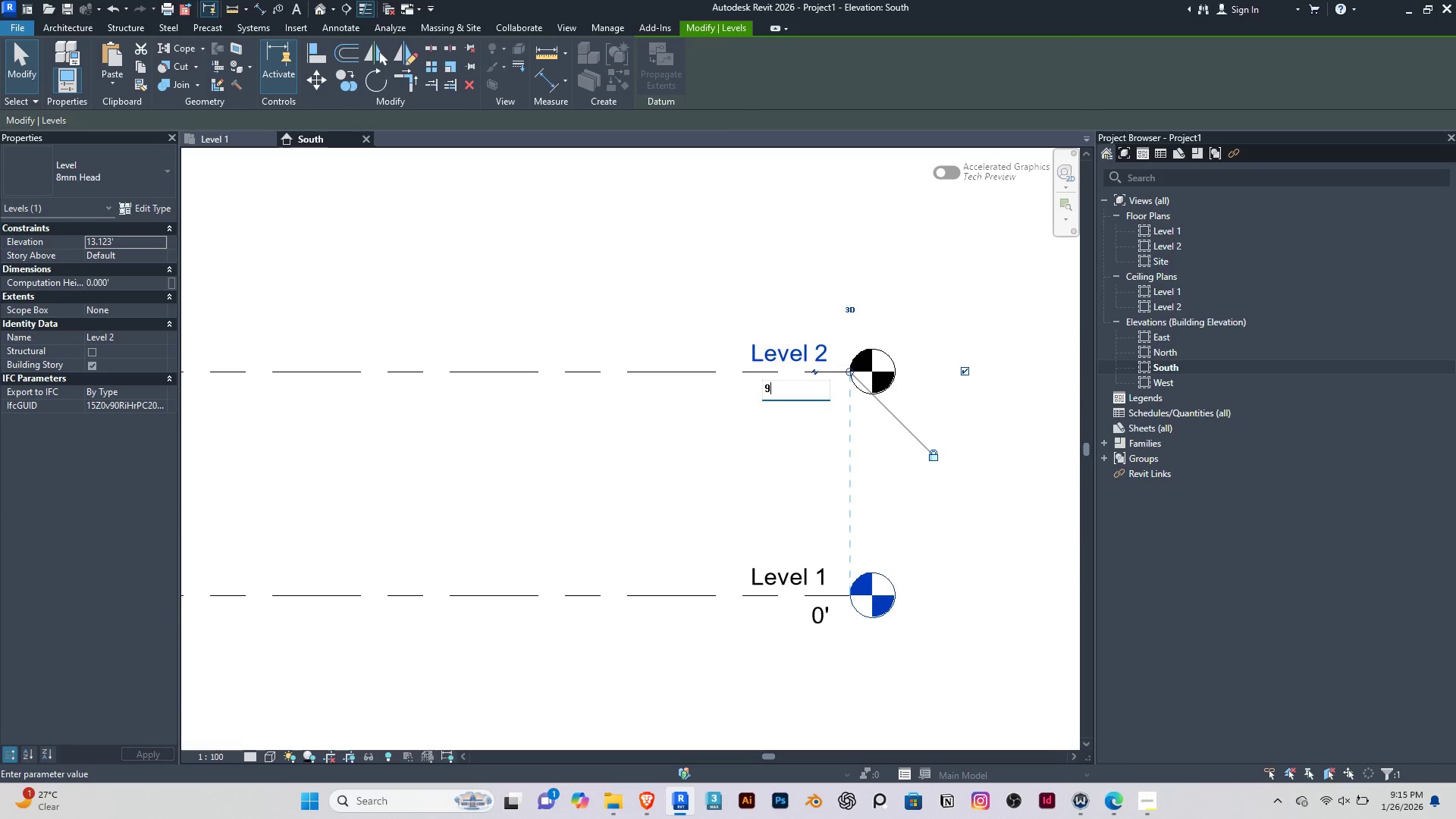 
key(Enter)
 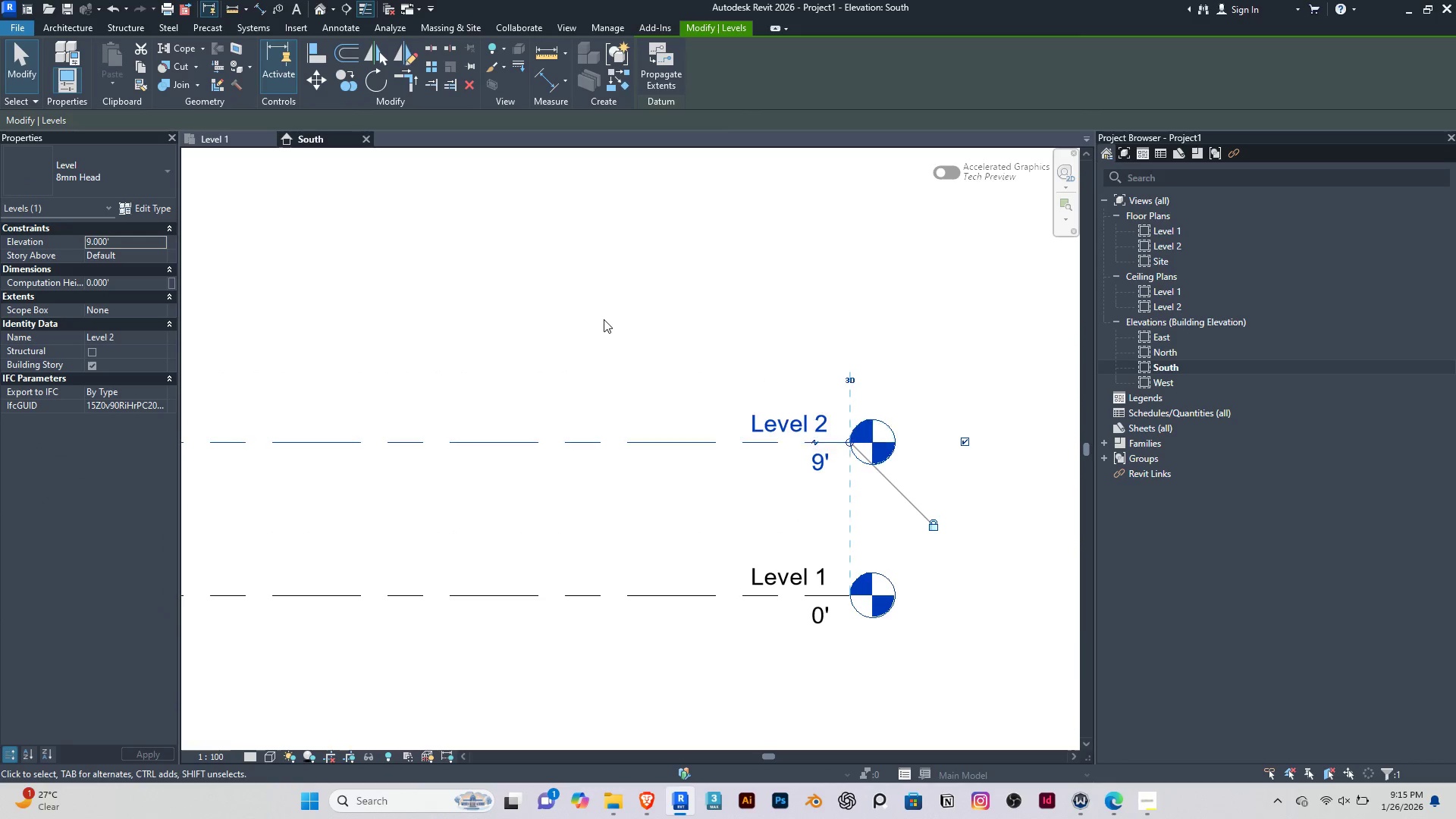 
left_click([604, 316])
 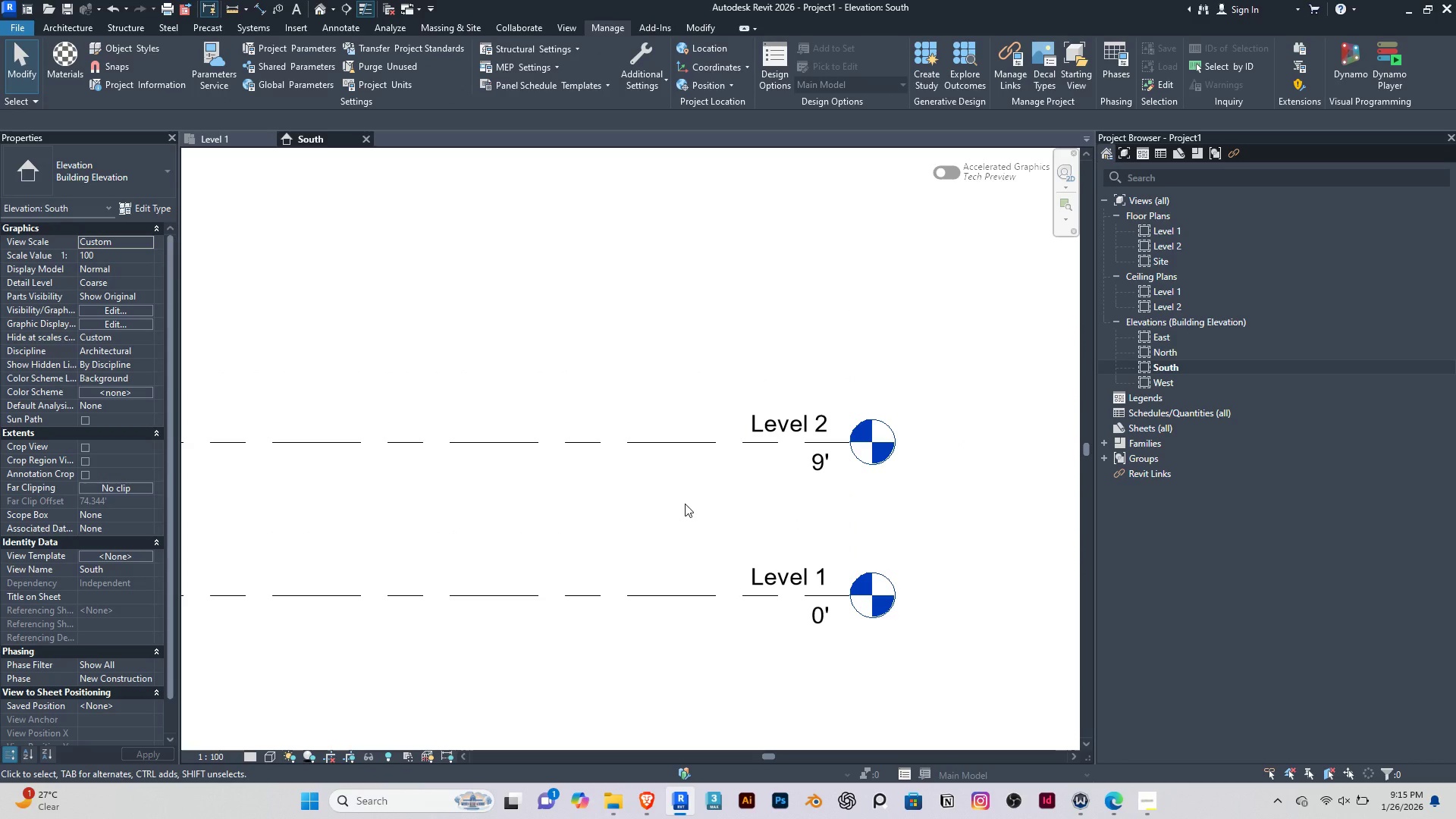 
scroll: coordinate [685, 504], scroll_direction: none, amount: 0.0
 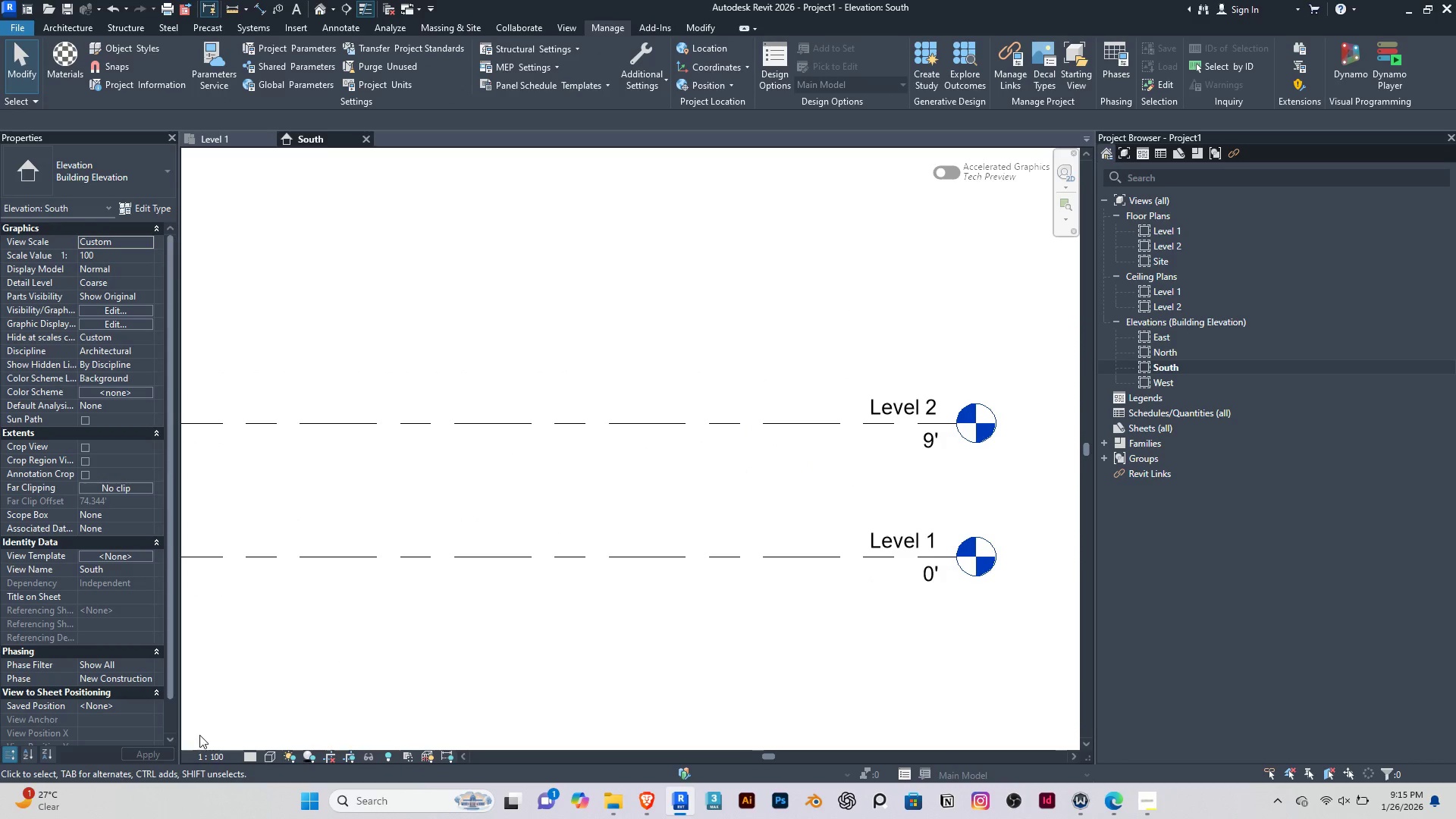 
left_click([213, 755])
 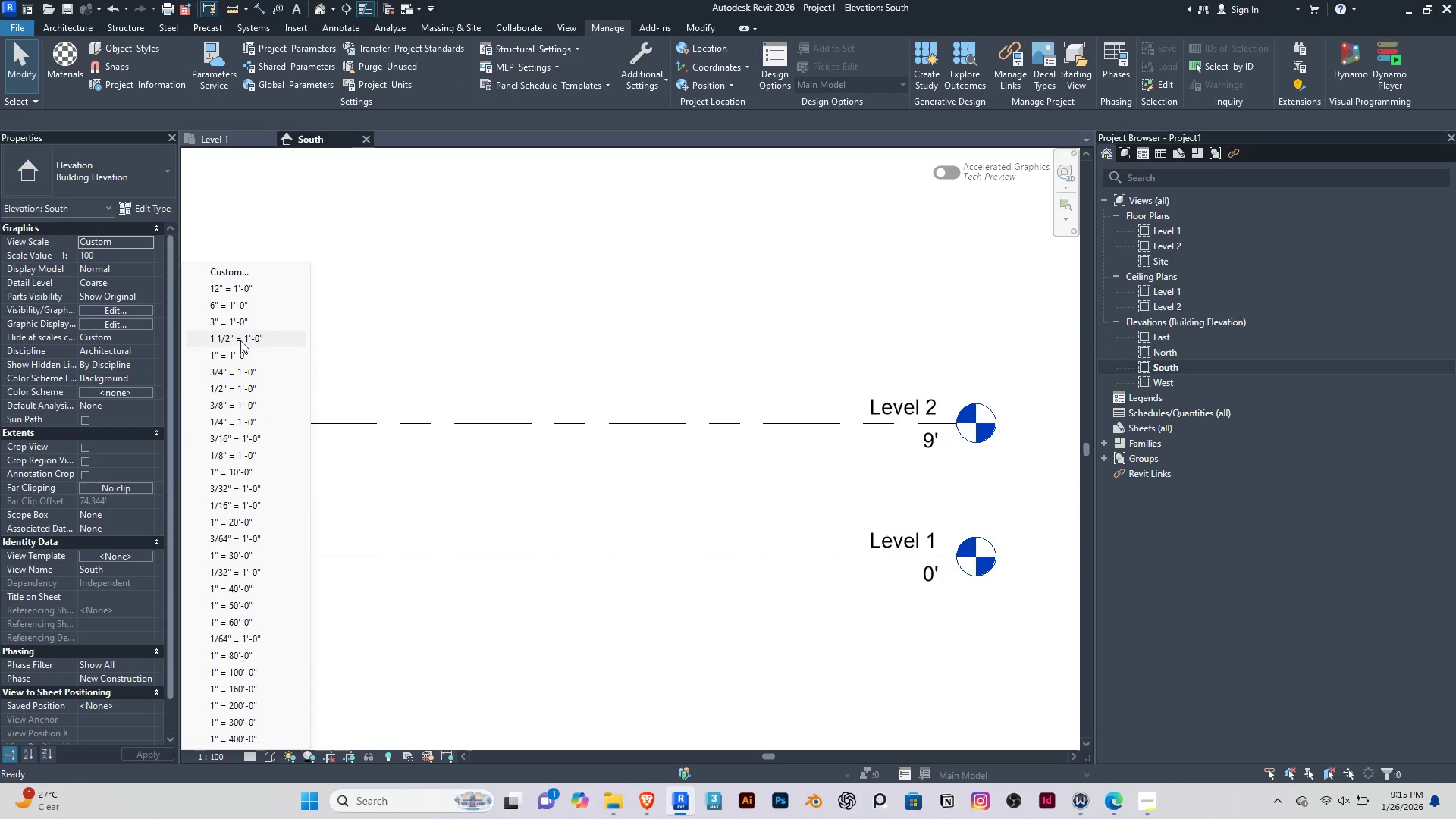 
left_click([221, 306])
 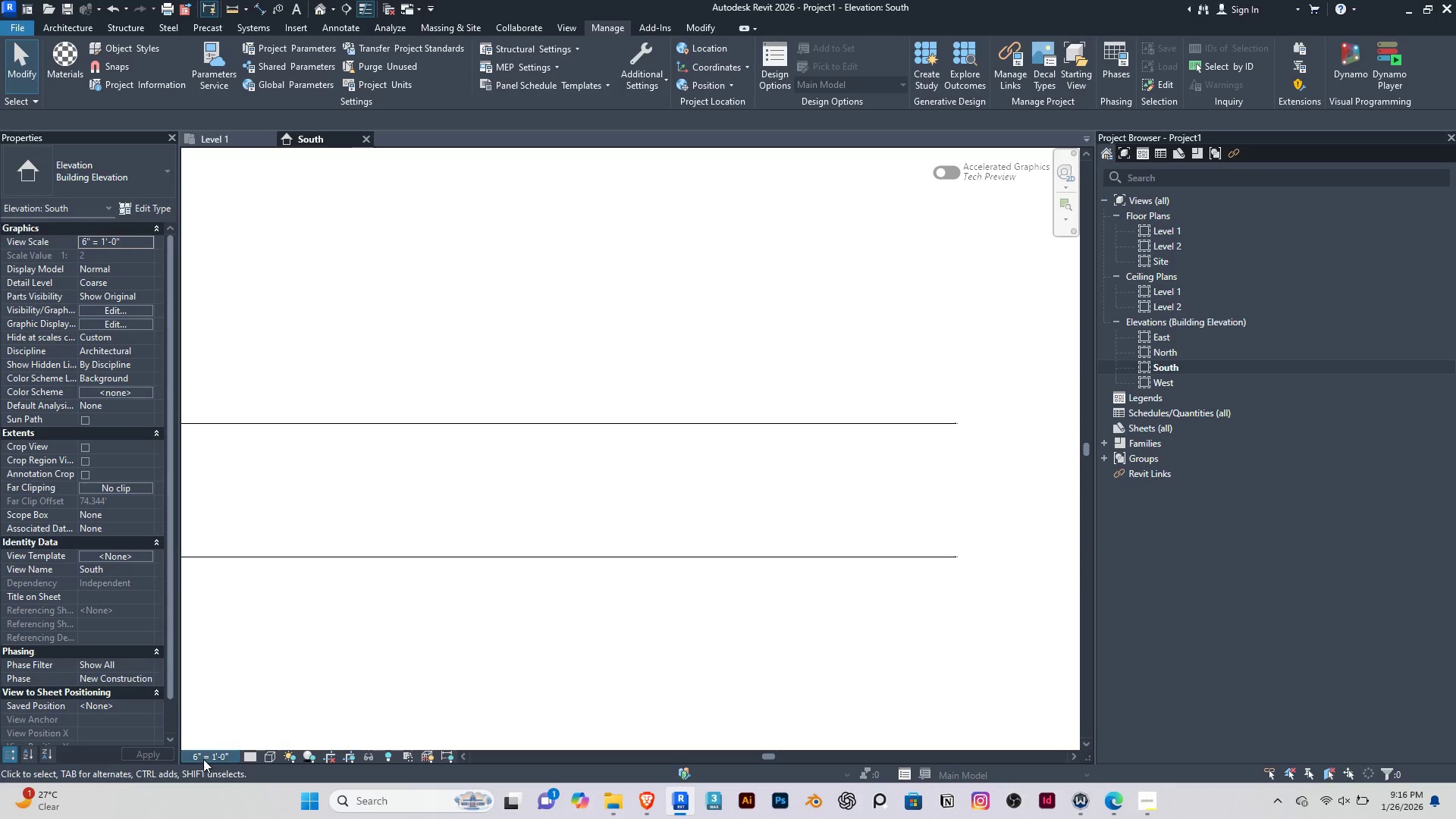 
double_click([204, 530])
 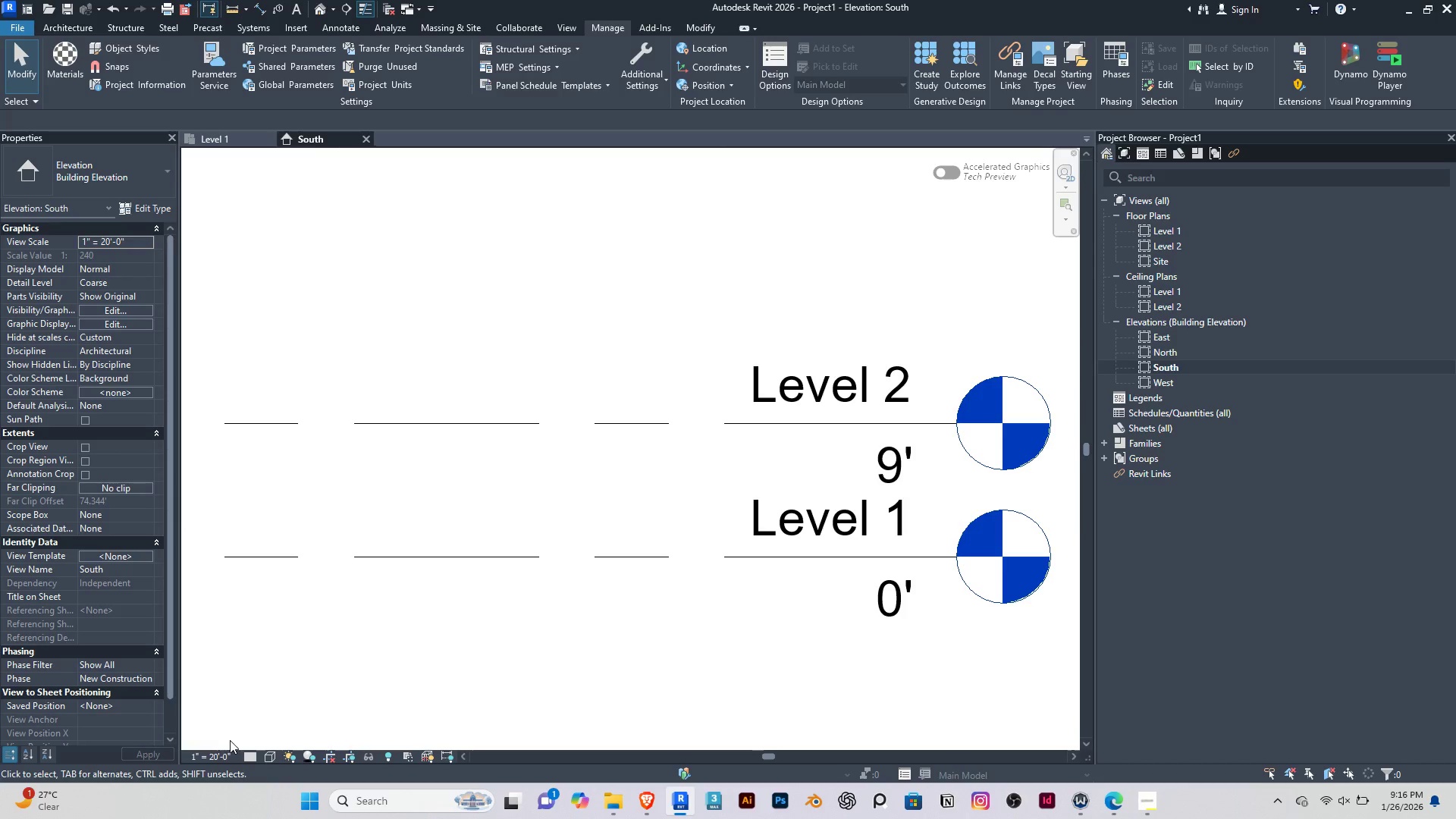 
left_click([217, 754])
 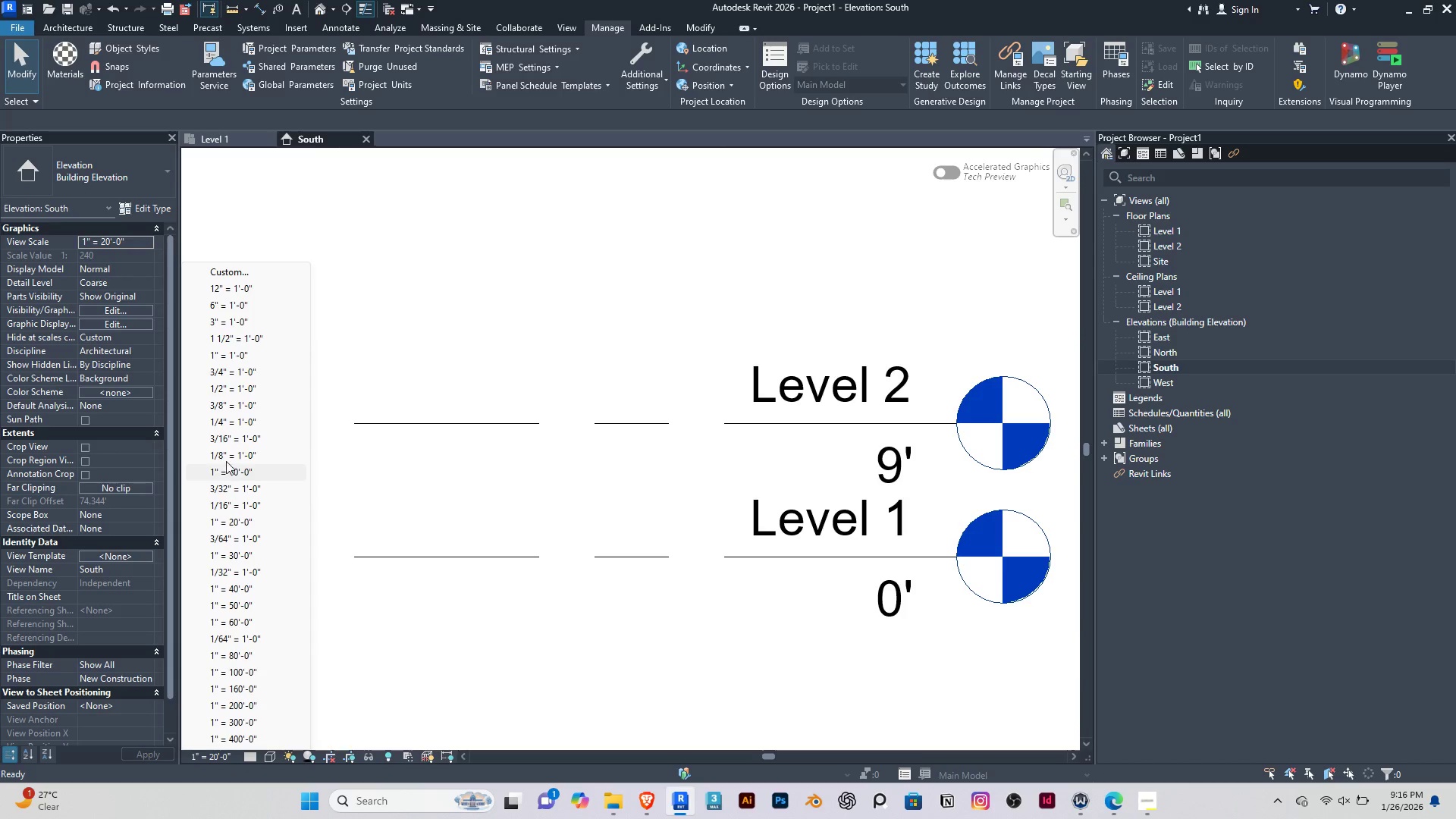 
left_click([229, 436])
 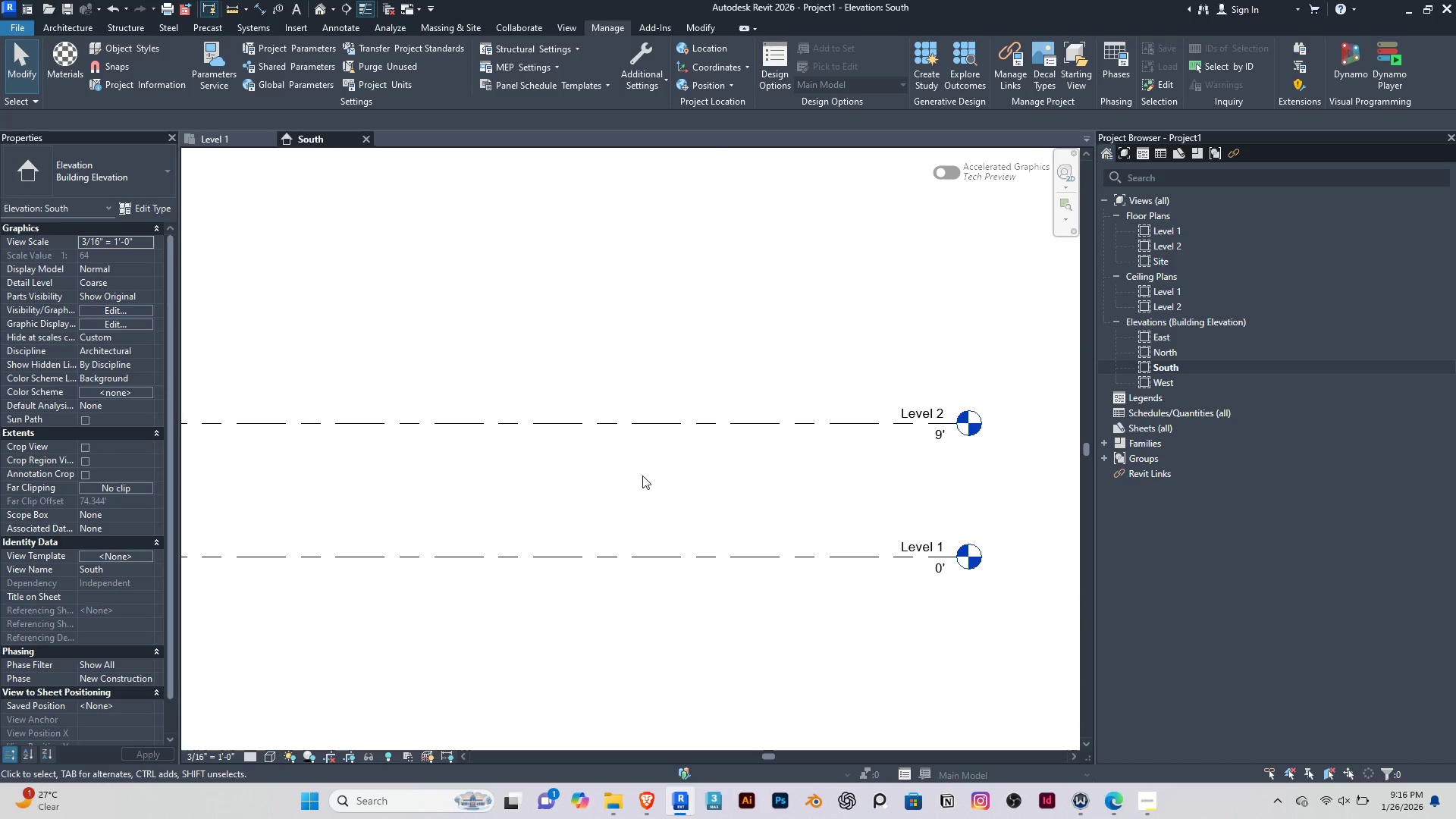 
scroll: coordinate [887, 476], scroll_direction: down, amount: 4.0
 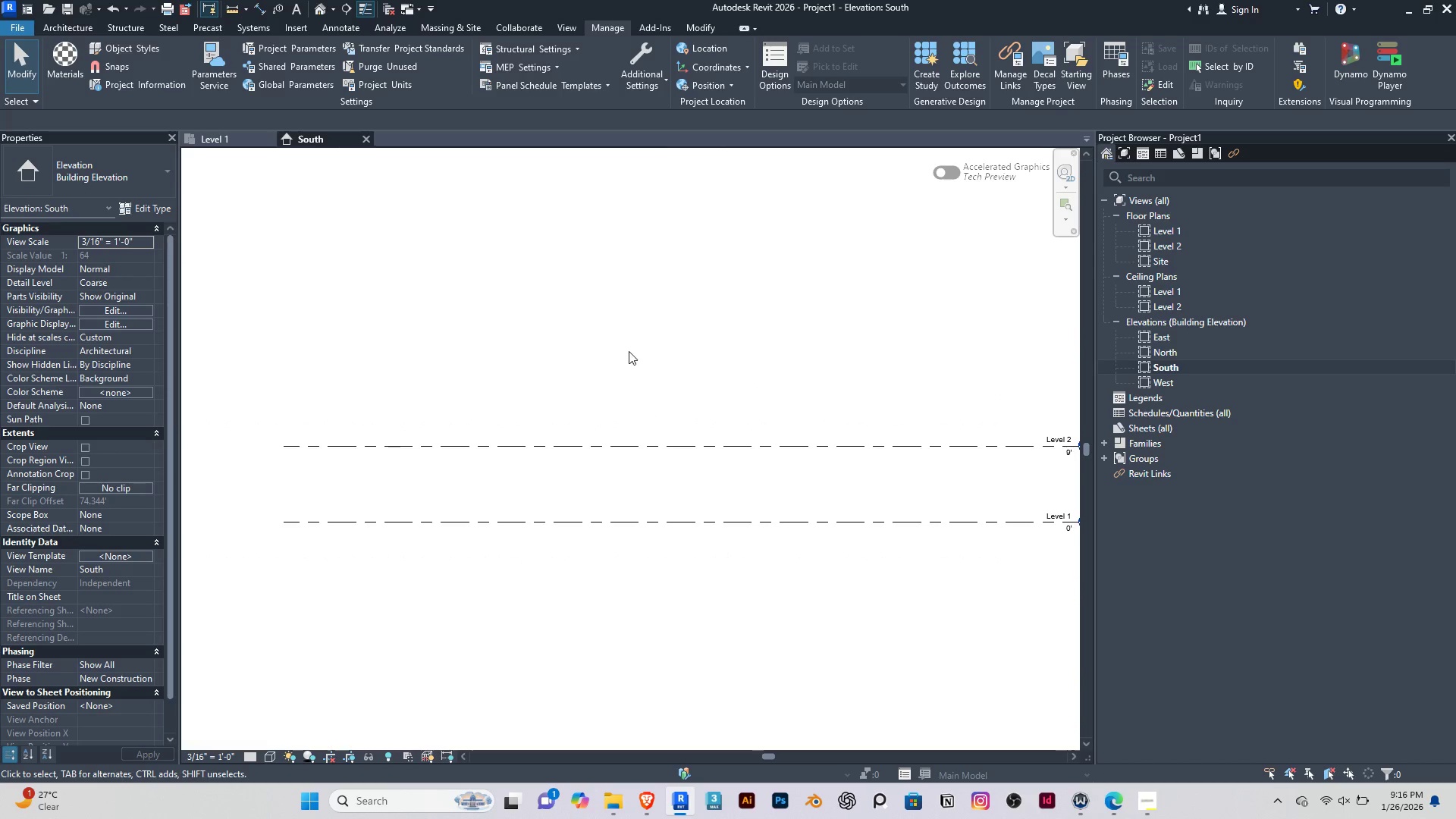 
left_click([628, 349])
 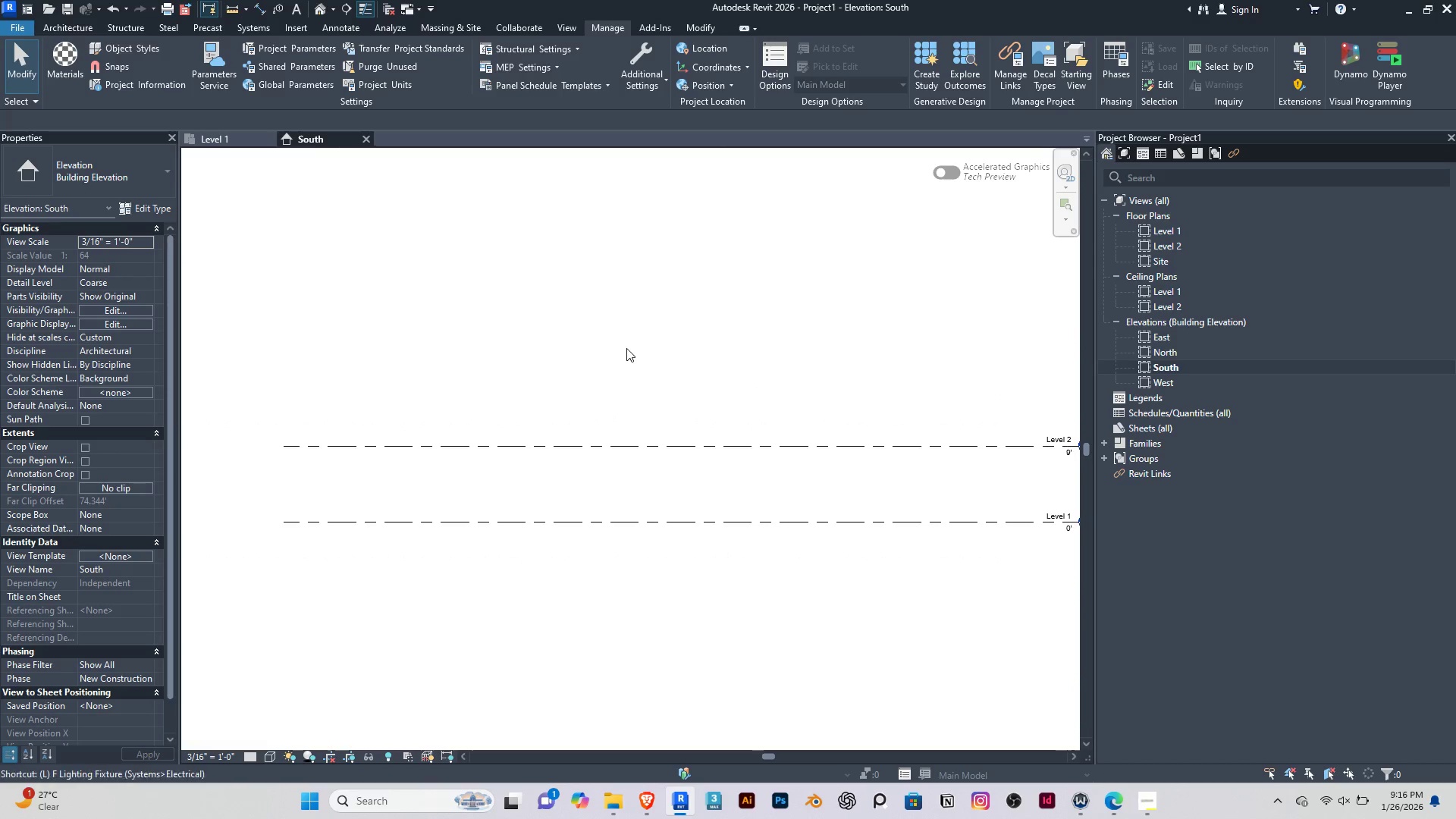 
type(ll)
 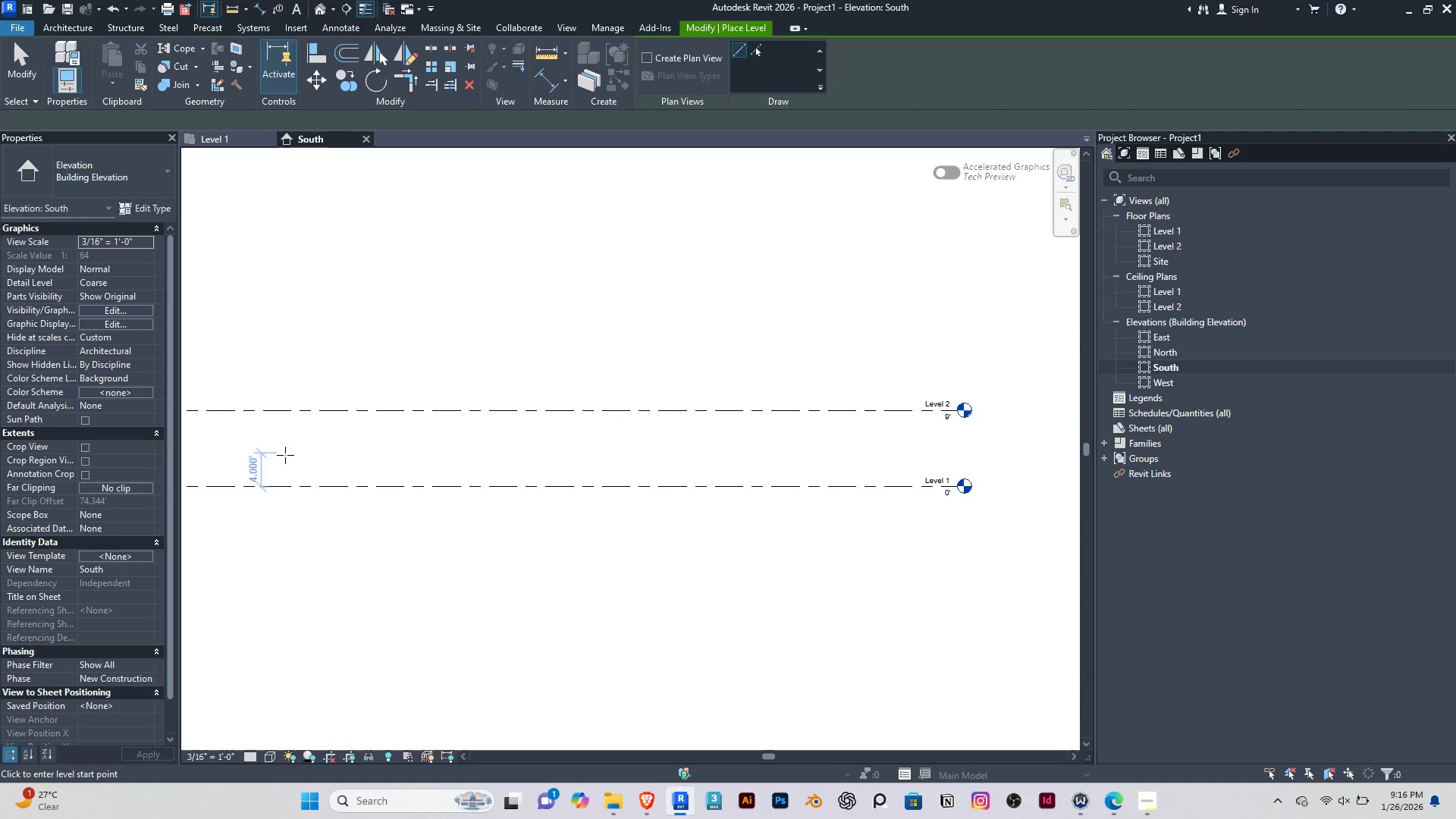 
scroll: coordinate [322, 463], scroll_direction: down, amount: 3.0
 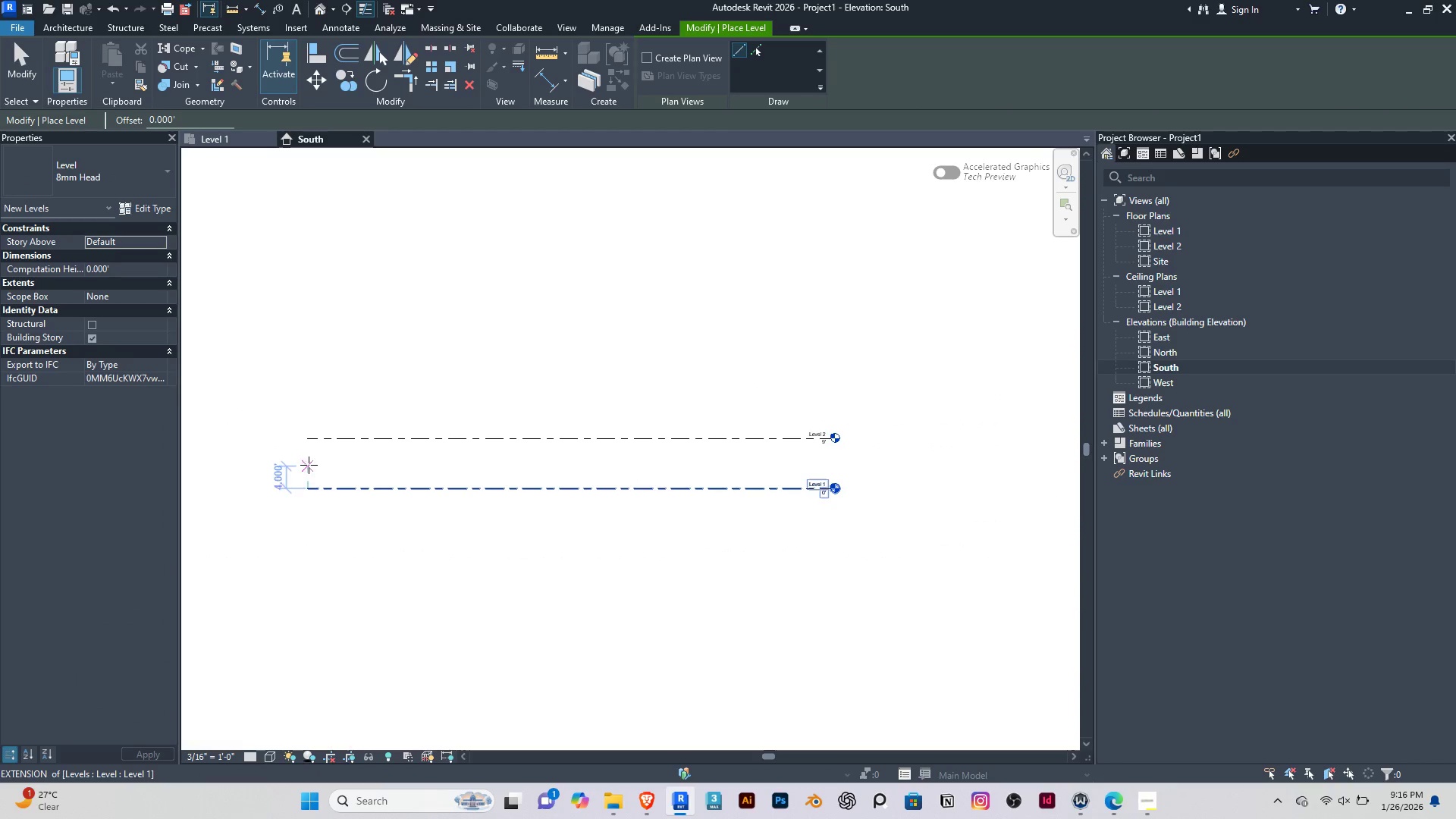 
left_click([309, 465])
 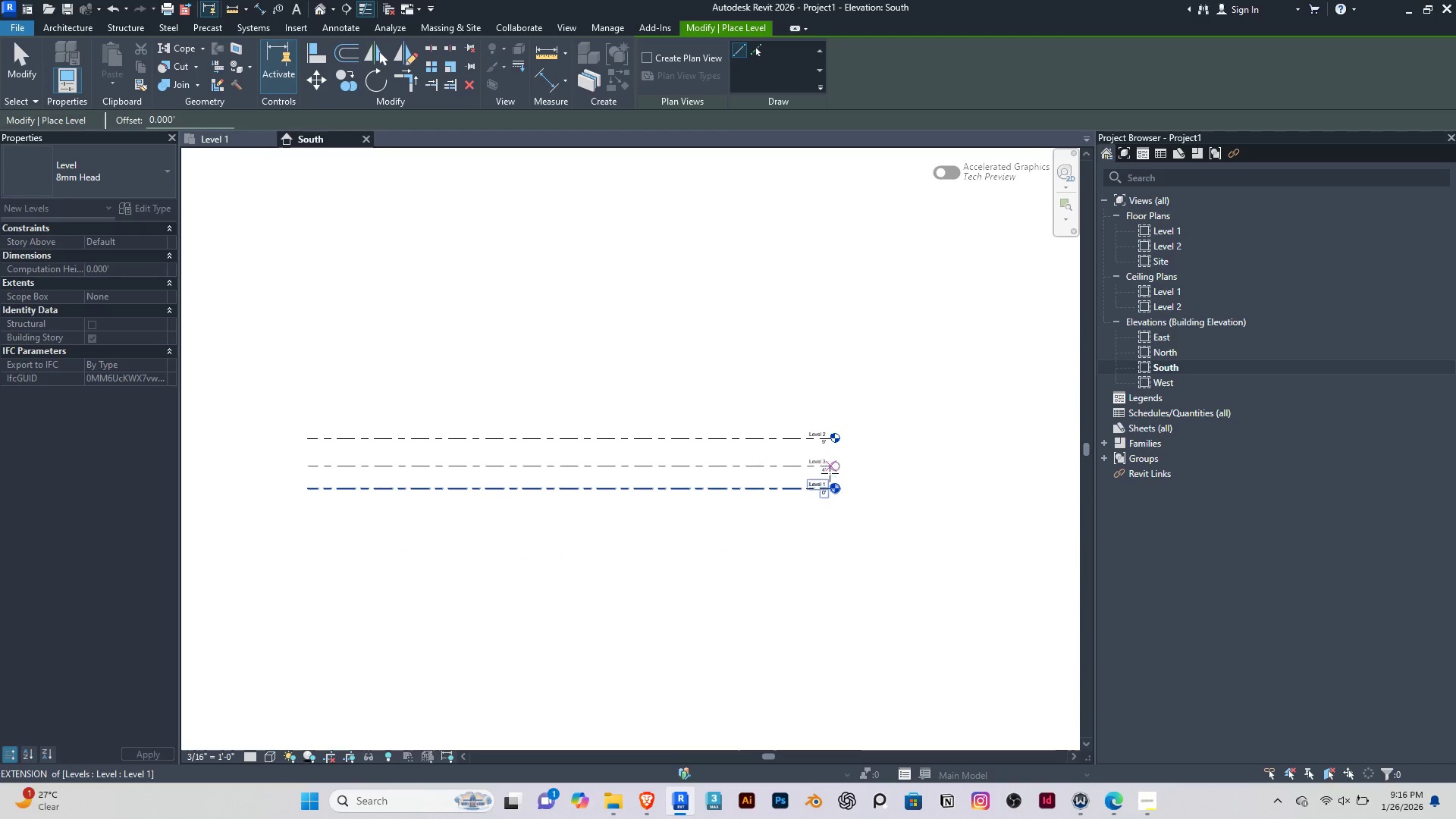 
left_click([830, 473])
 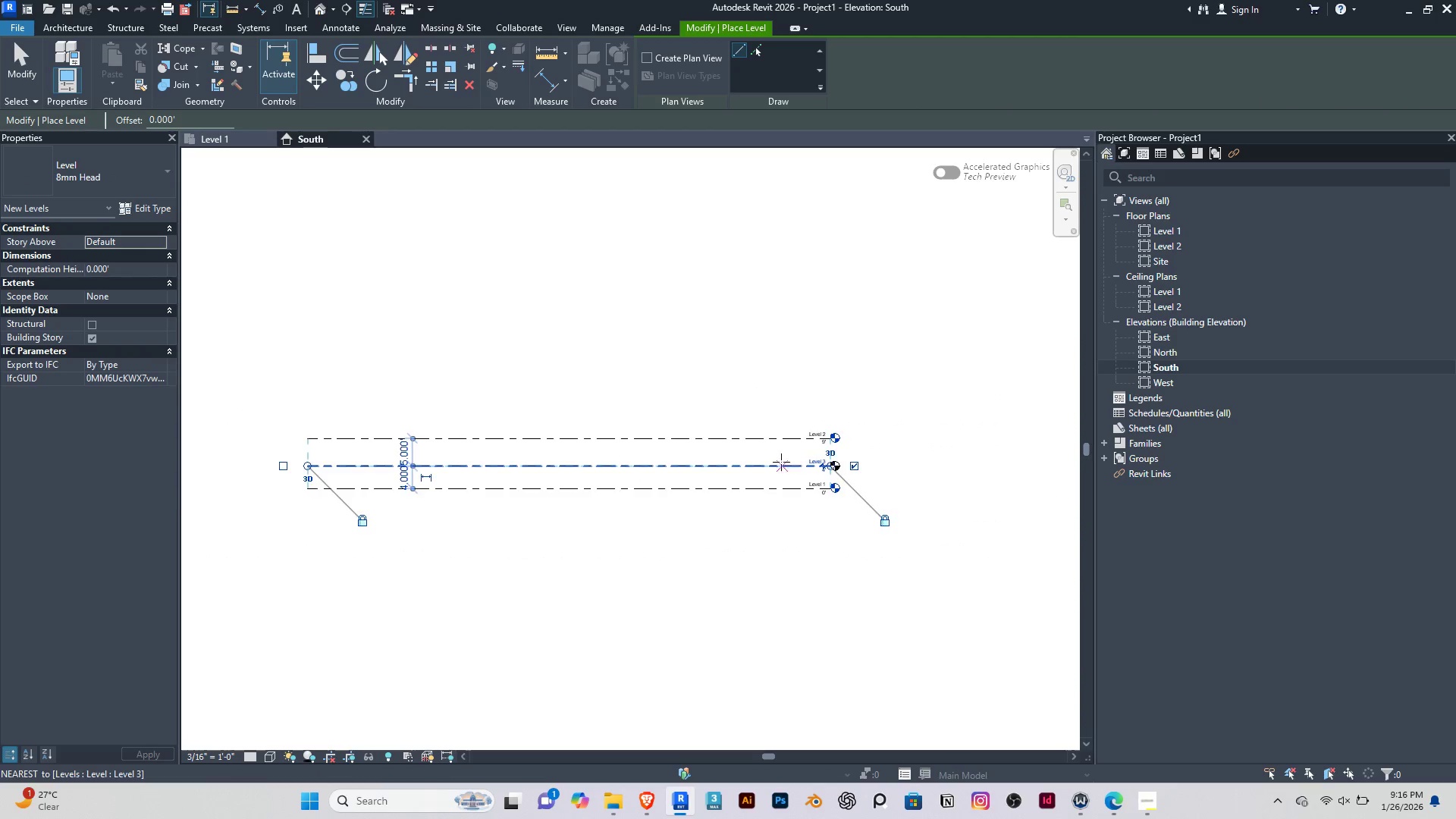 
key(Escape)
 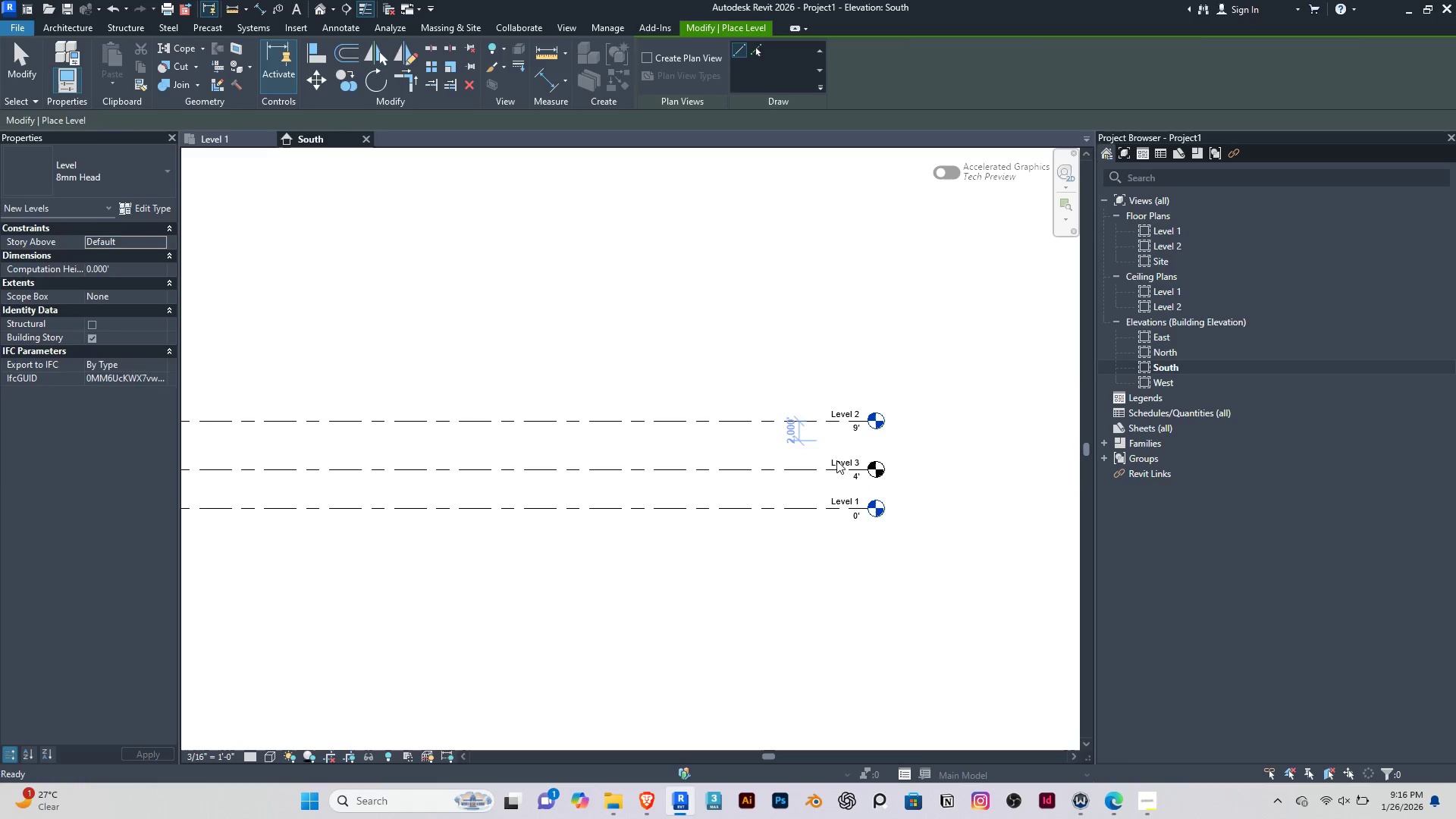 
scroll: coordinate [780, 461], scroll_direction: up, amount: 3.0
 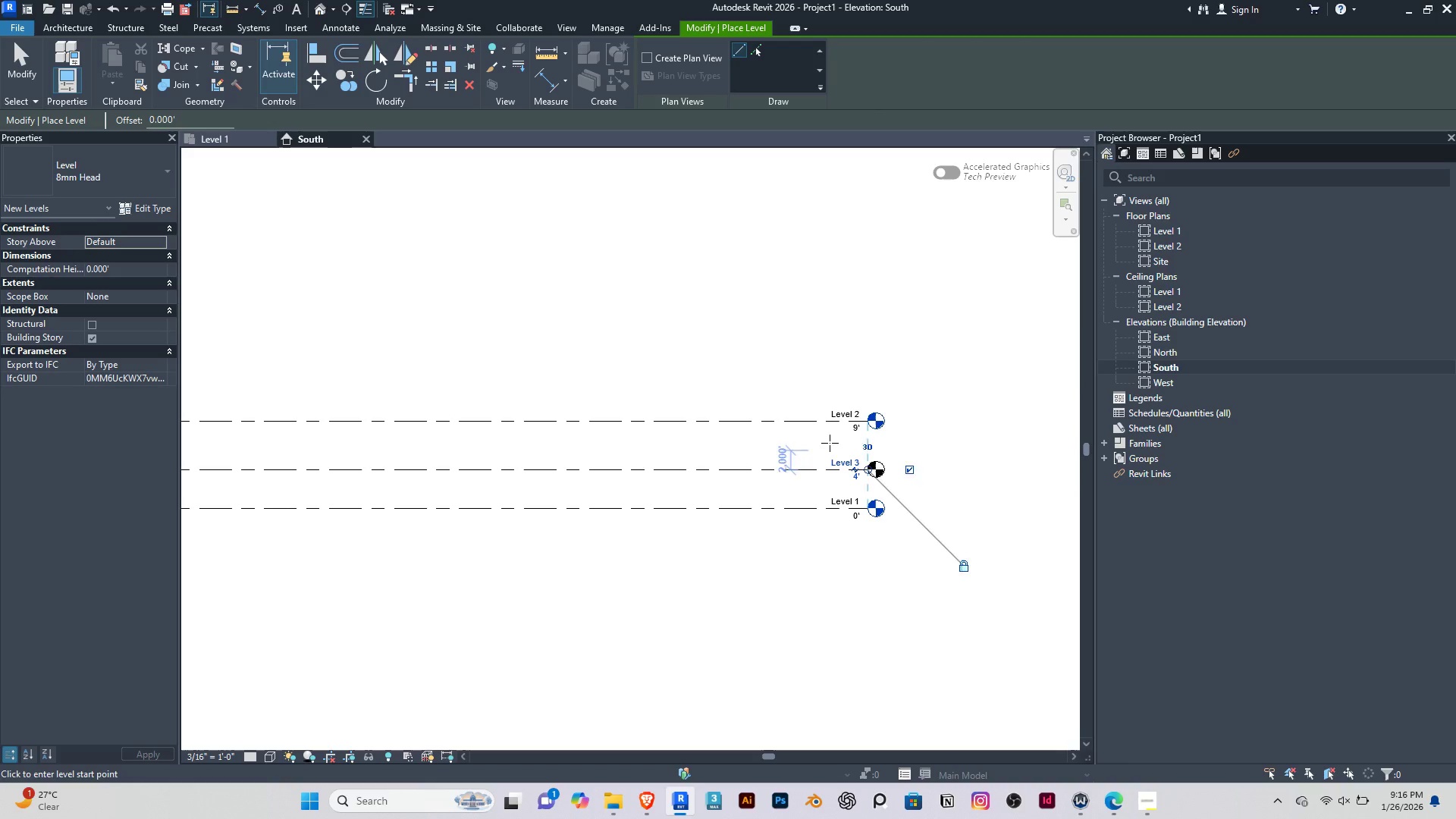 
key(Escape)
 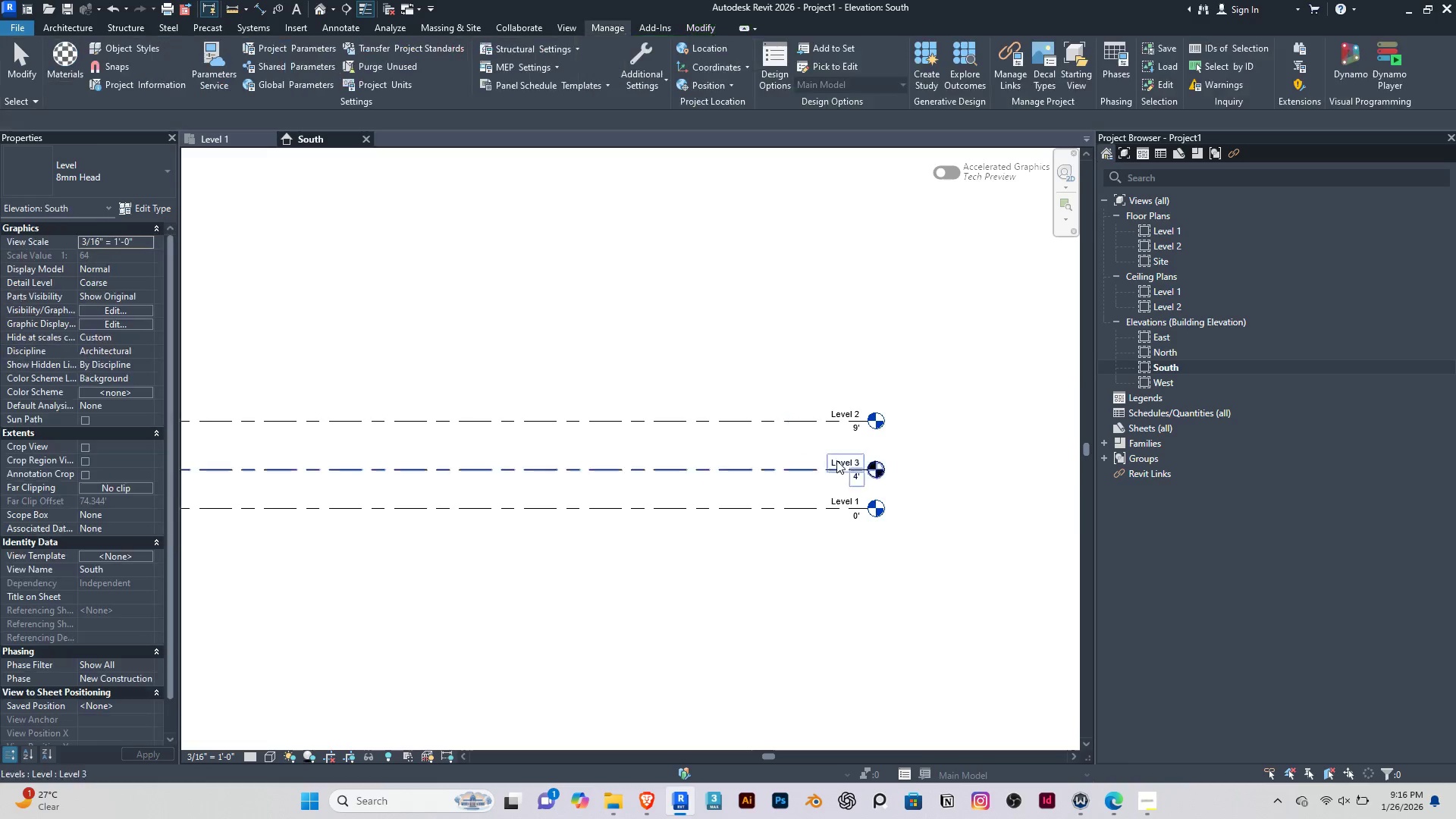 
key(Escape)
 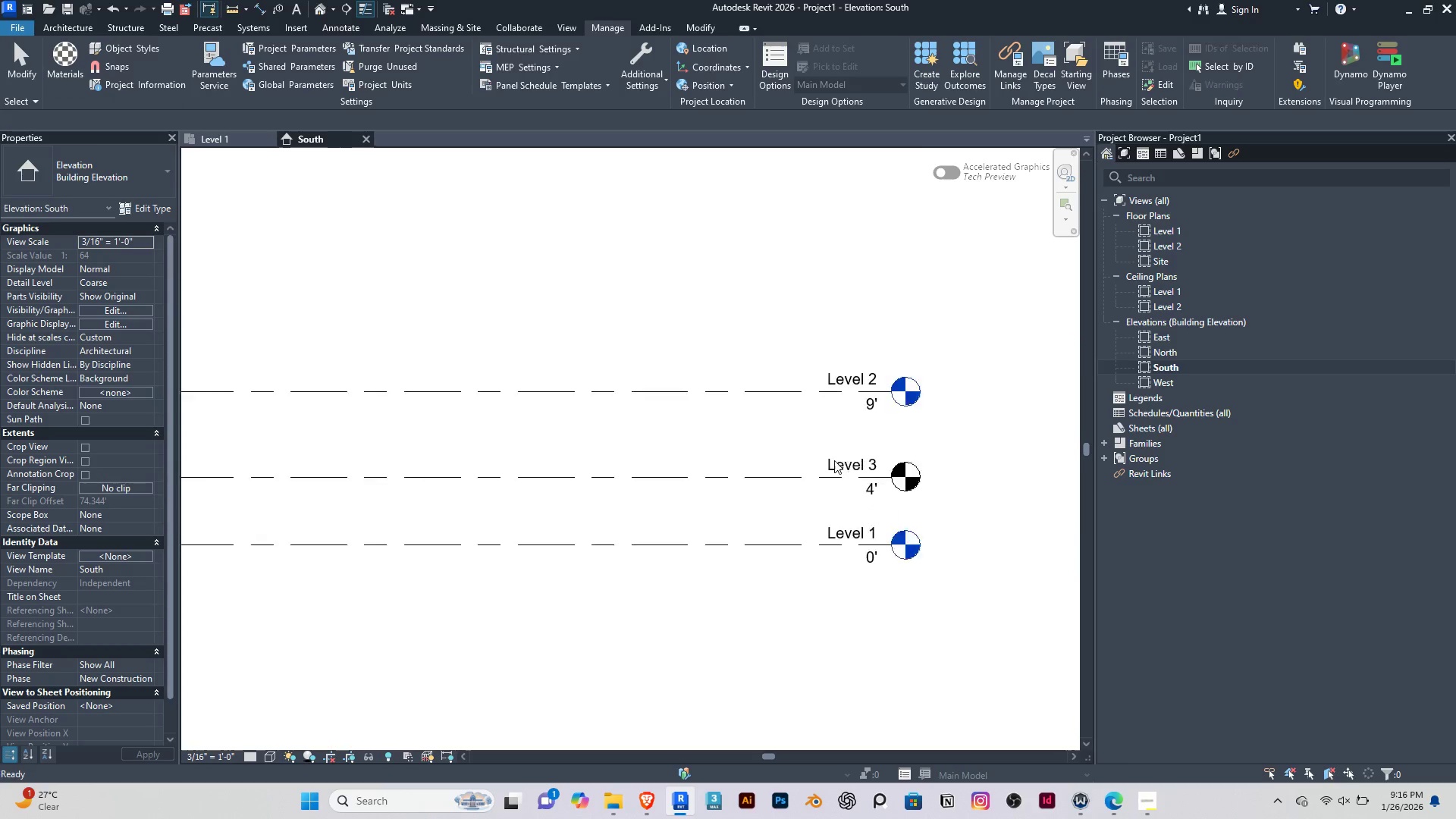 
left_click([881, 544])
 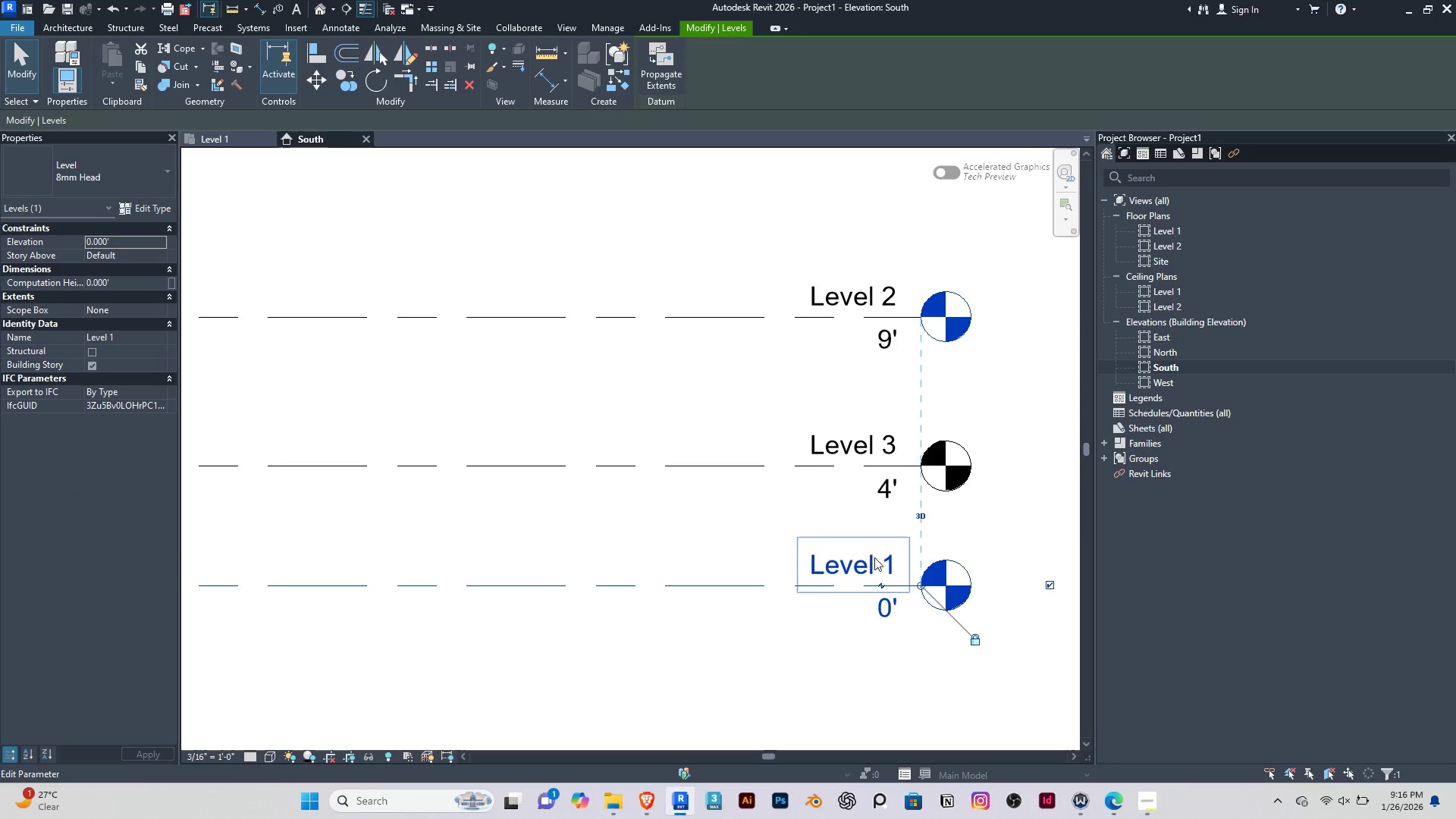 
scroll: coordinate [859, 505], scroll_direction: up, amount: 8.0
 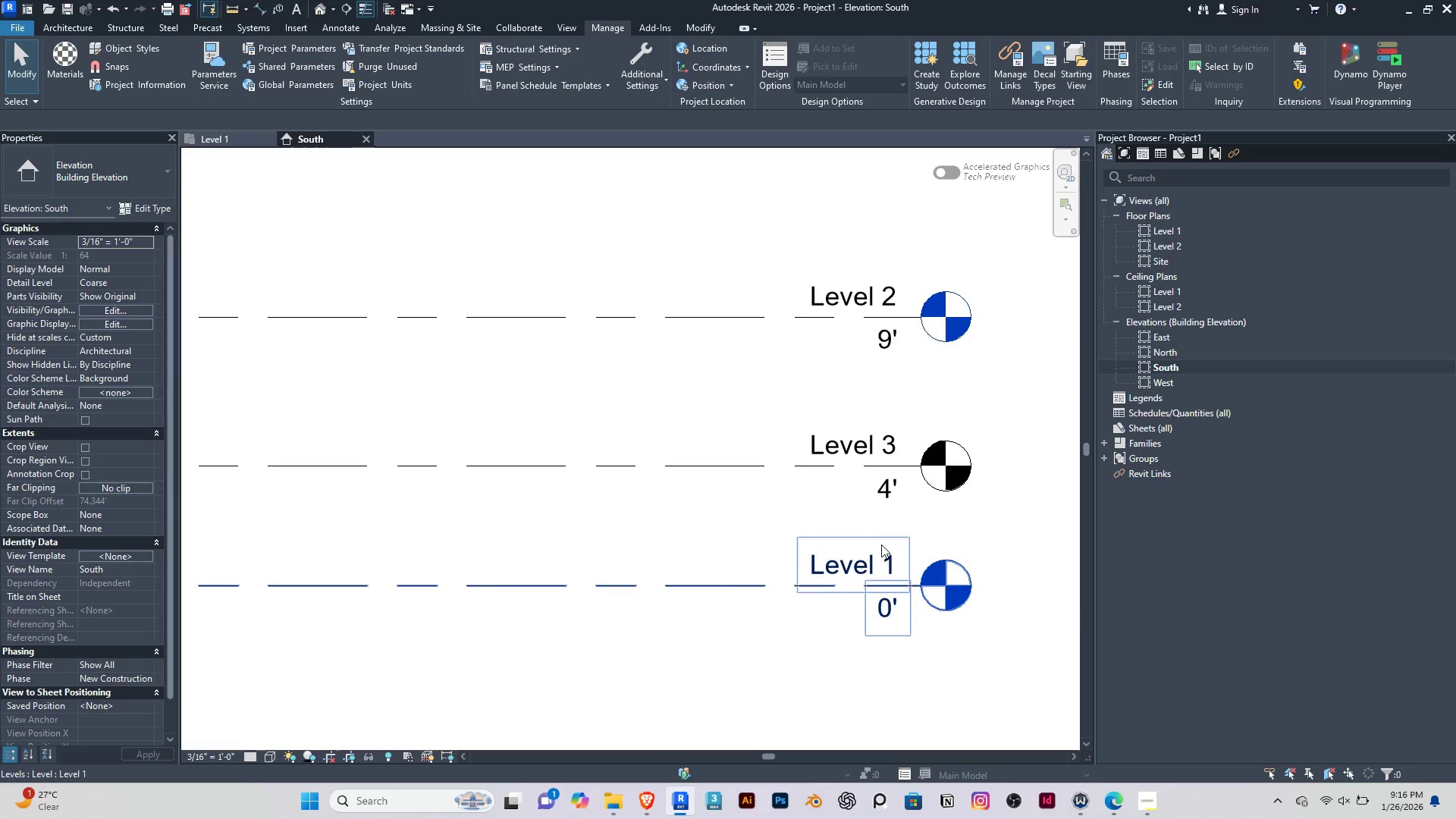 
double_click([874, 557])
 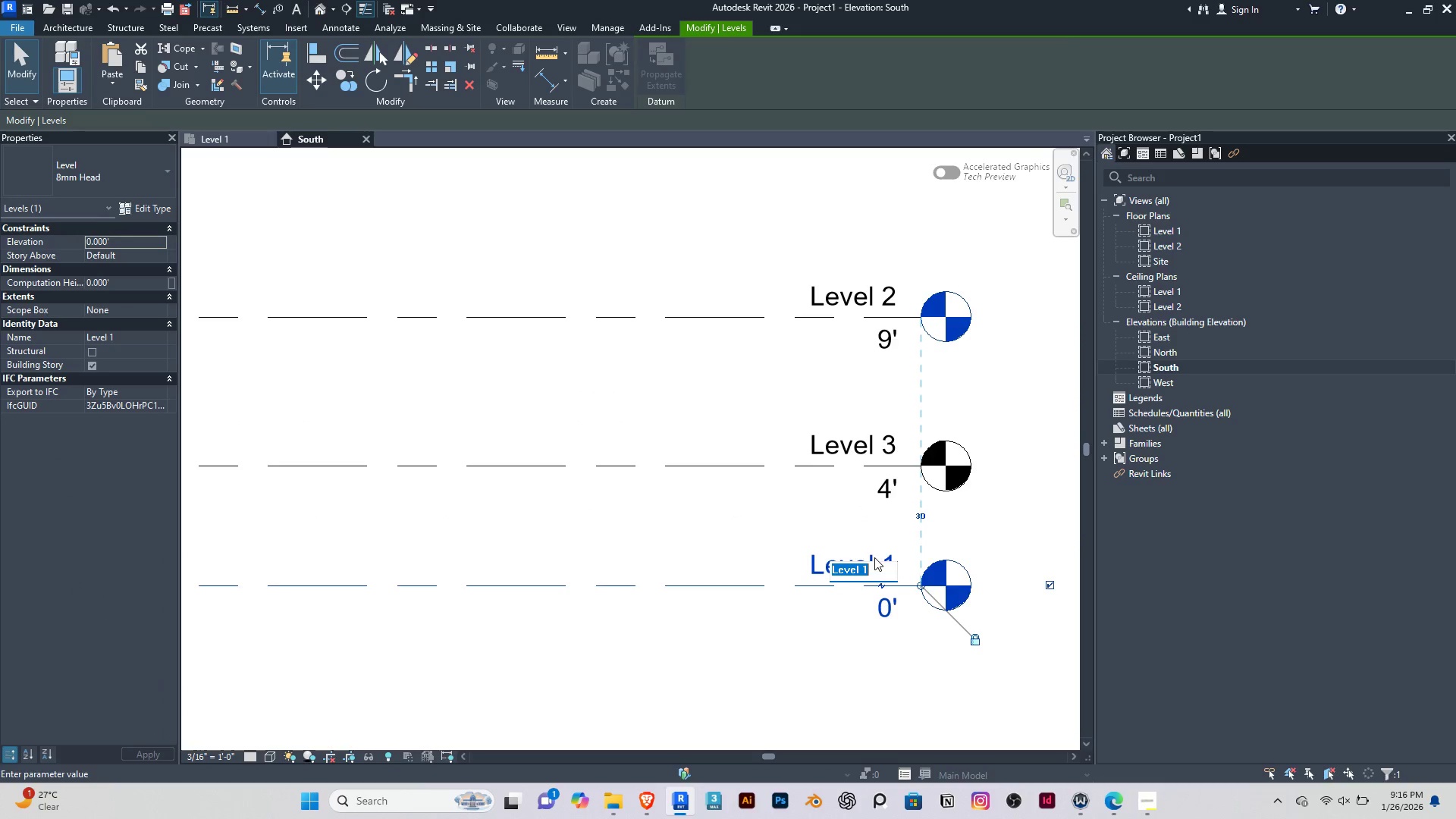 
type(NGL)
 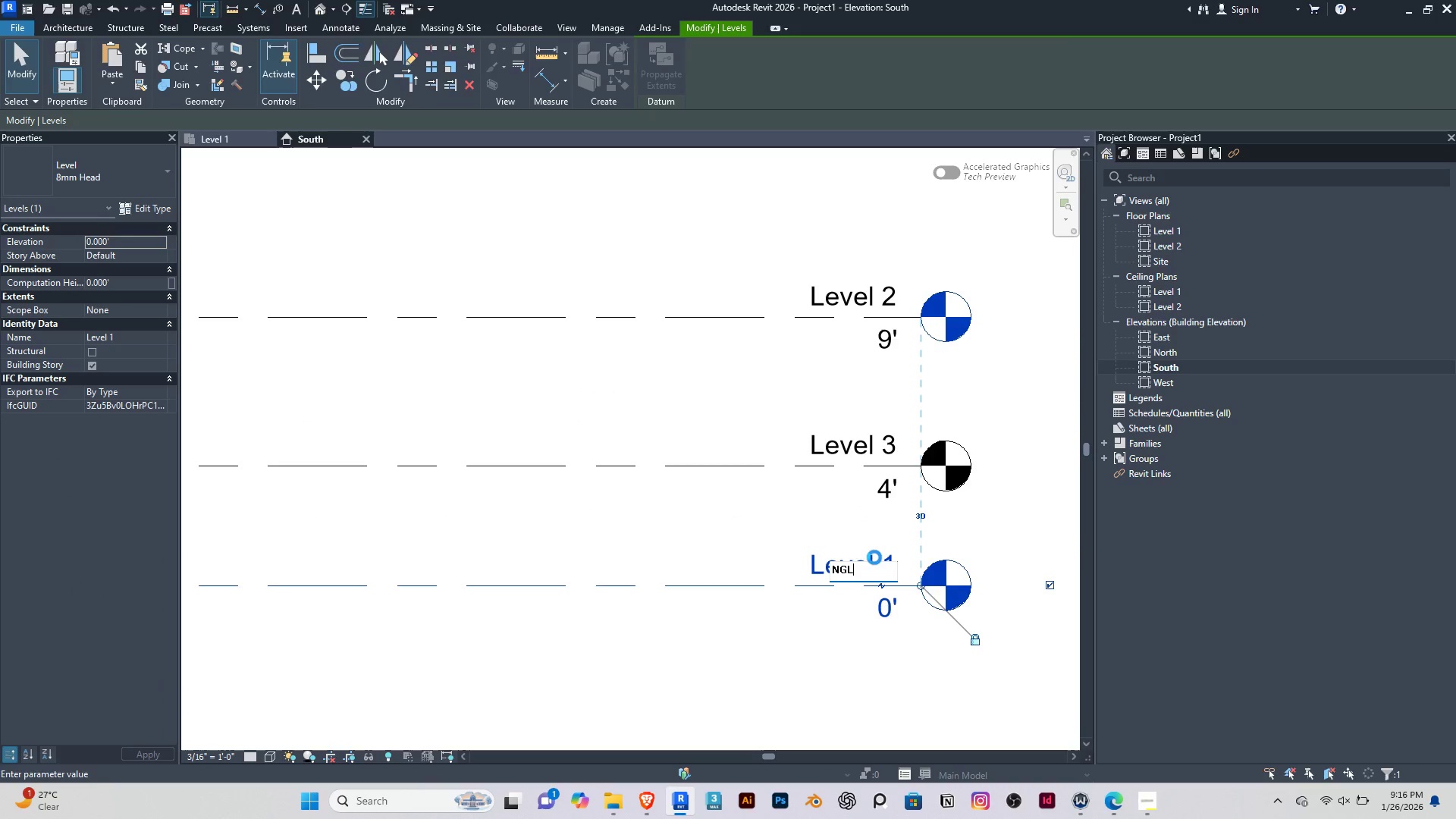 
key(Enter)
 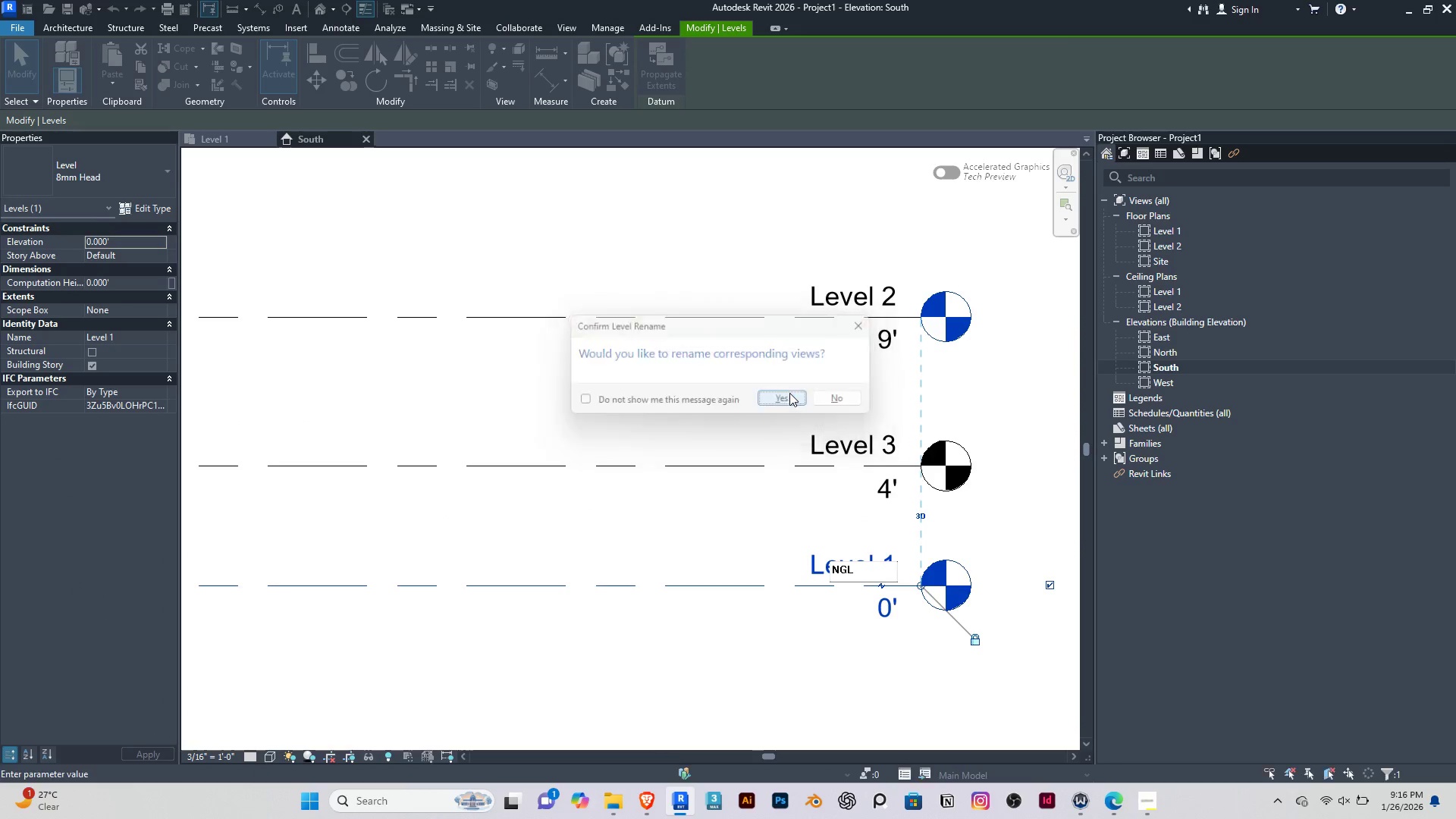 
left_click([705, 399])
 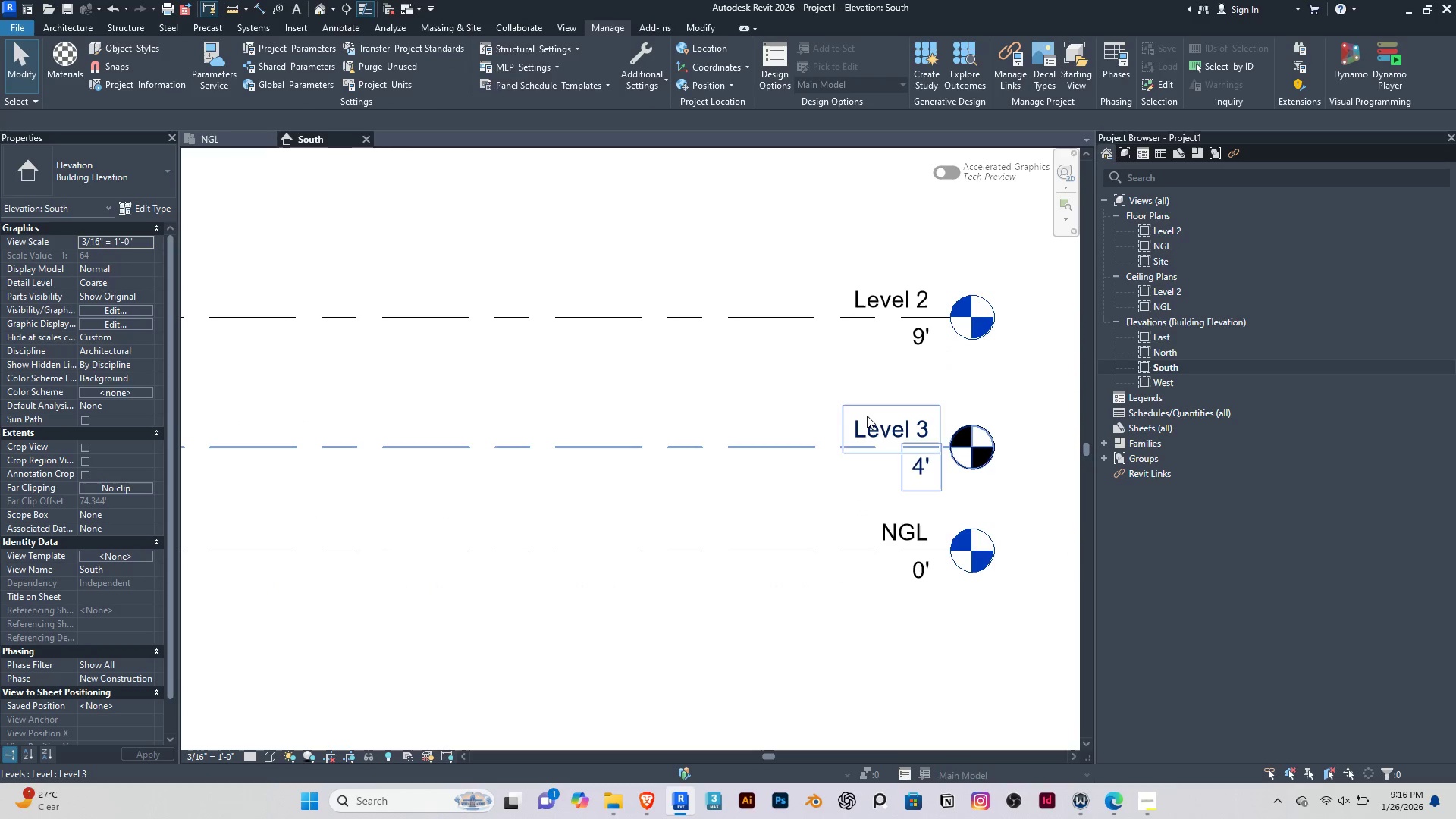 
scroll: coordinate [727, 466], scroll_direction: none, amount: 0.0
 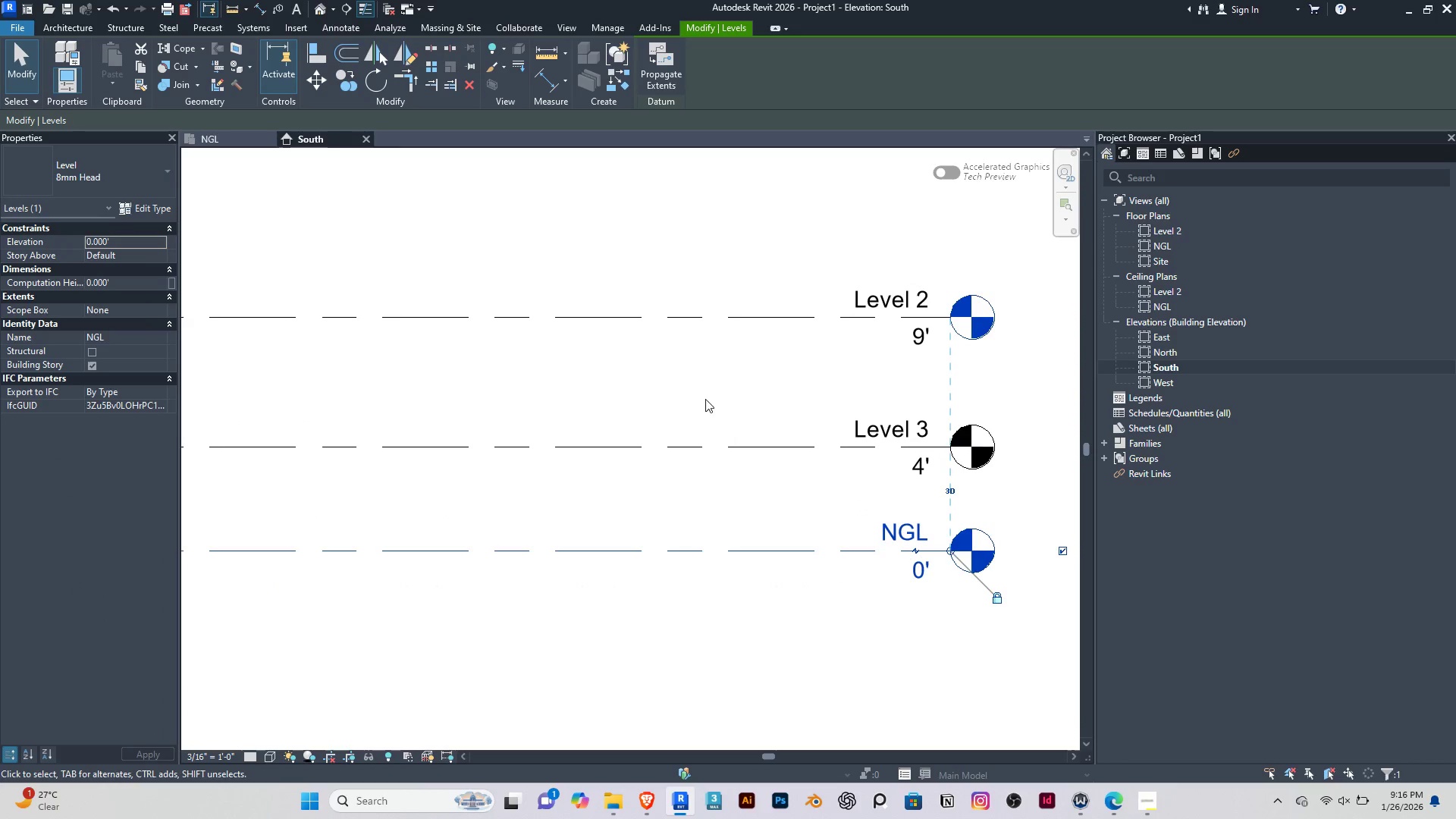 
double_click([867, 416])
 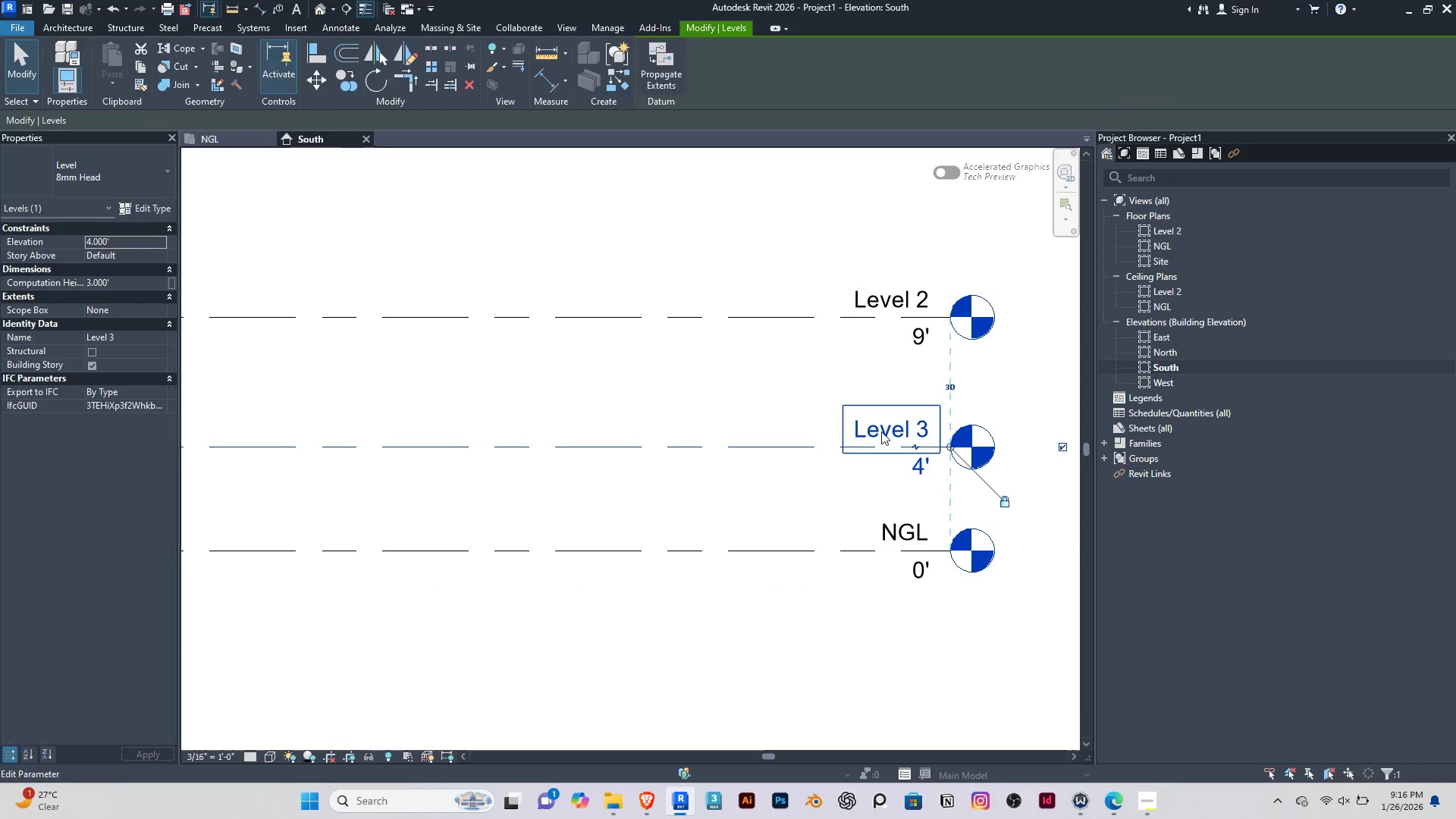 
triple_click([881, 431])
 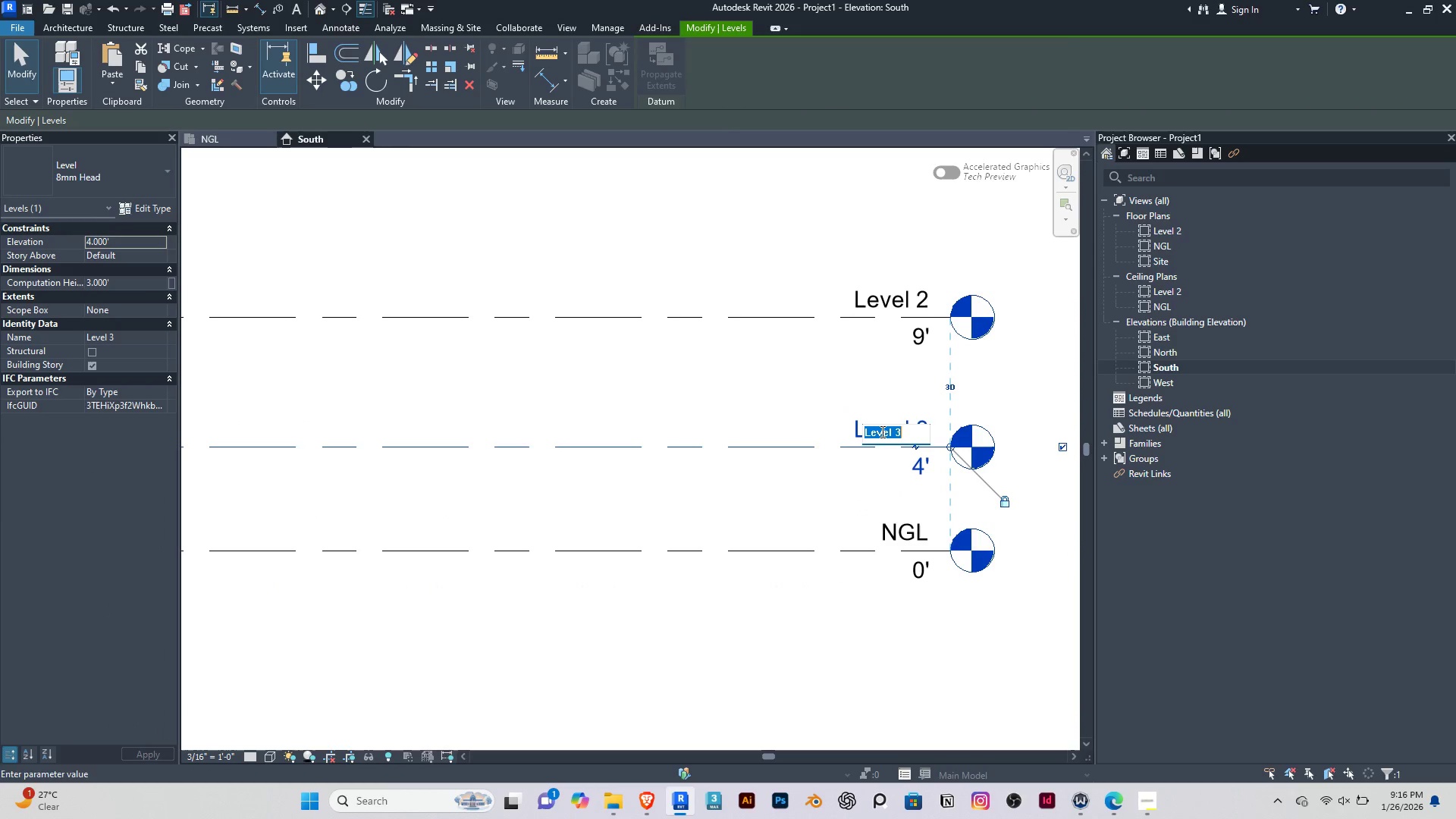 
type(Floor Level)
 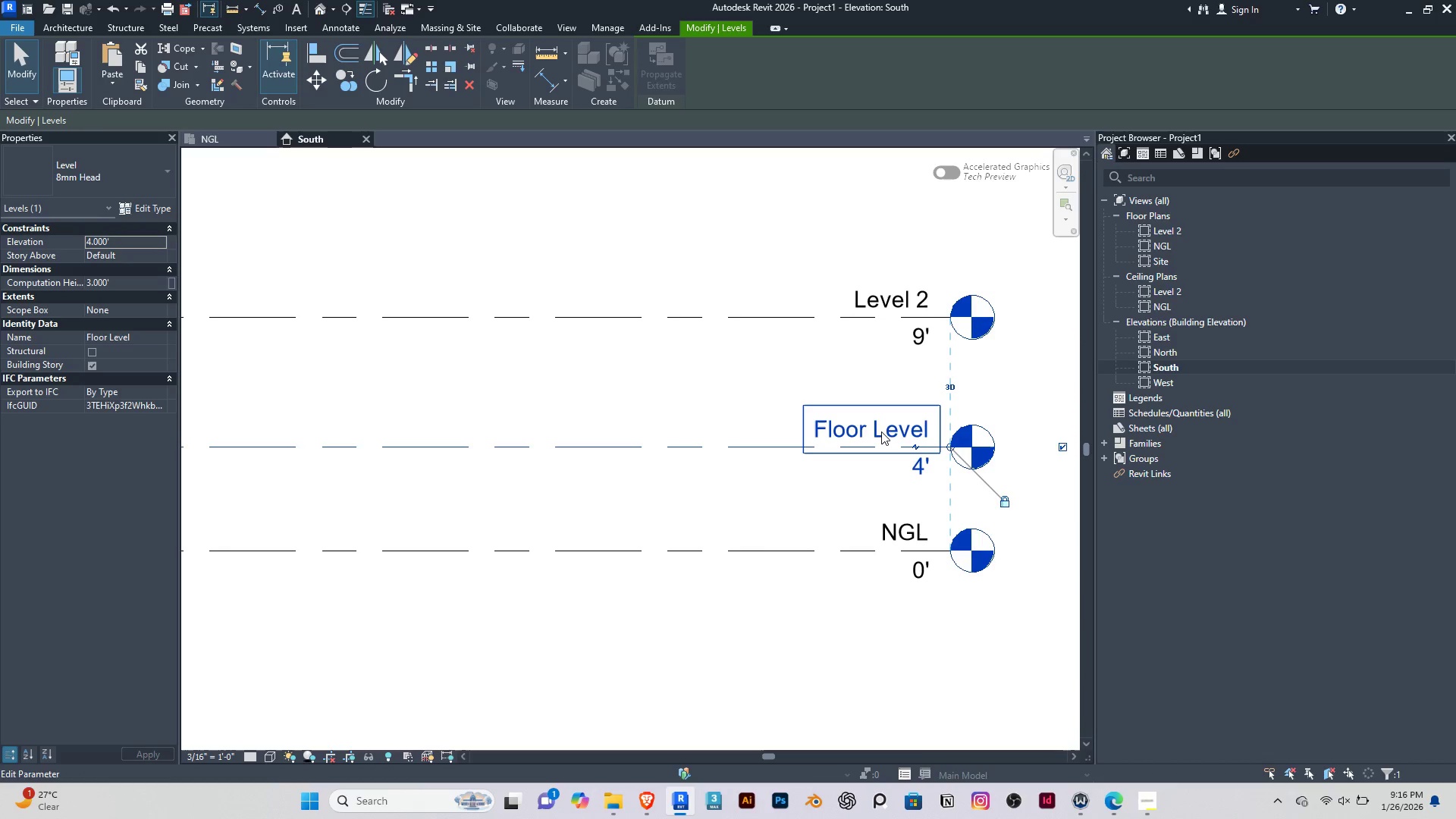 
key(Enter)
 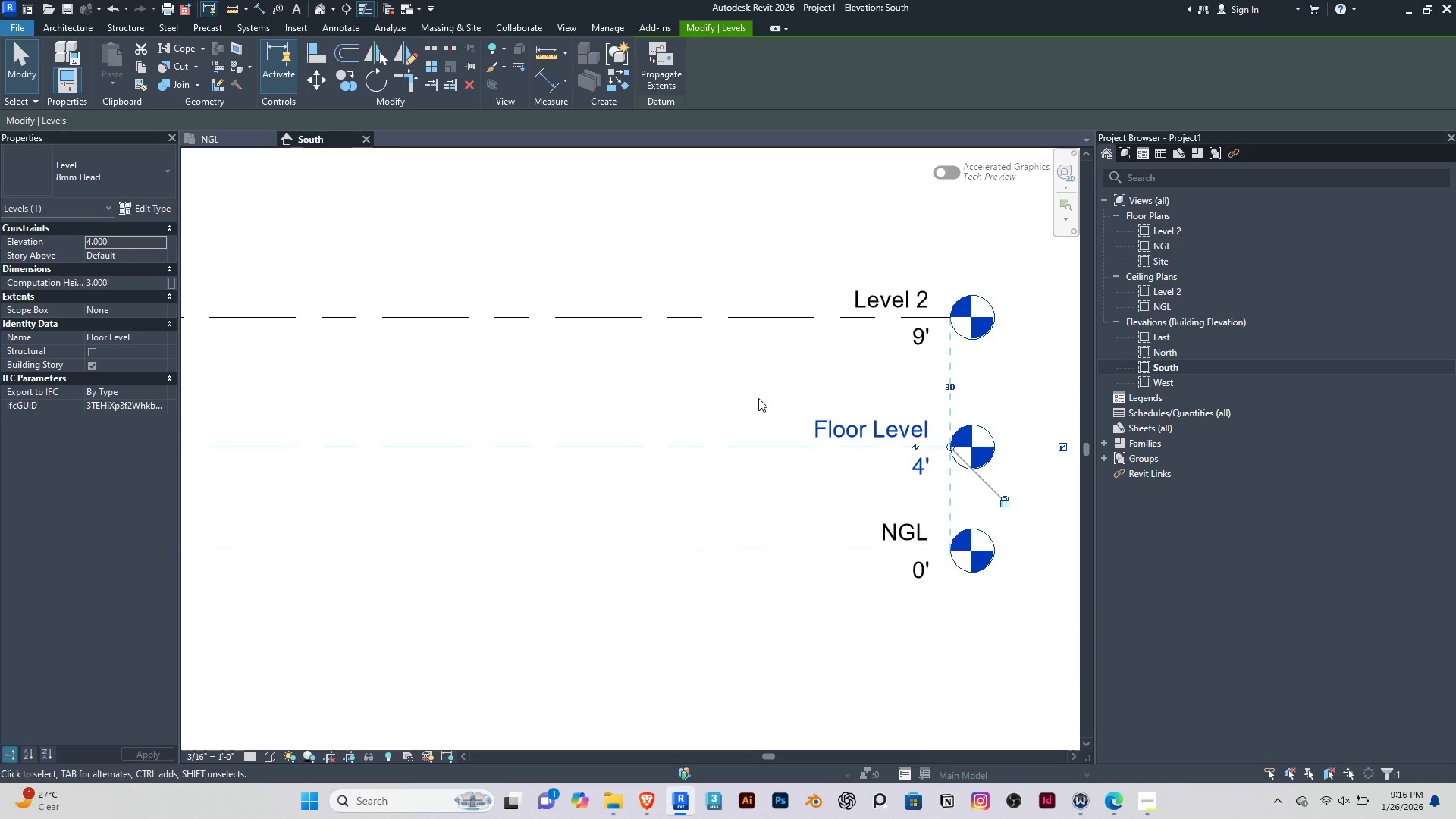 
scroll: coordinate [758, 401], scroll_direction: down, amount: 3.0
 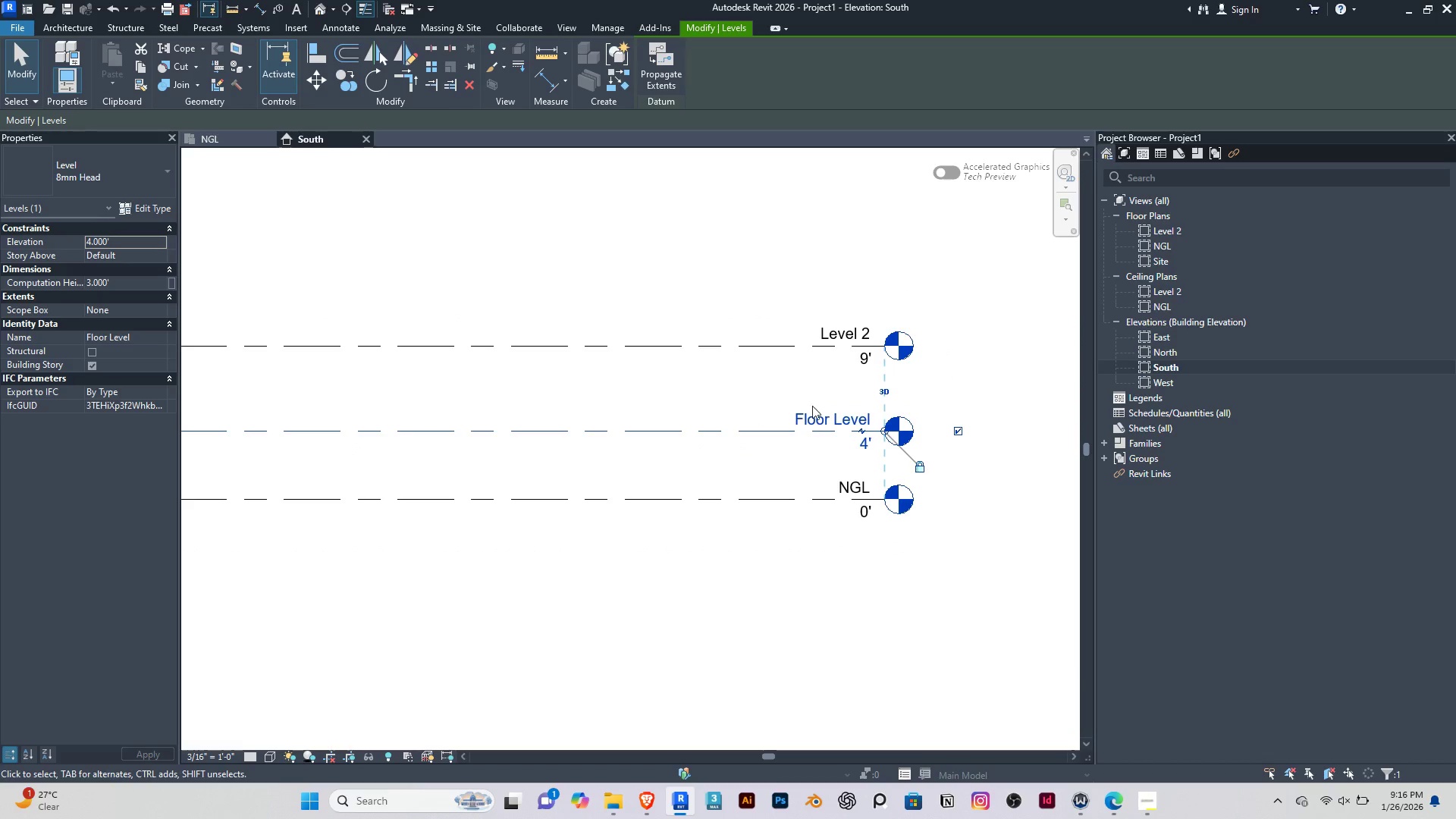 
left_click([673, 463])
 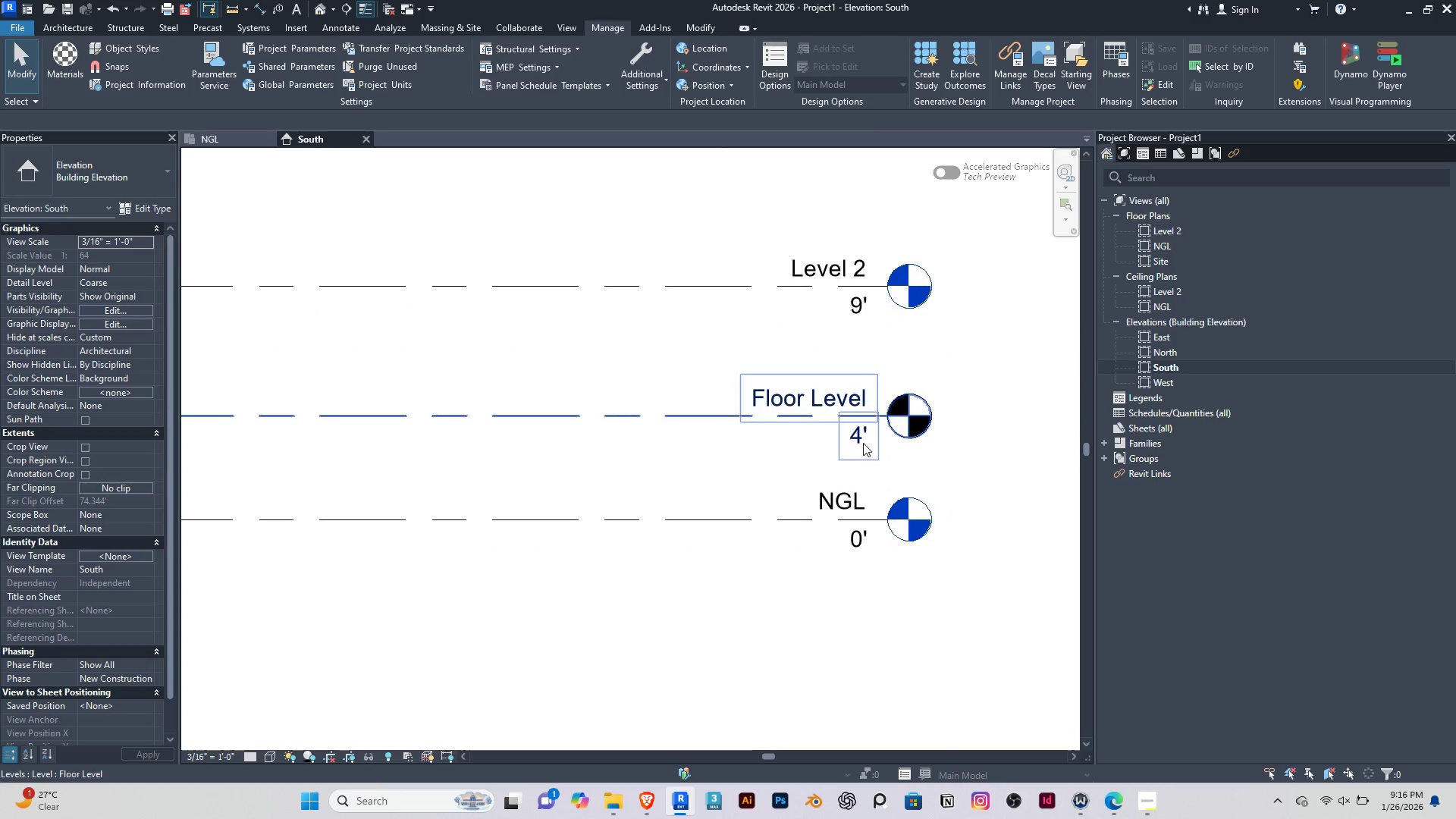 
scroll: coordinate [863, 443], scroll_direction: up, amount: 5.0
 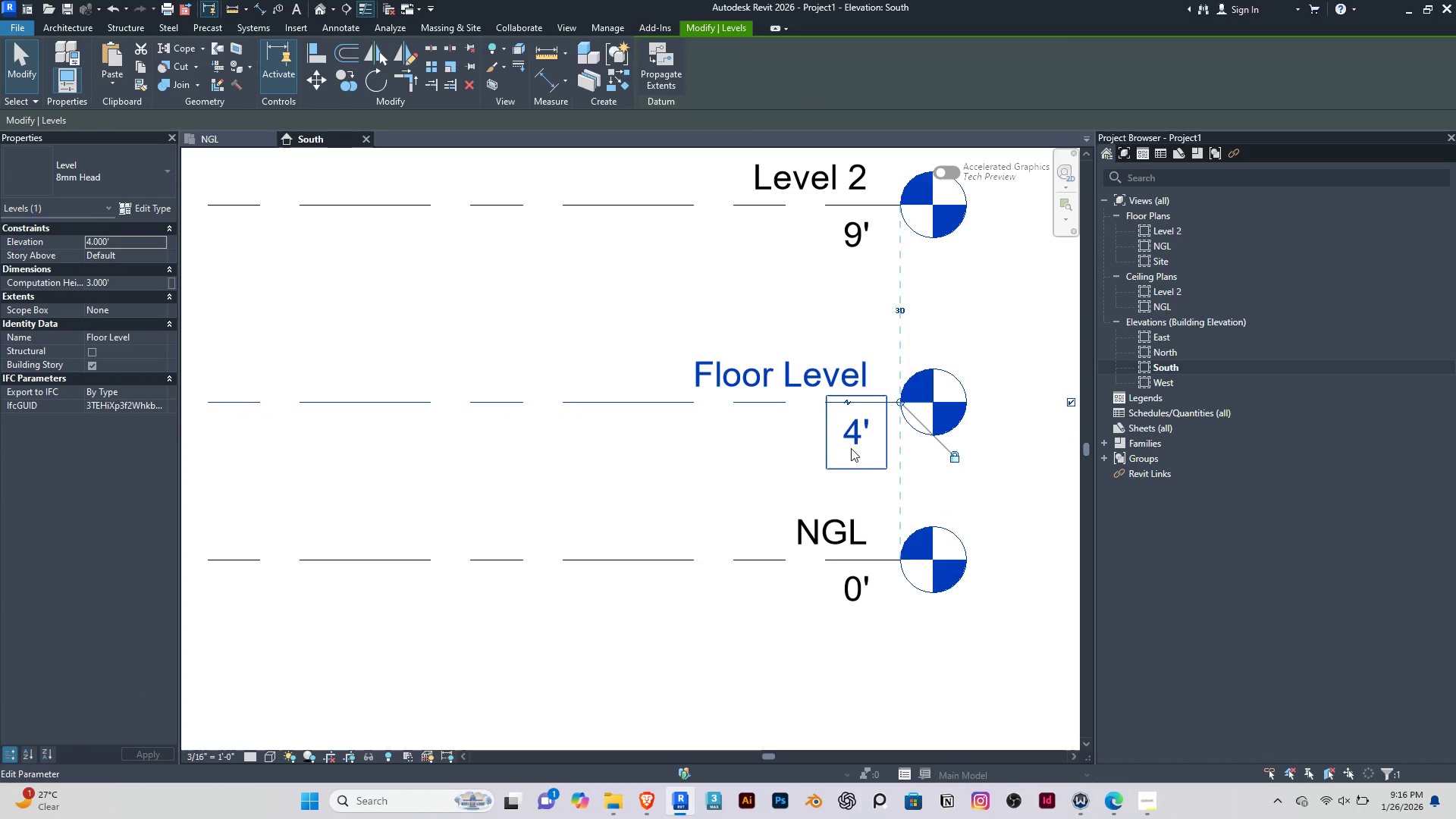 
double_click([854, 431])
 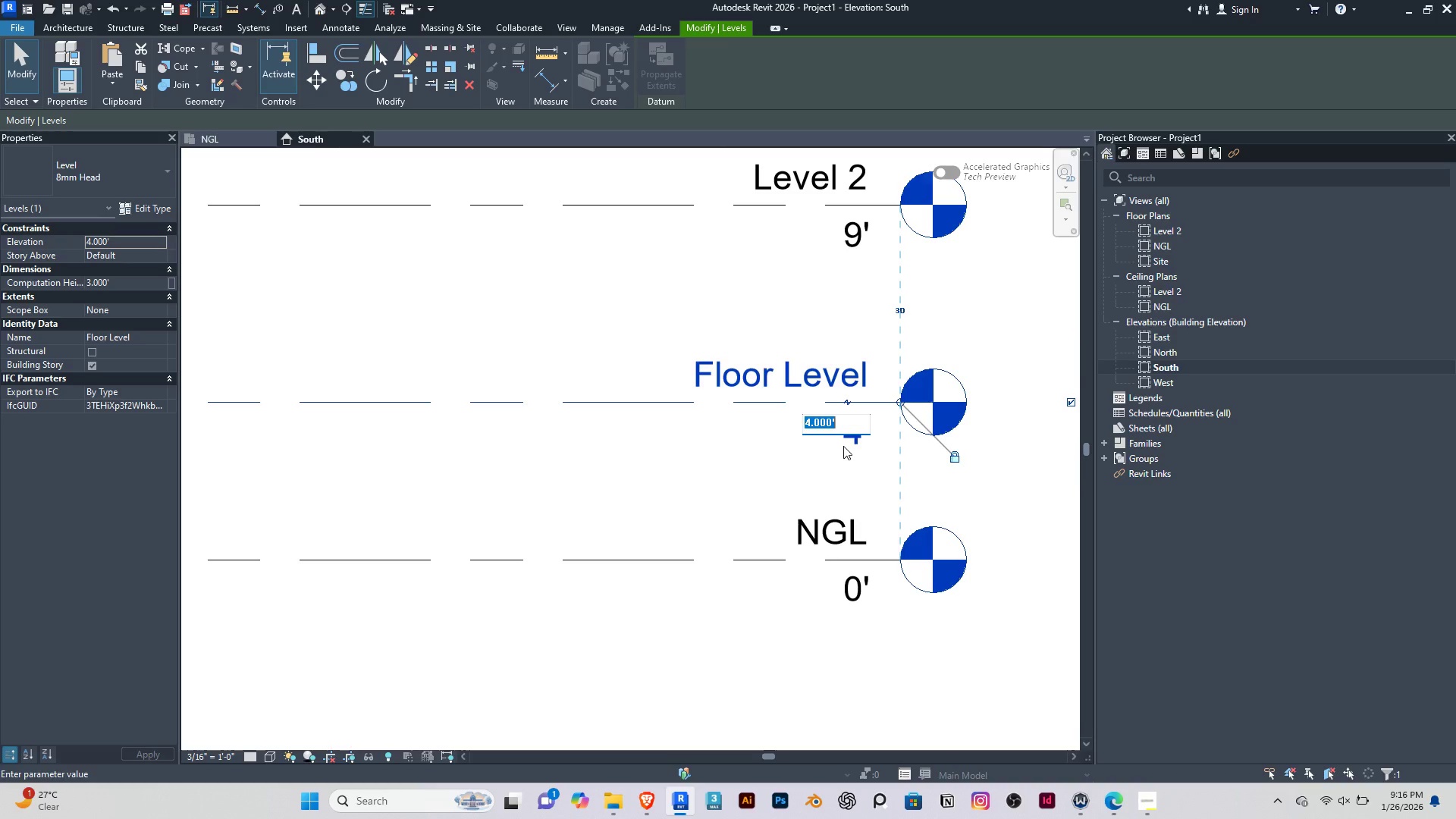 
key(0)
 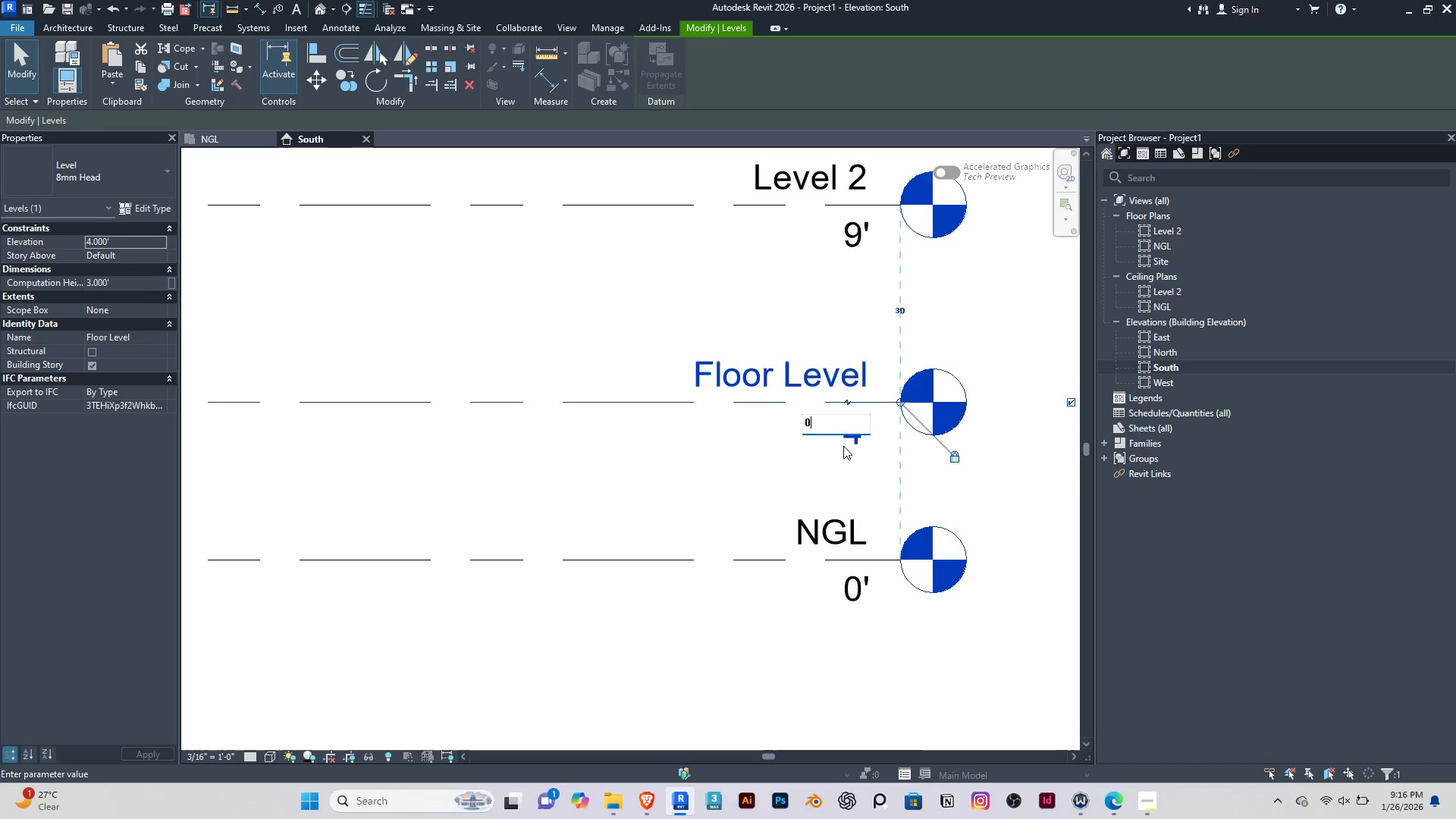 
key(Period)
 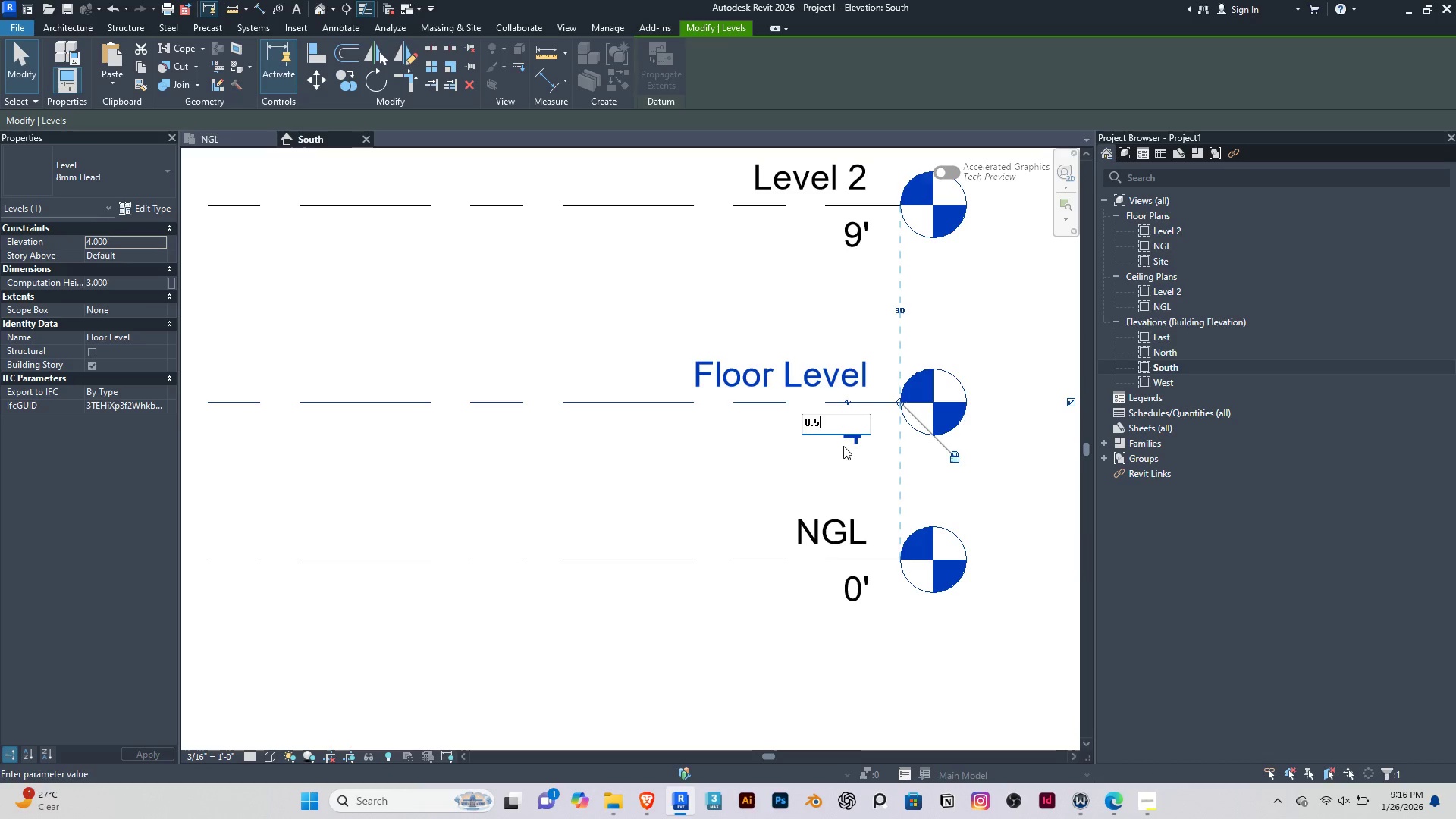 
key(5)
 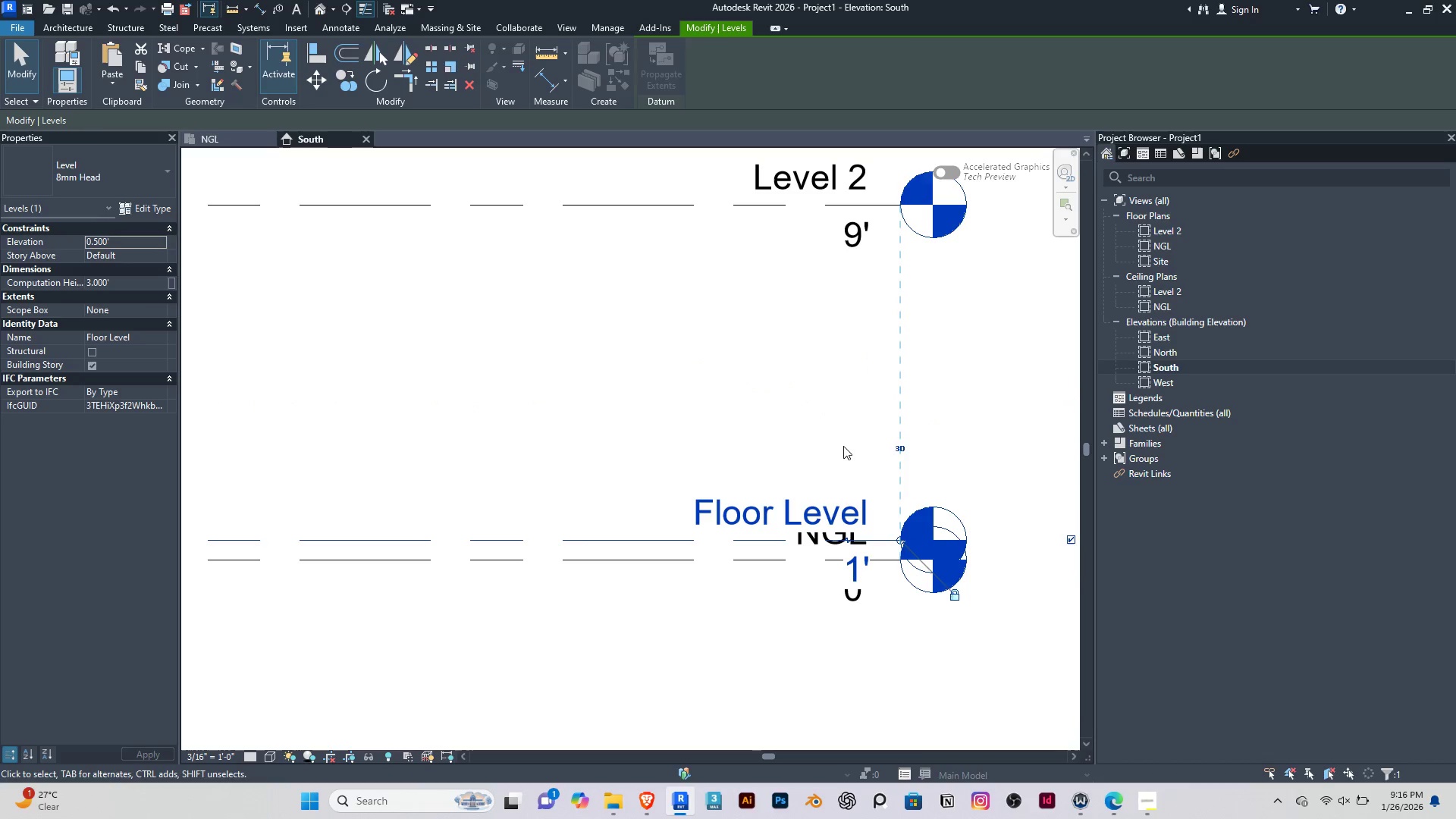 
key(Enter)
 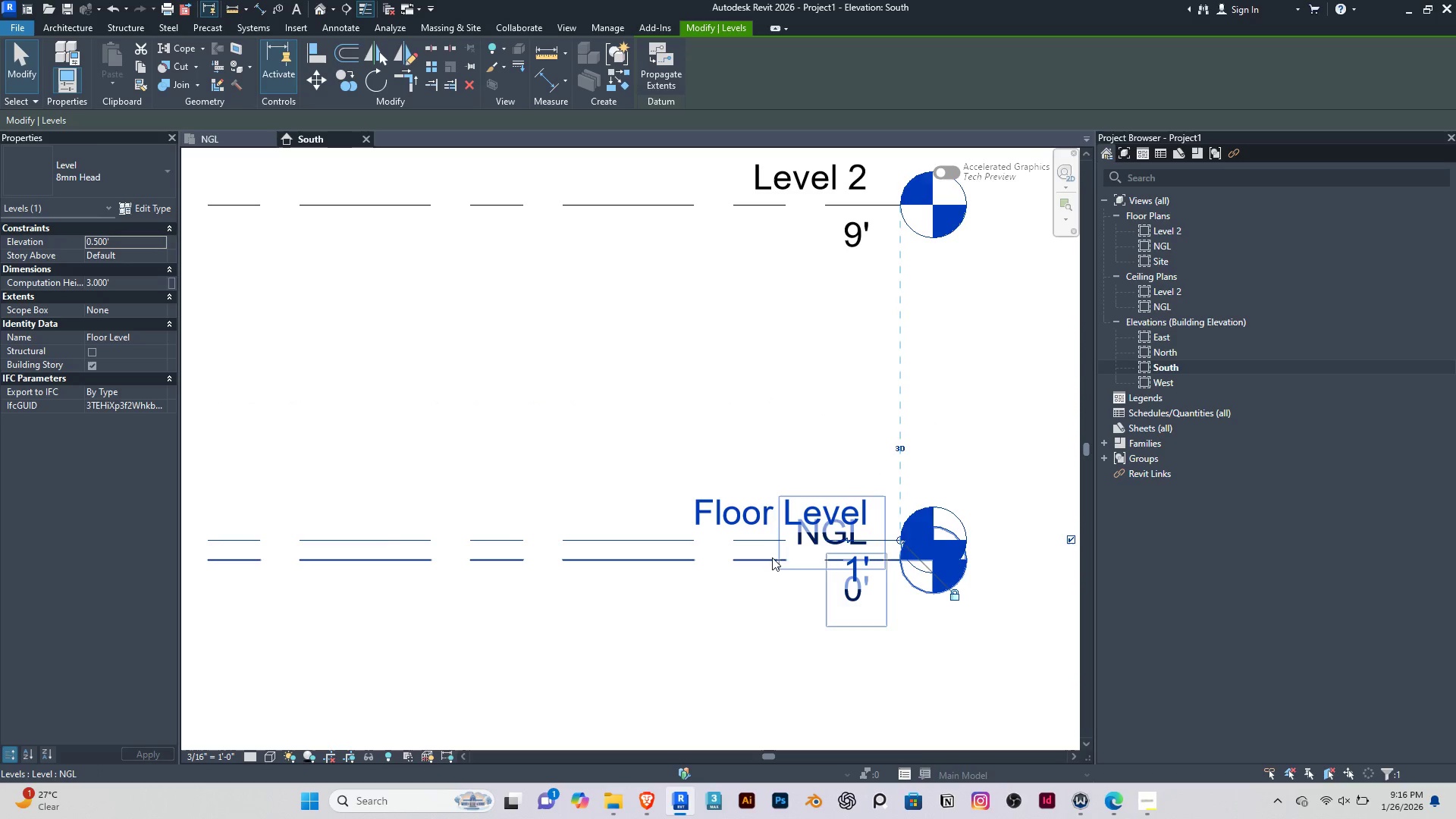 
left_click([850, 537])
 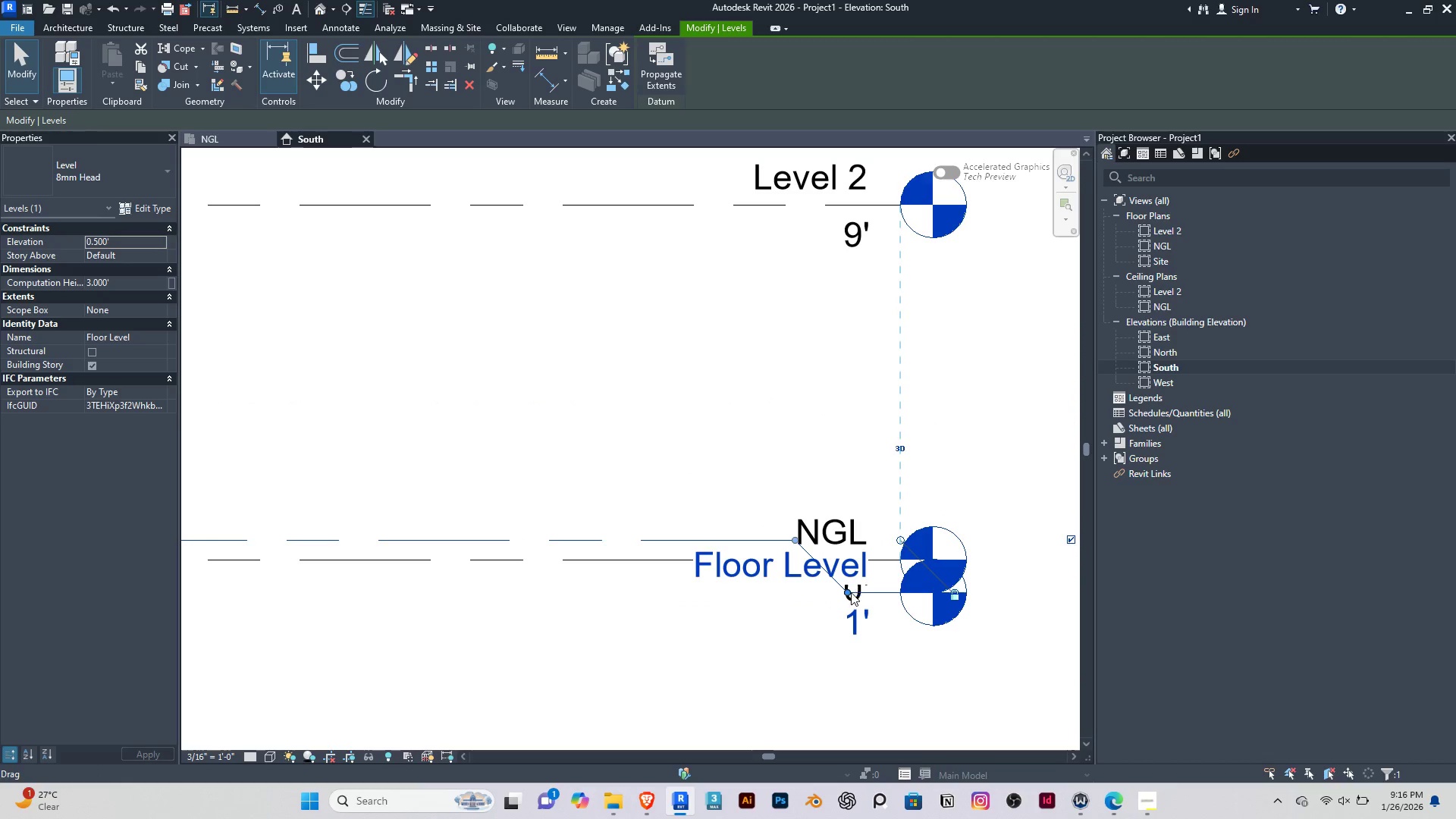 
left_click_drag(start_coordinate=[851, 592], to_coordinate=[849, 443])
 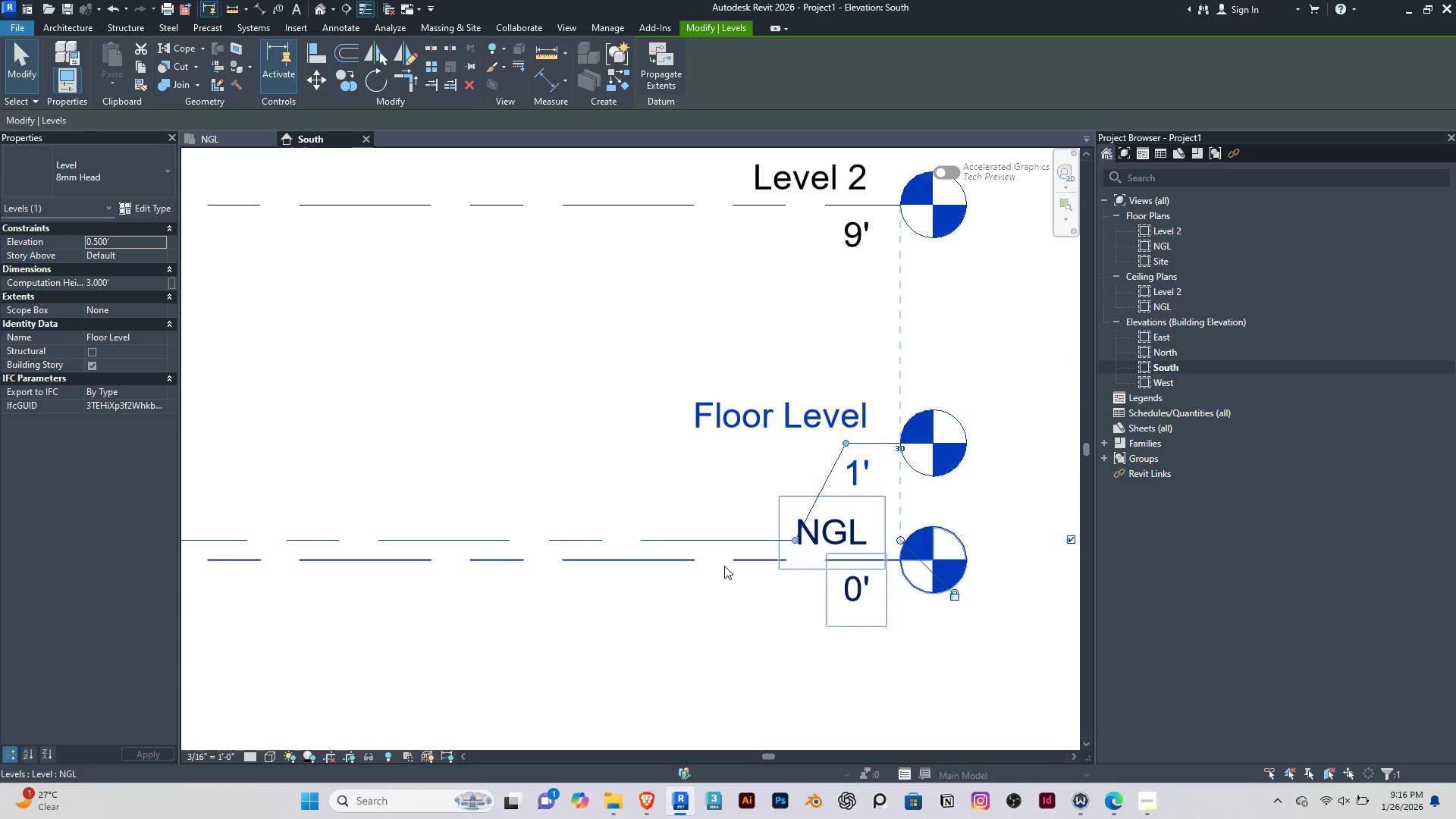 
left_click([724, 566])
 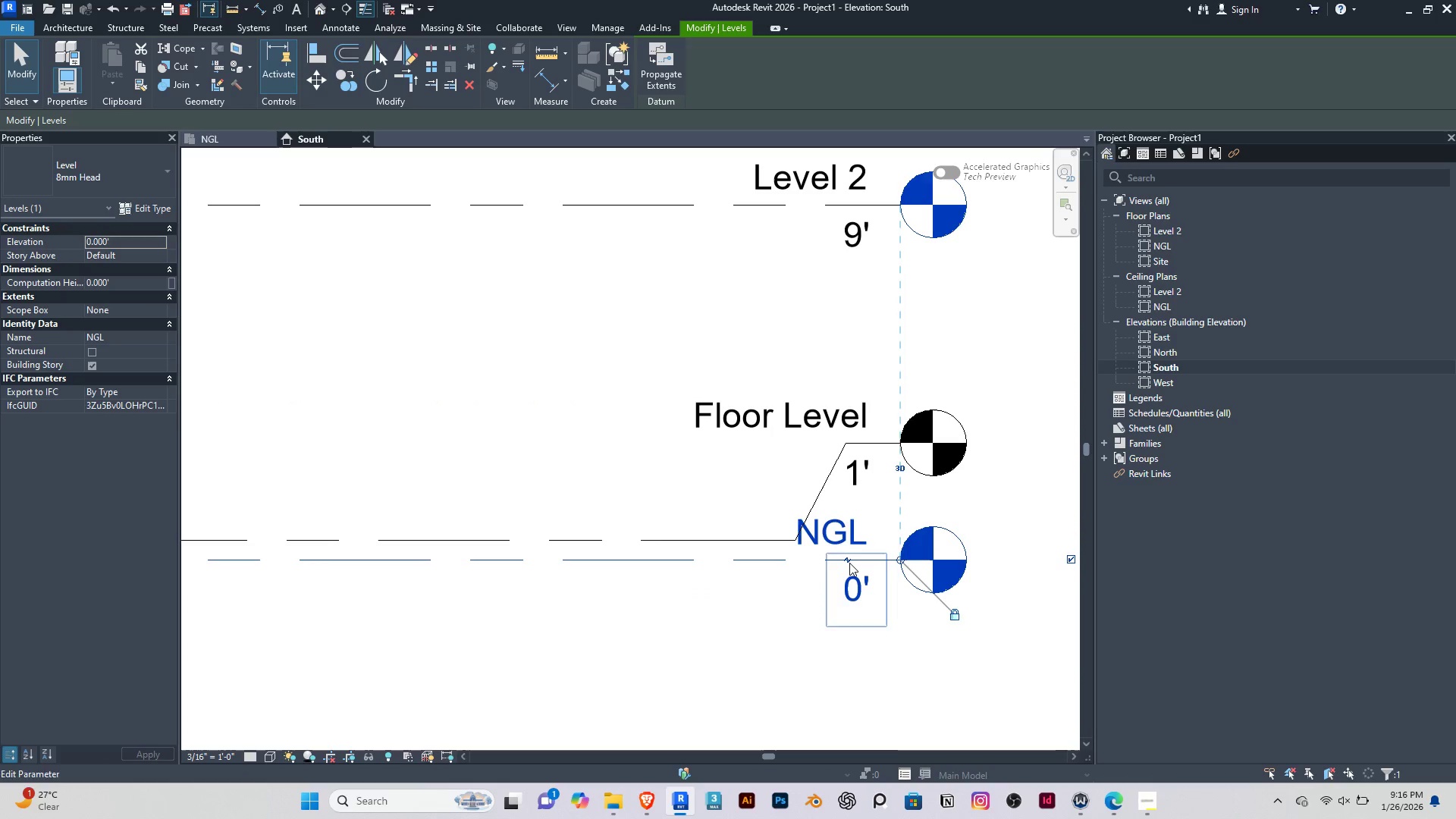 
left_click([849, 562])
 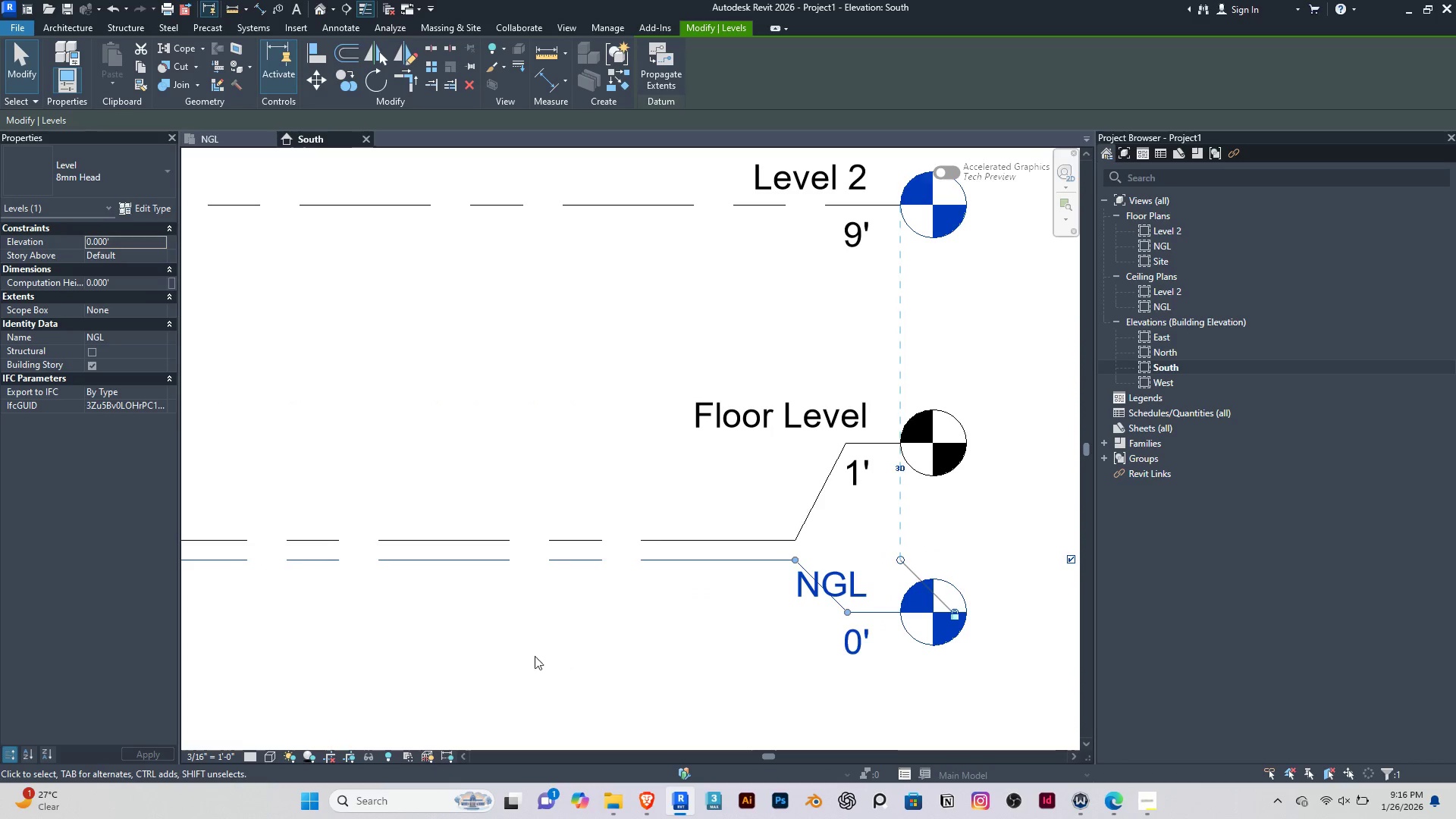 
left_click([503, 661])
 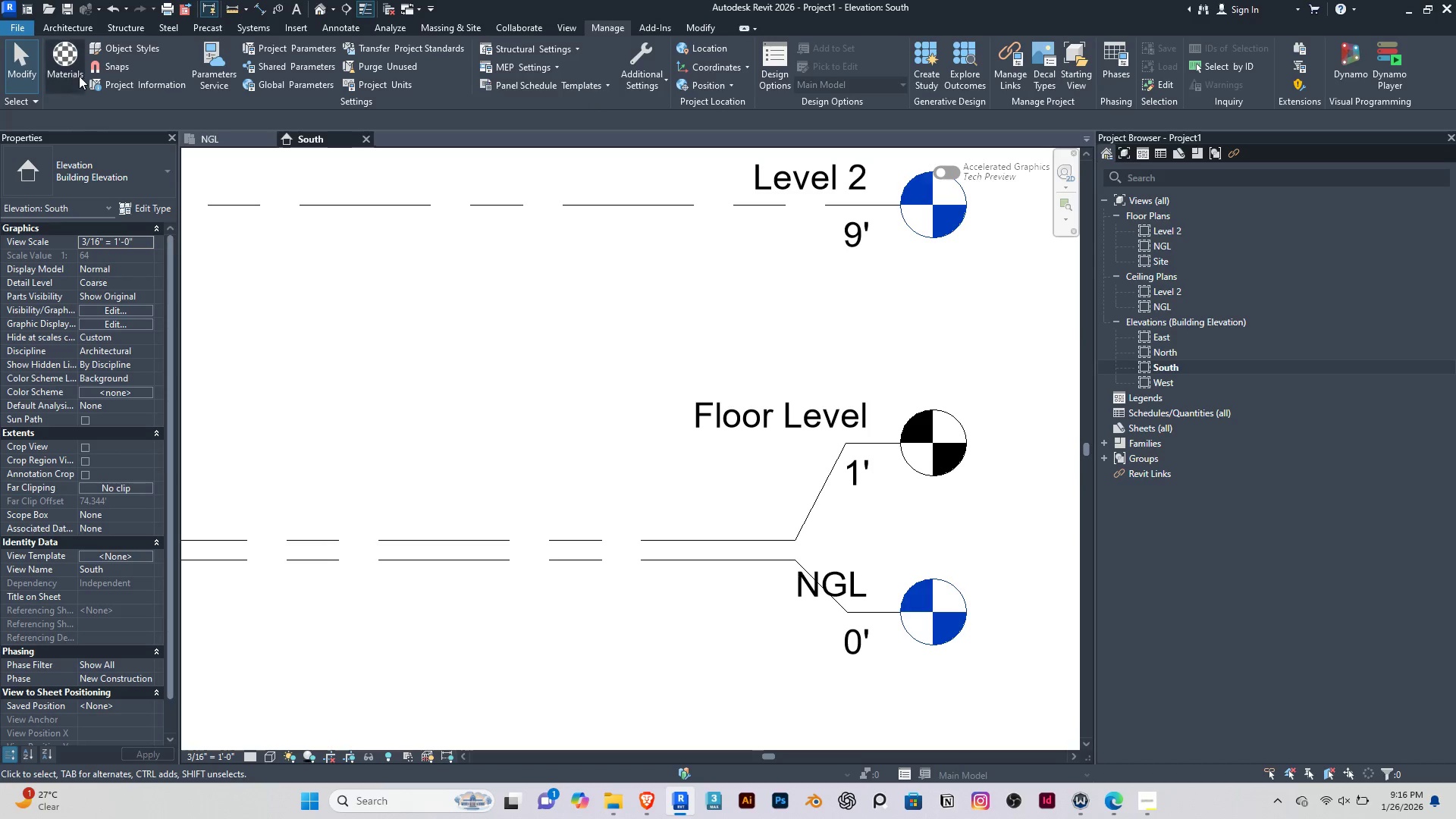 
left_click([388, 91])
 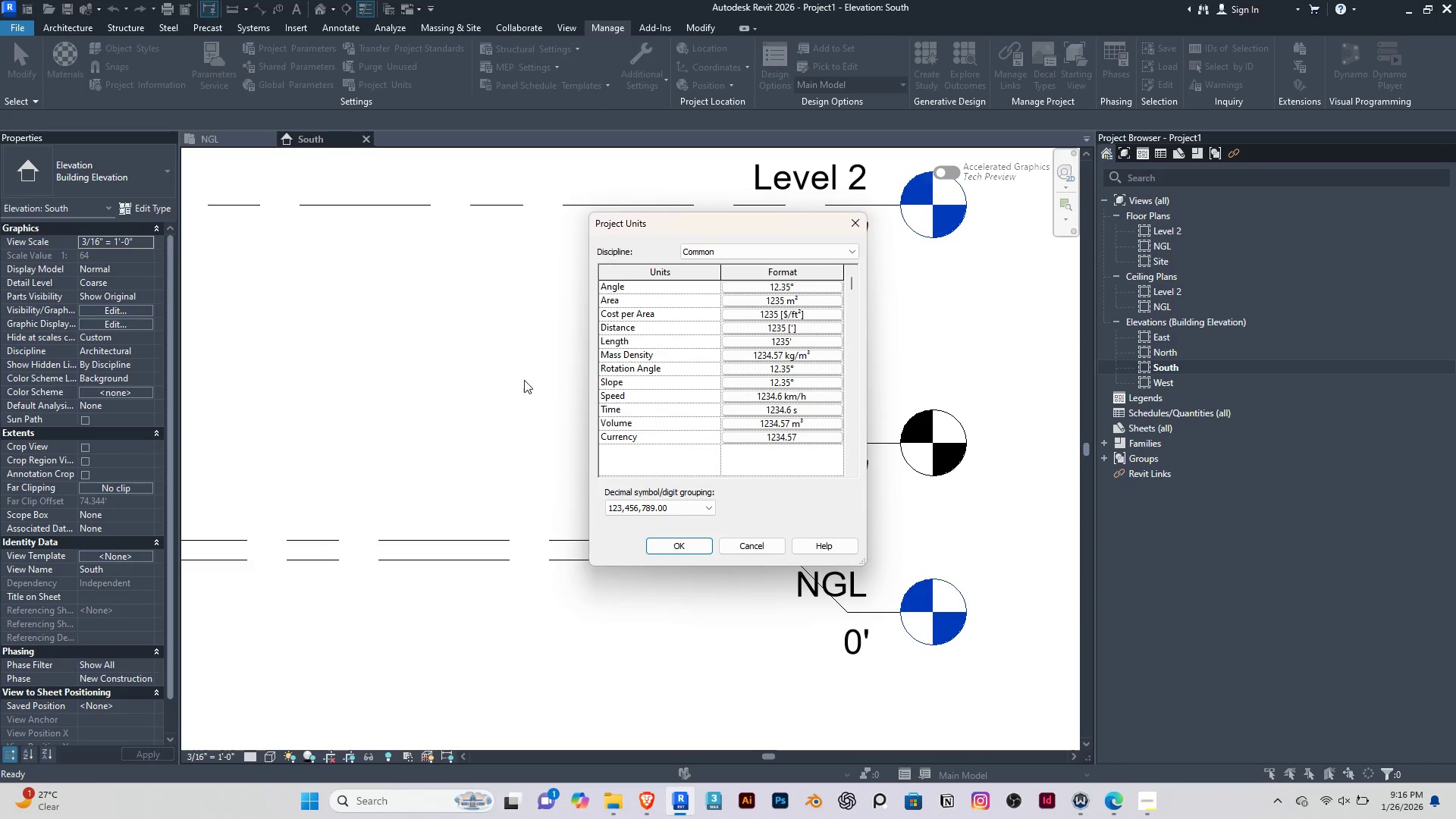 
left_click([682, 548])
 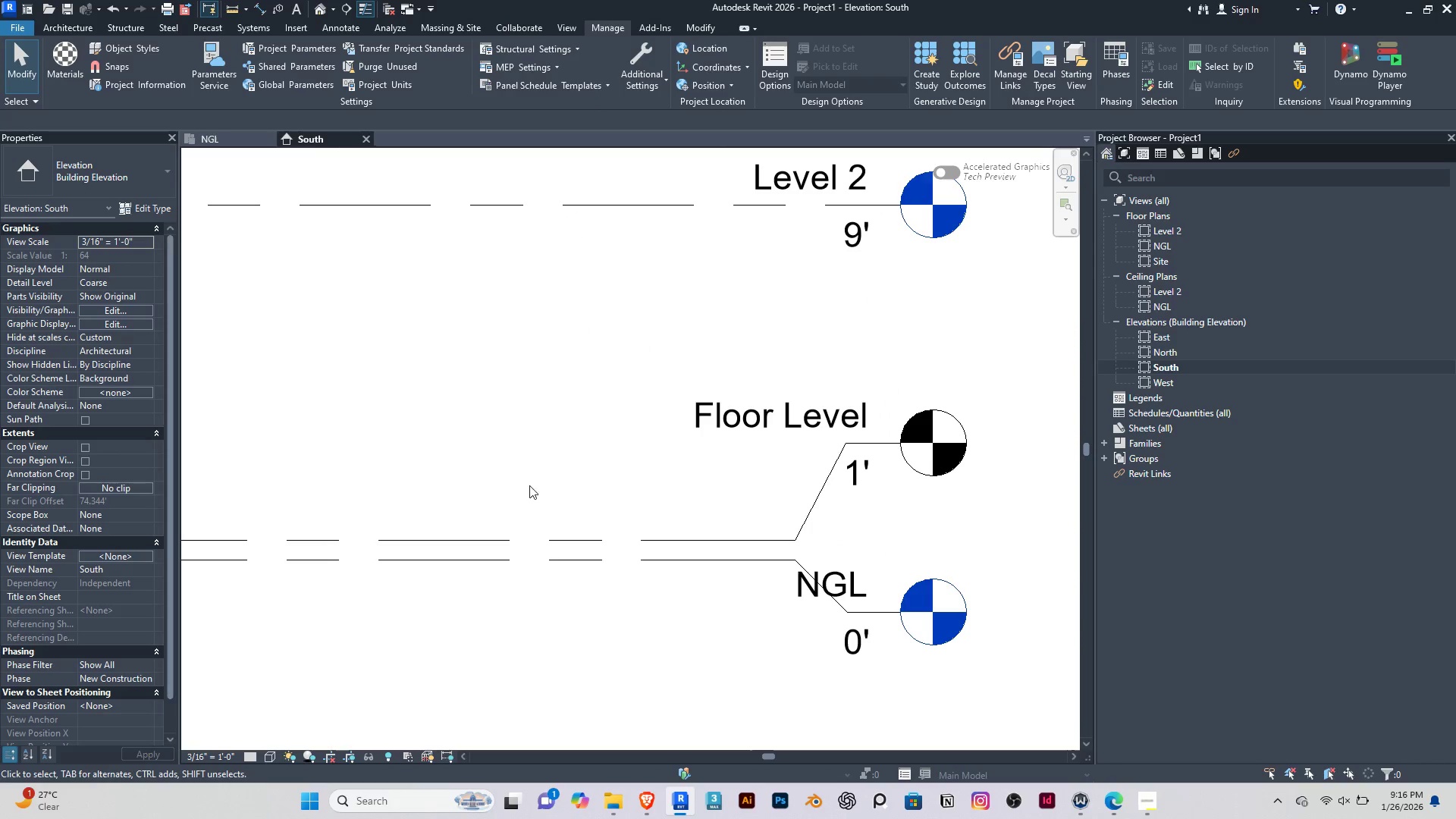 
scroll: coordinate [529, 485], scroll_direction: none, amount: 0.0
 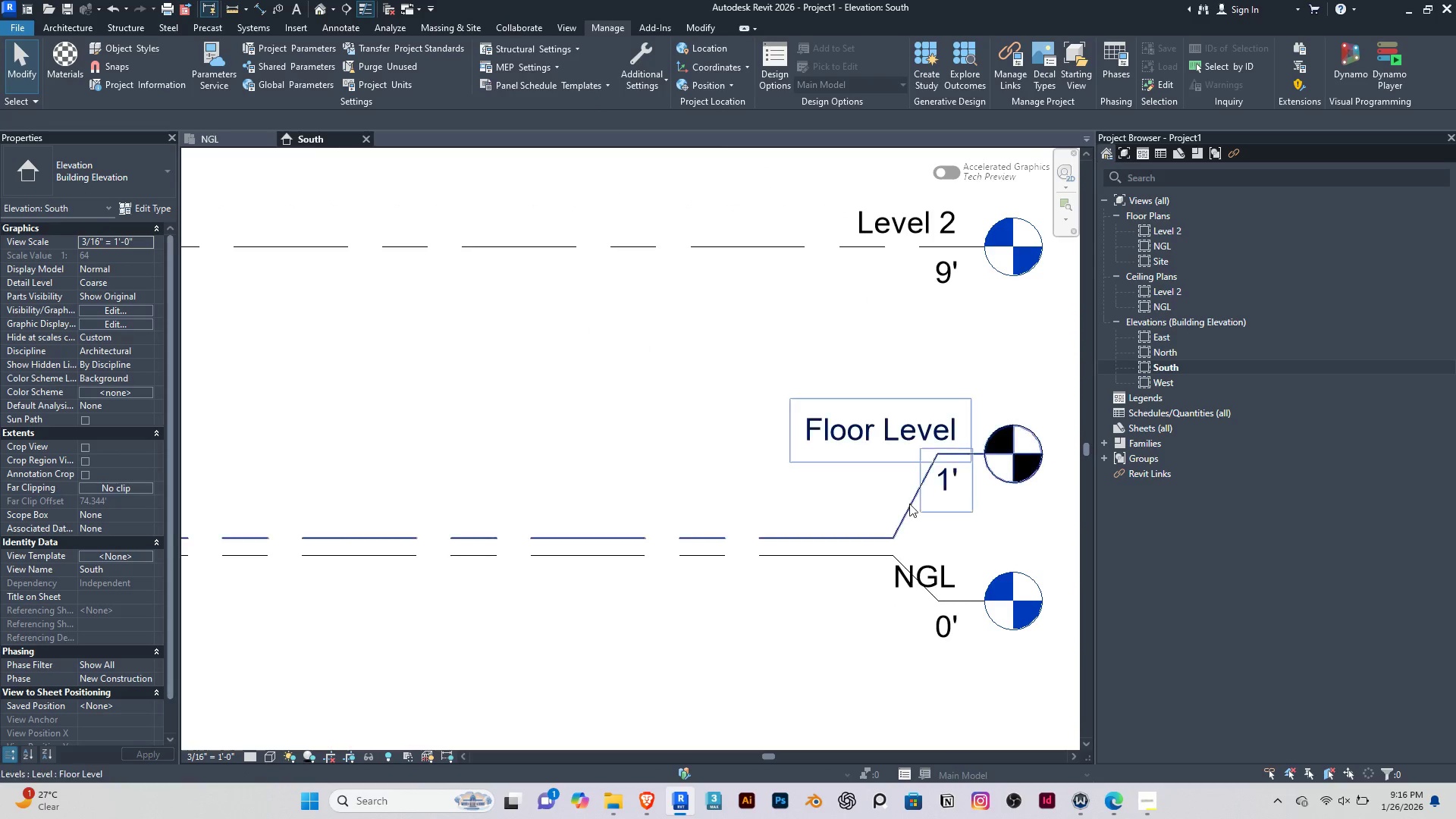 
left_click([910, 504])
 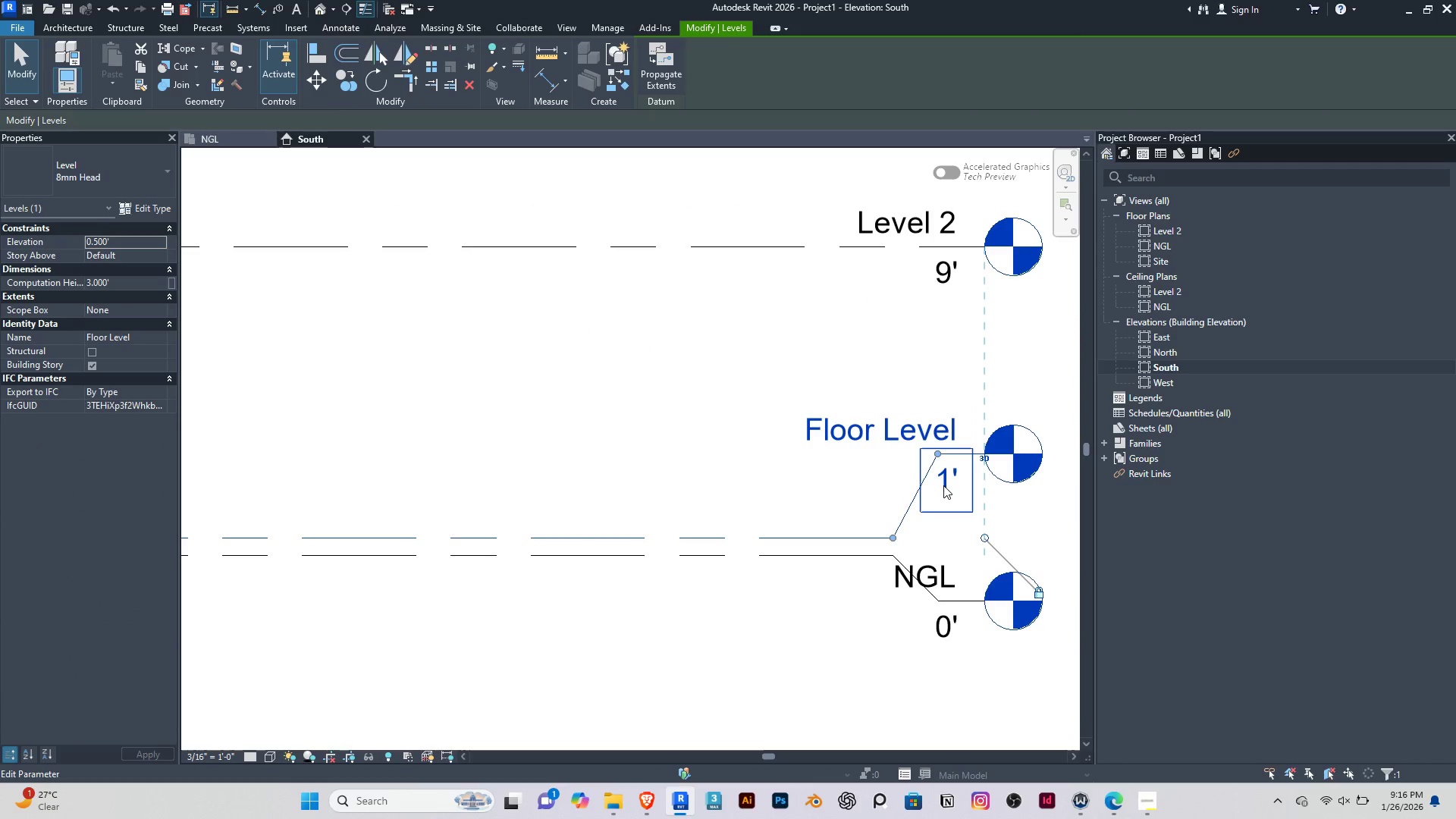 
left_click([943, 485])
 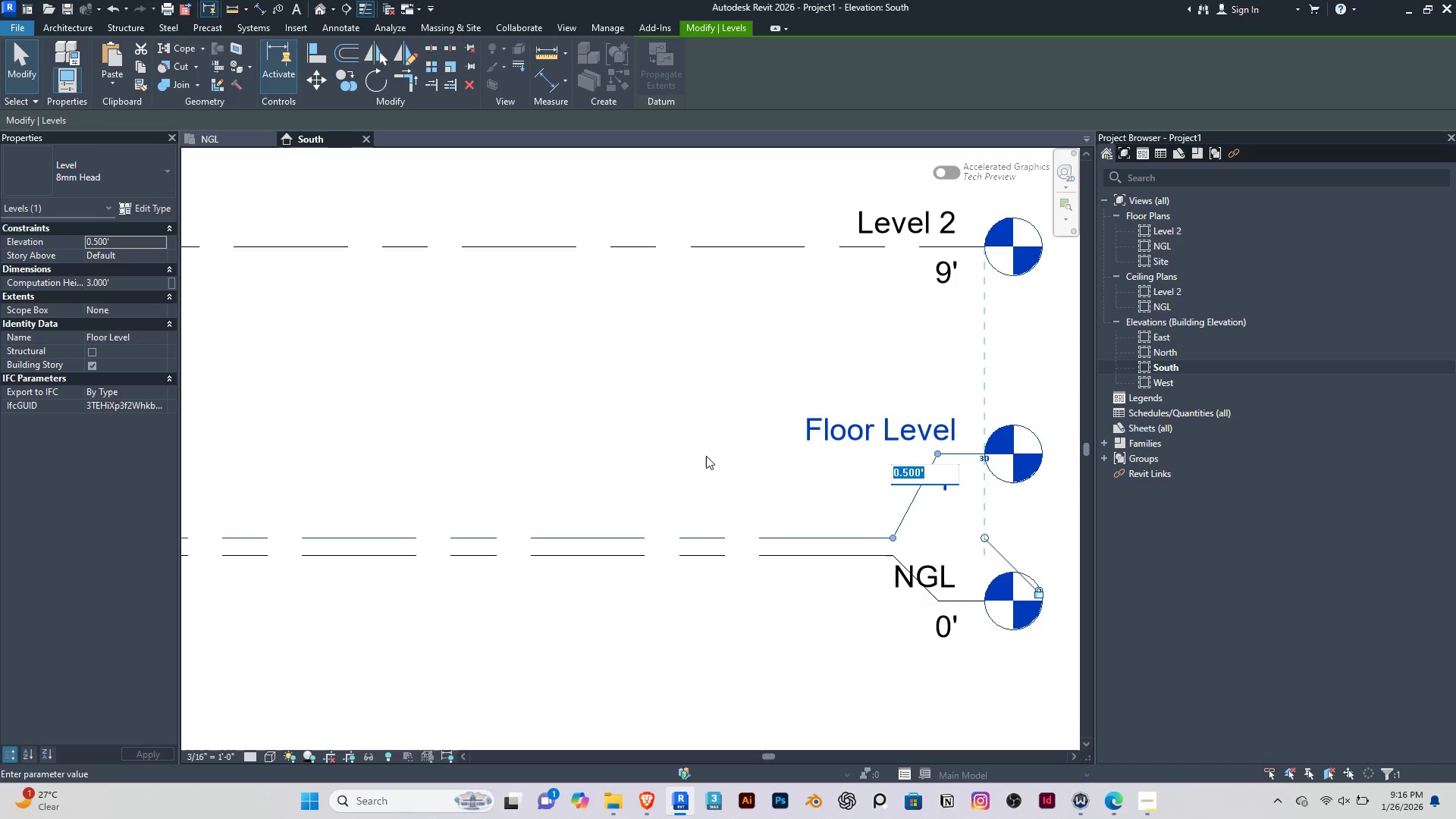 
key(Enter)
 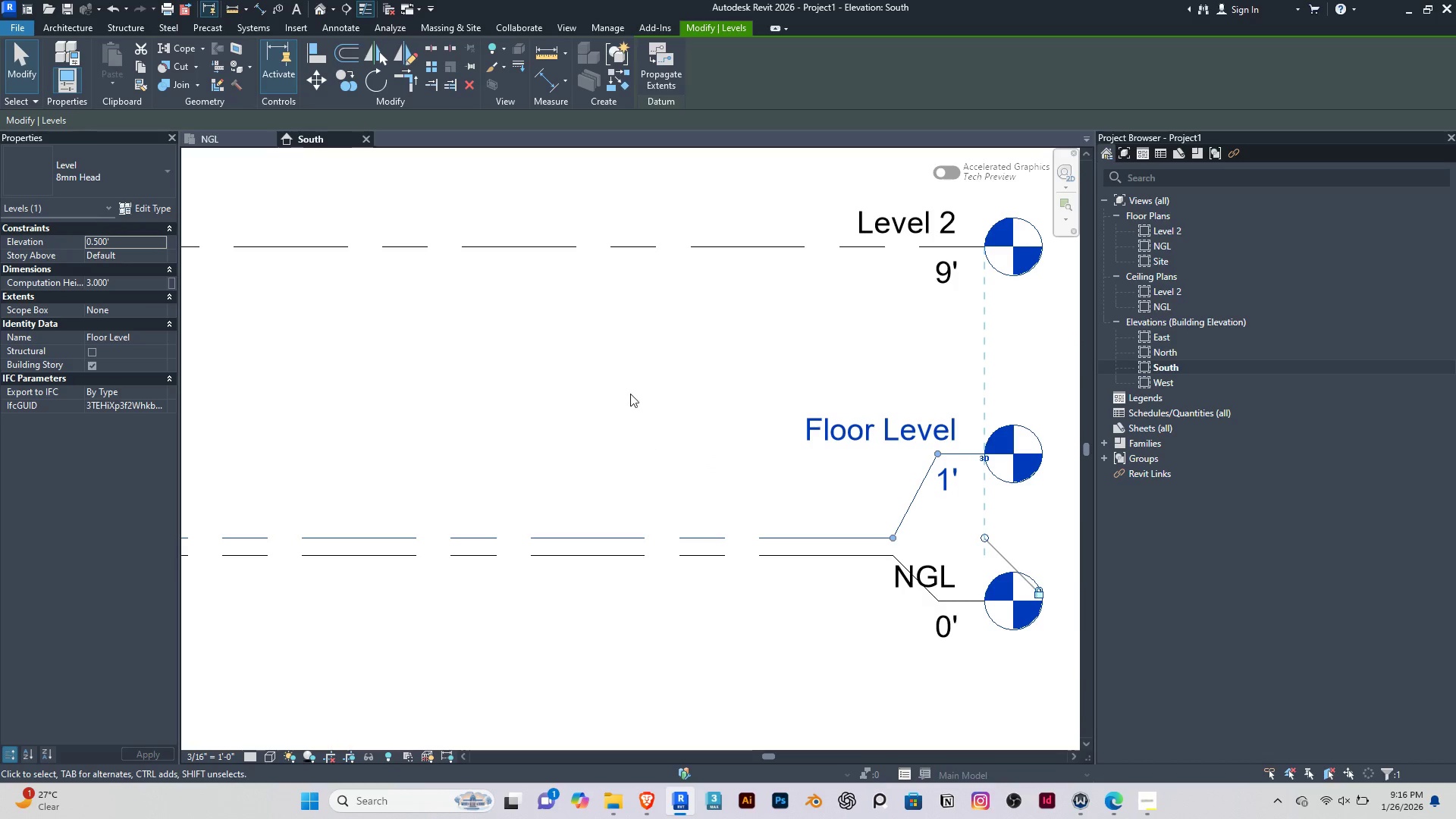 
left_click([629, 392])
 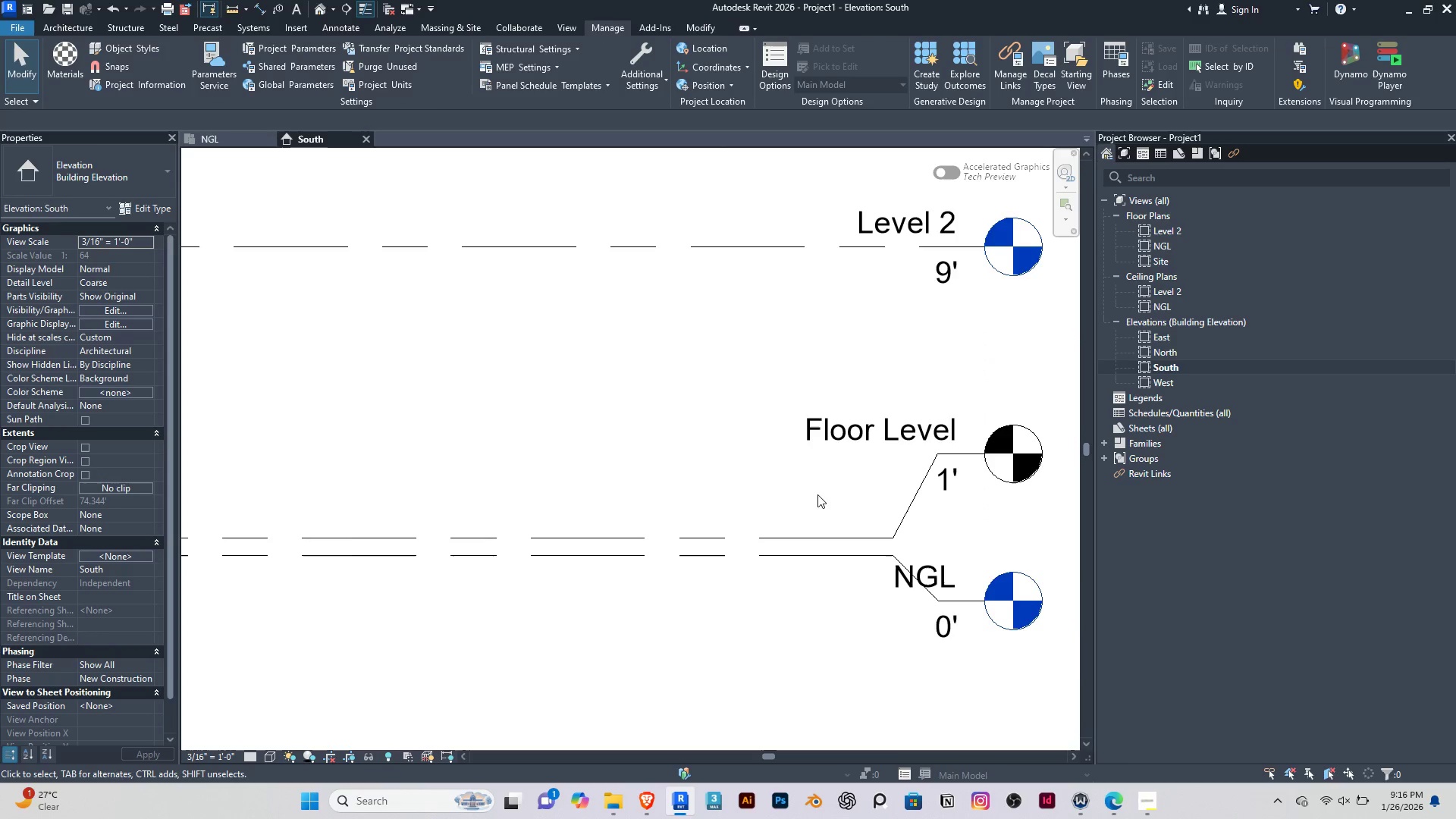 
scroll: coordinate [693, 497], scroll_direction: down, amount: 7.0
 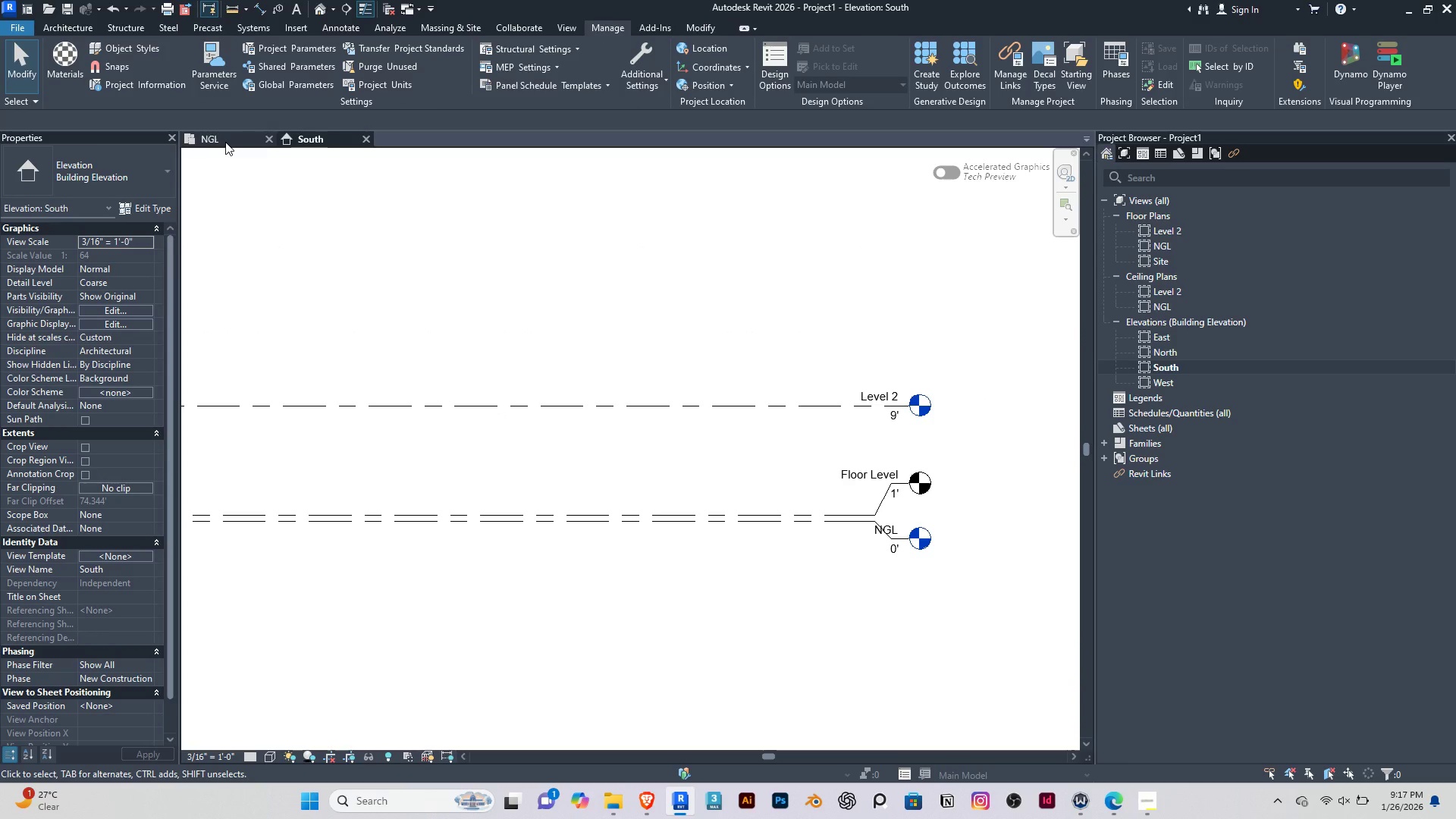 
left_click([225, 142])
 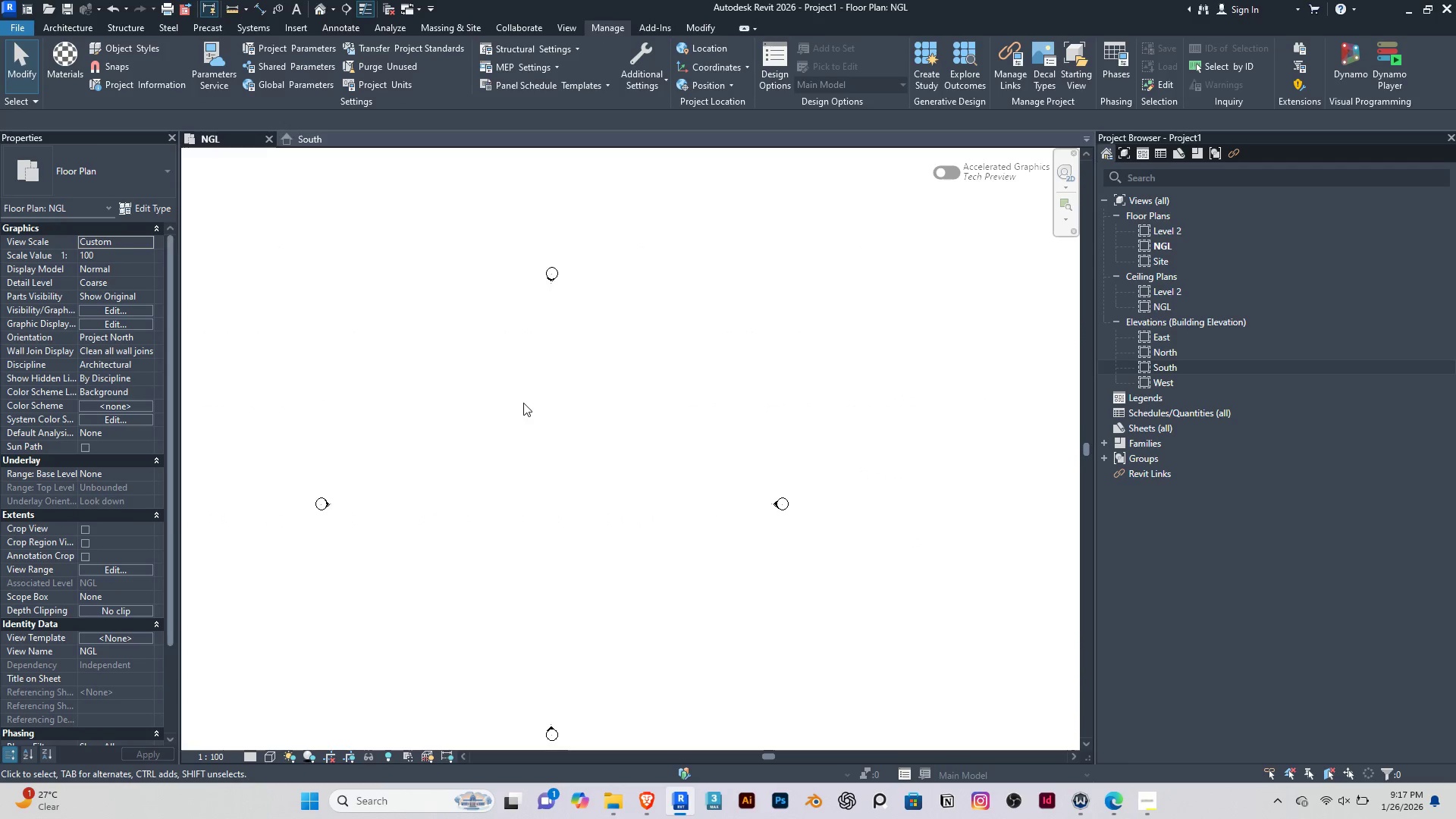 
scroll: coordinate [523, 403], scroll_direction: down, amount: 1.0
 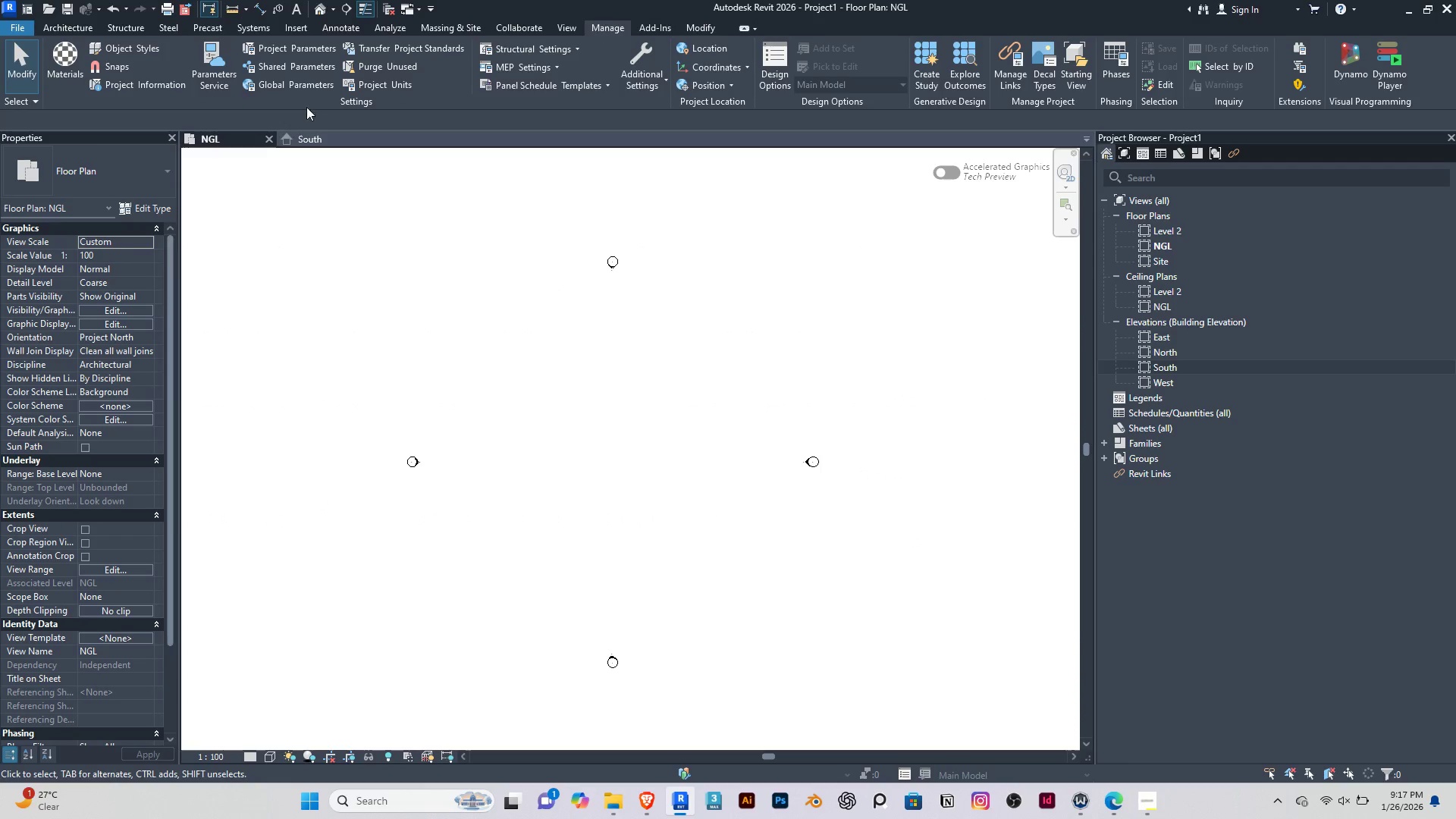 
left_click([62, 24])
 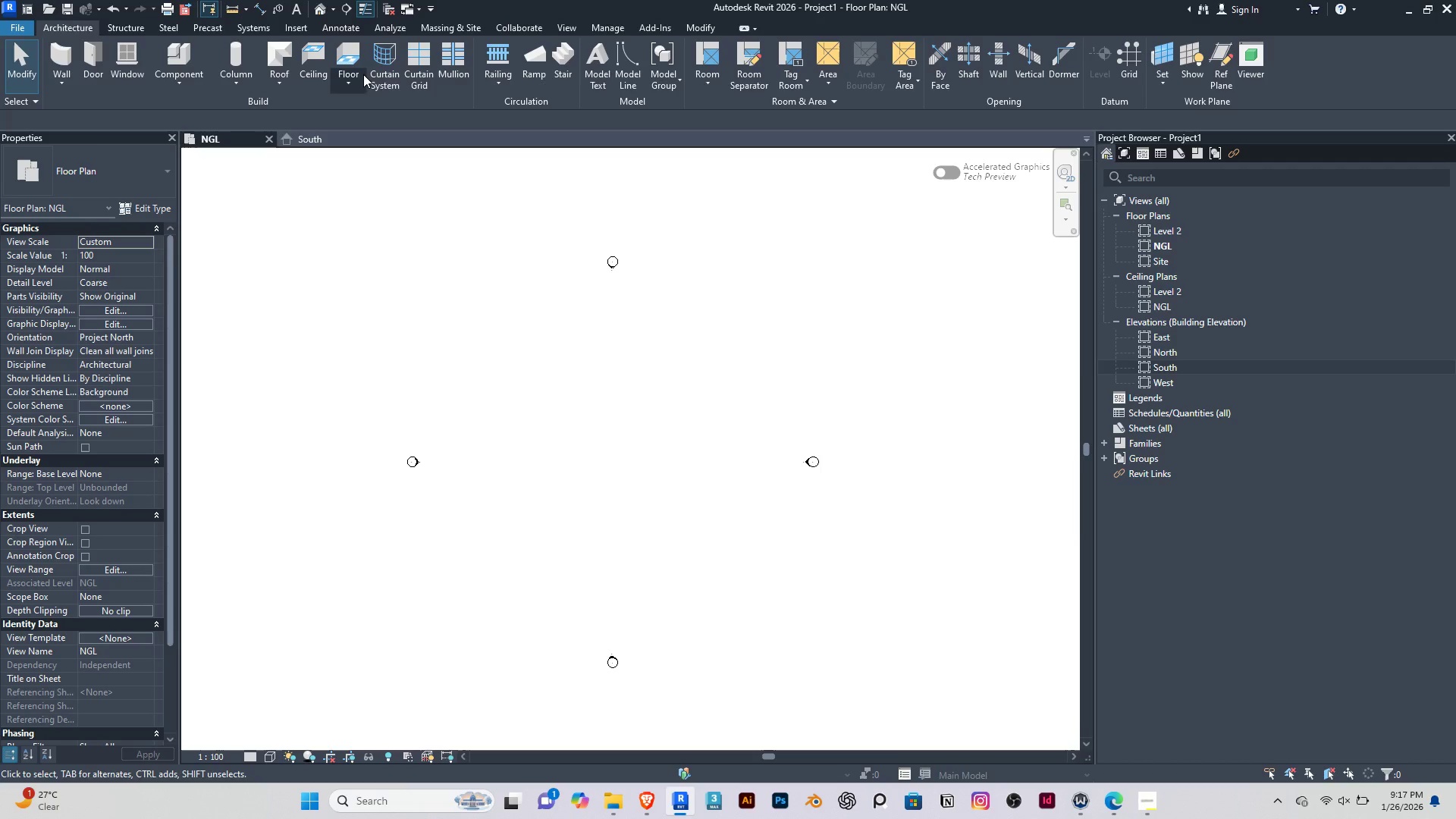 
left_click([363, 74])
 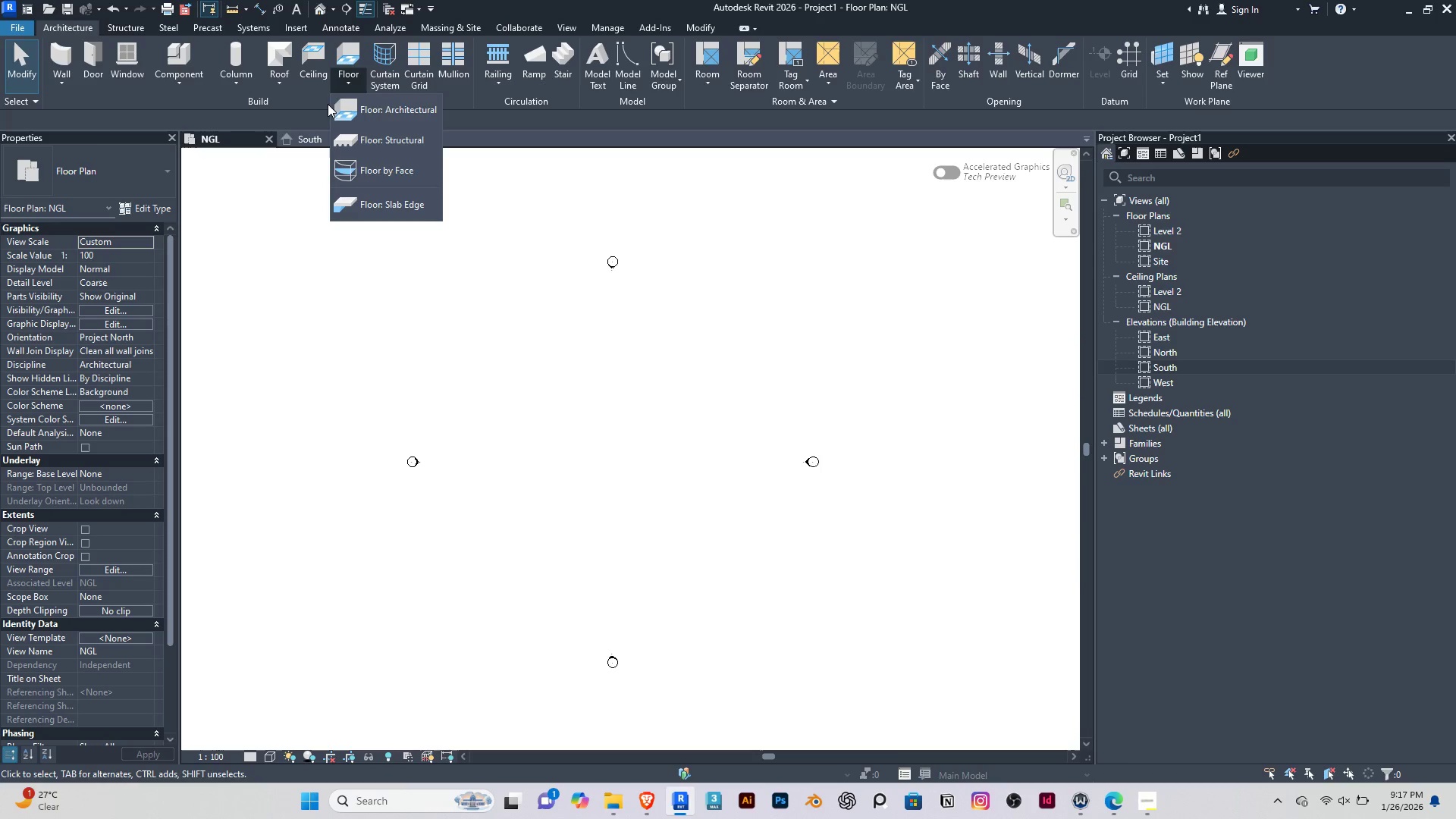 
left_click([366, 109])
 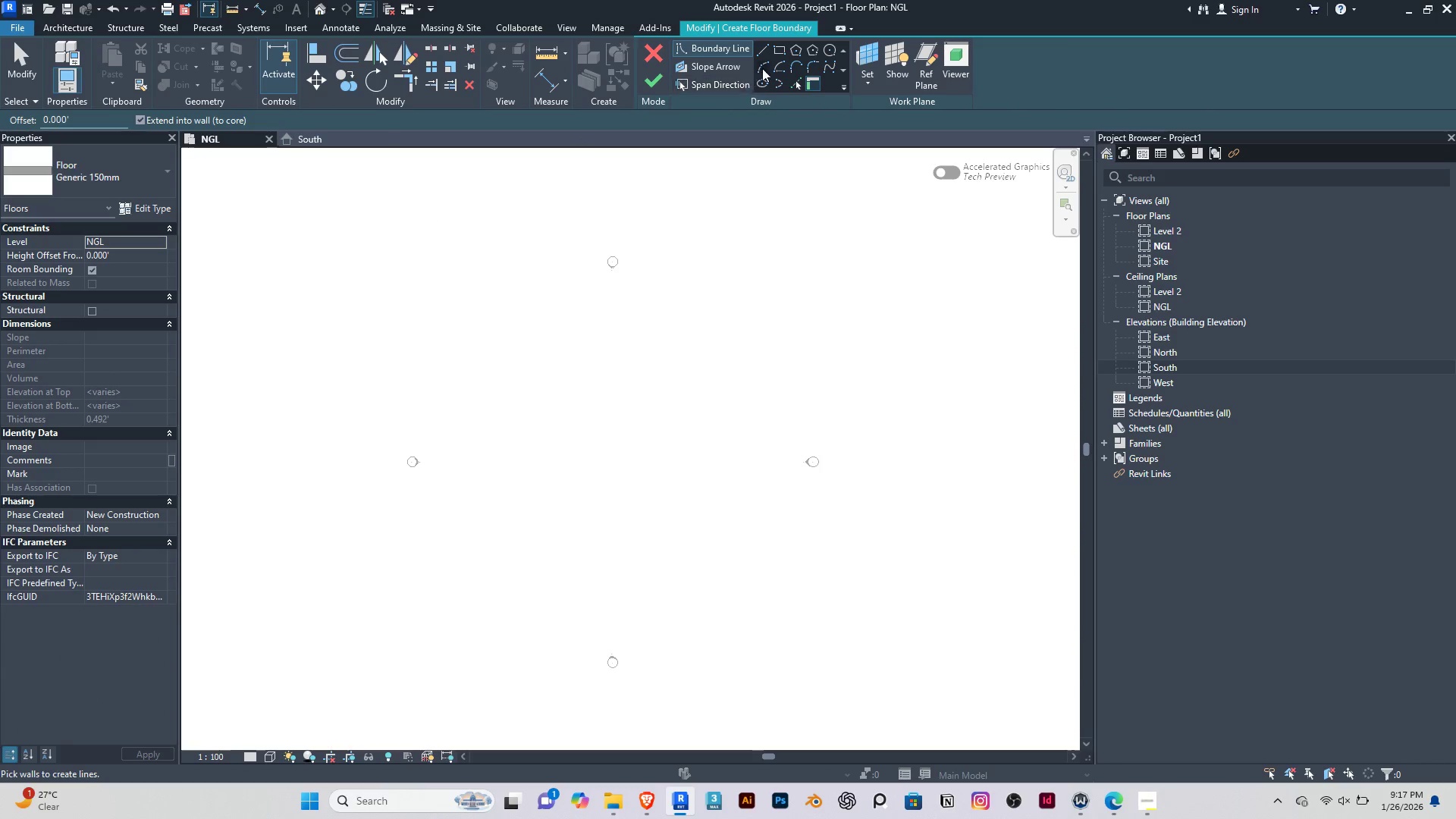 
left_click([780, 55])
 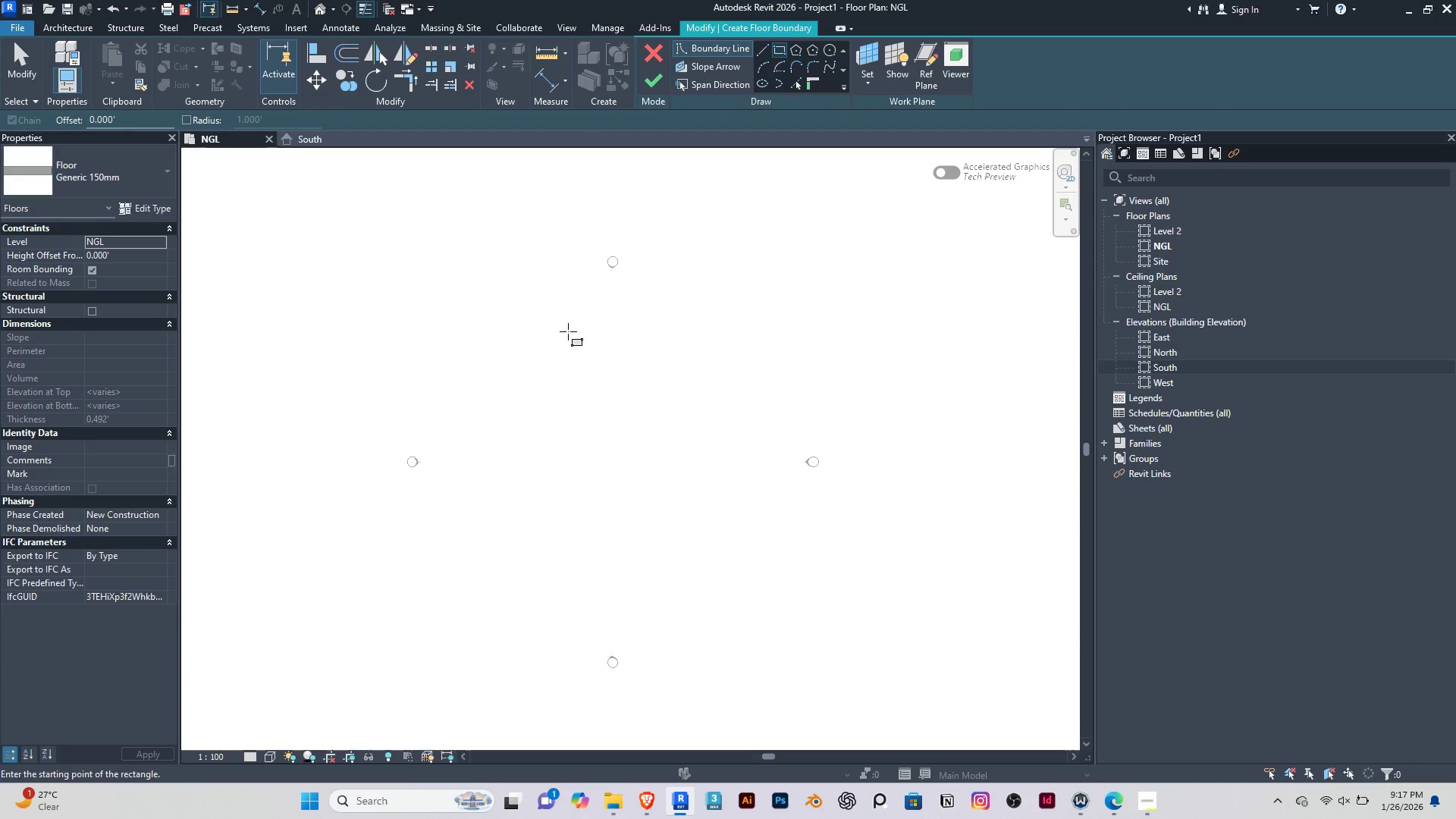 
left_click([543, 328])
 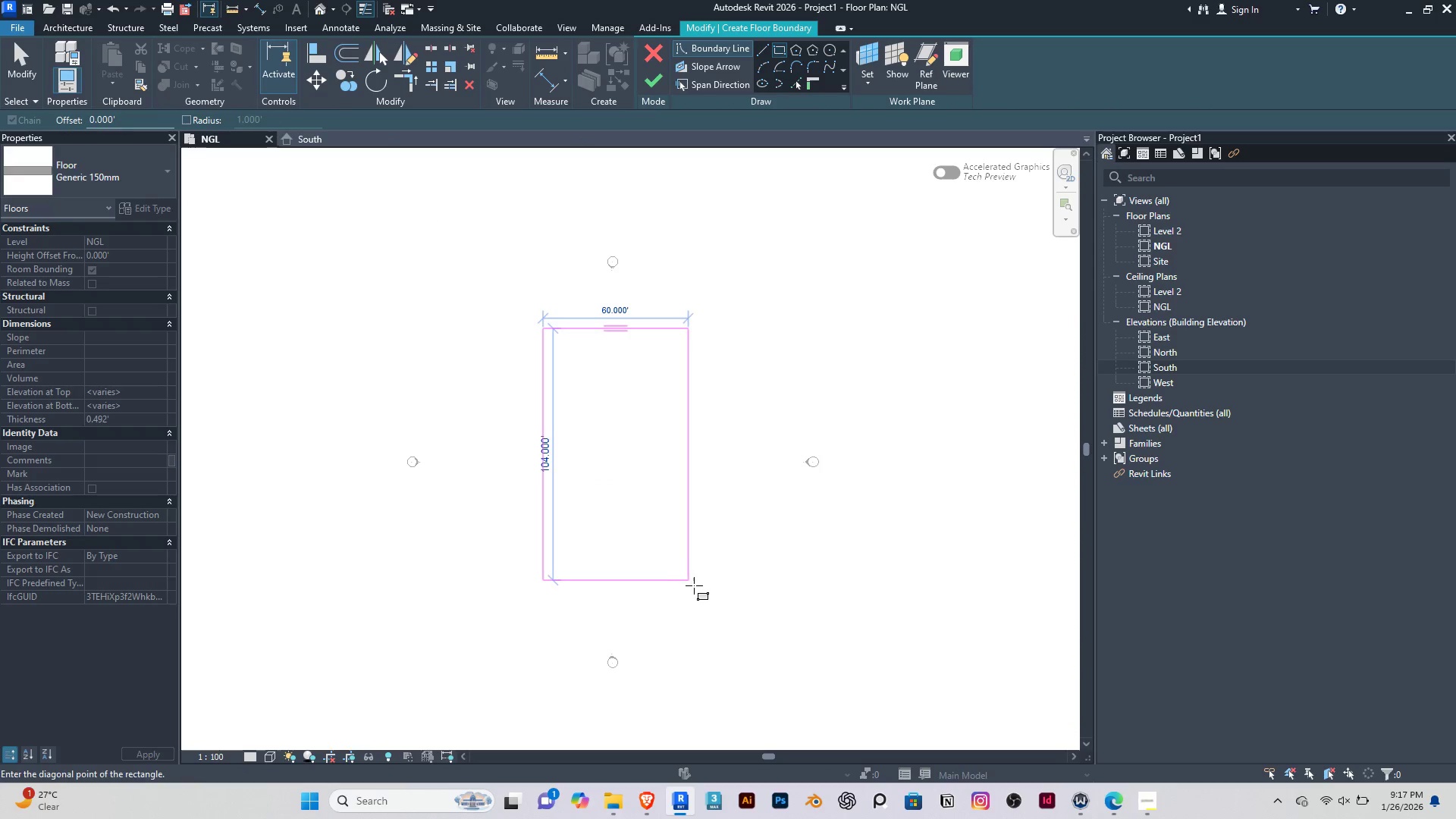 
left_click([699, 587])
 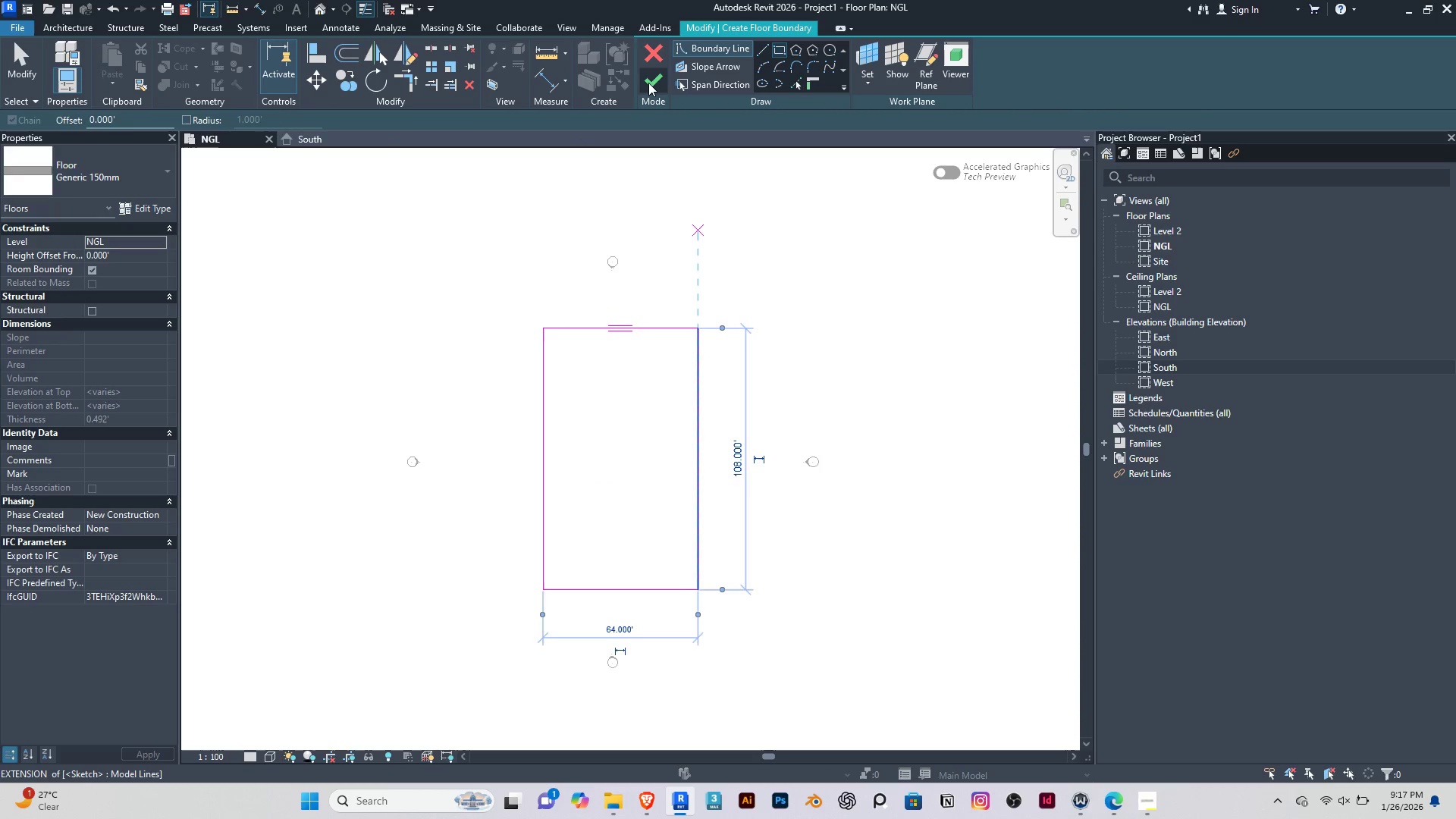 
left_click([653, 83])
 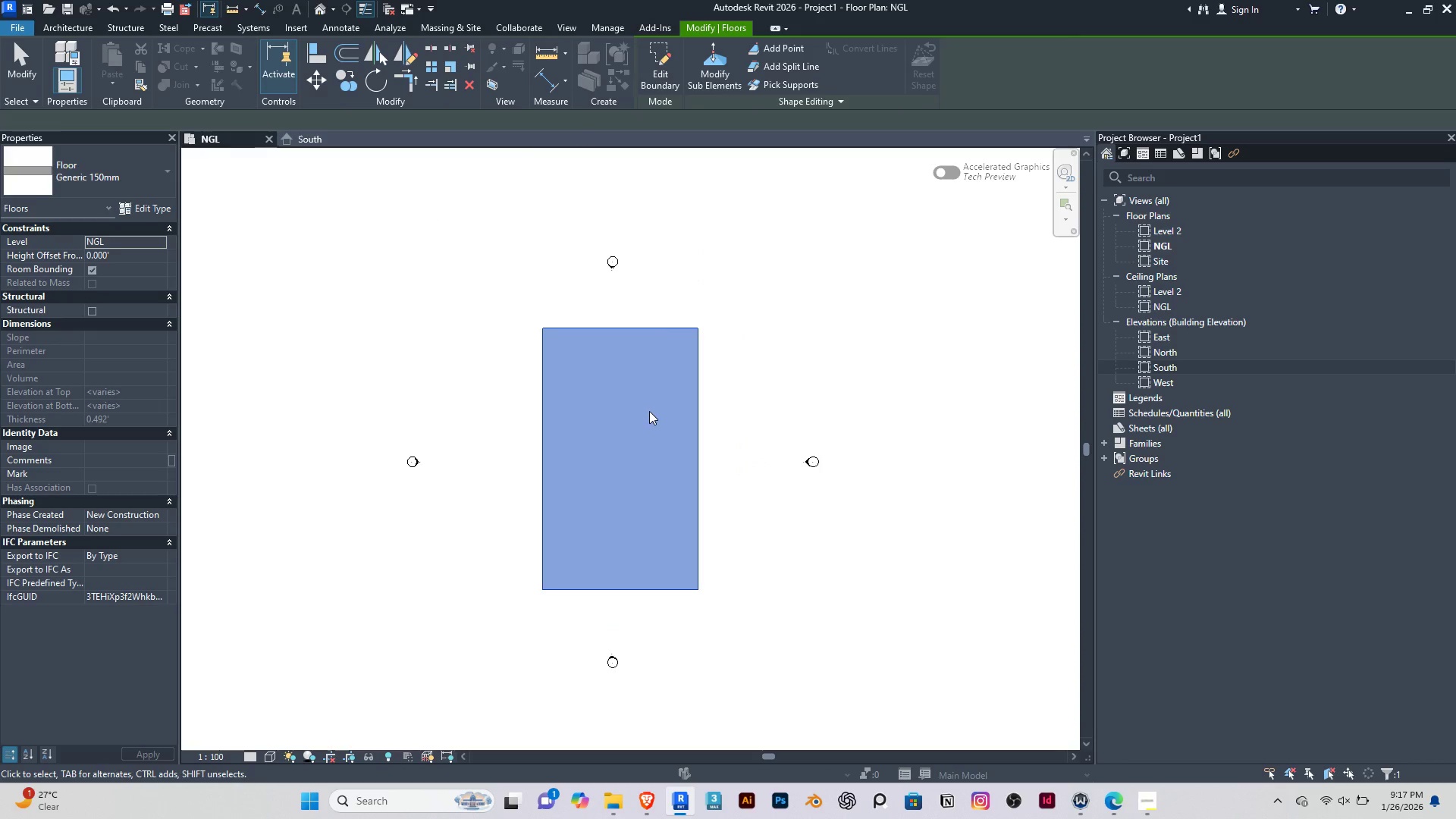 
key(Escape)
 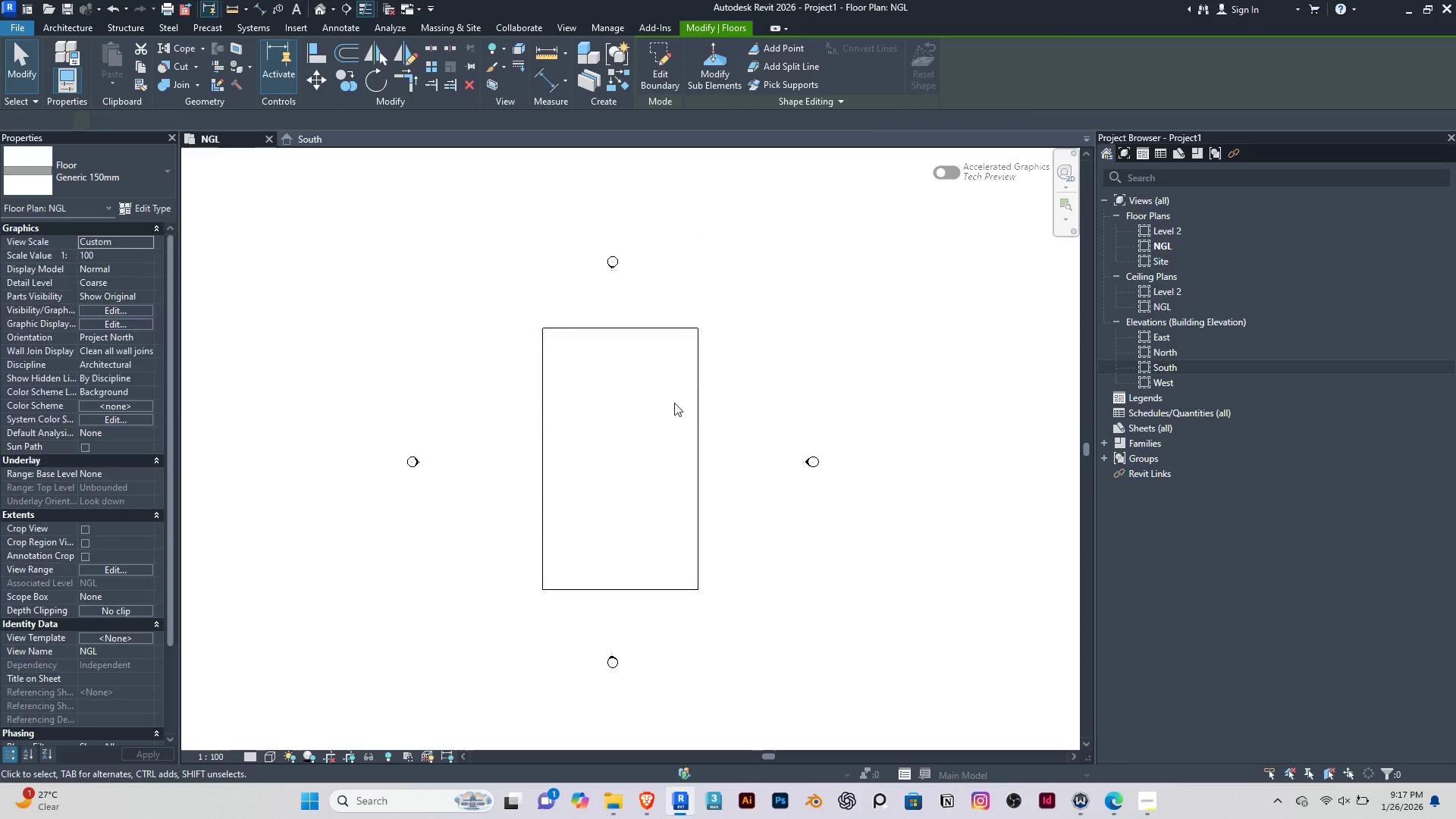 
key(Escape)
 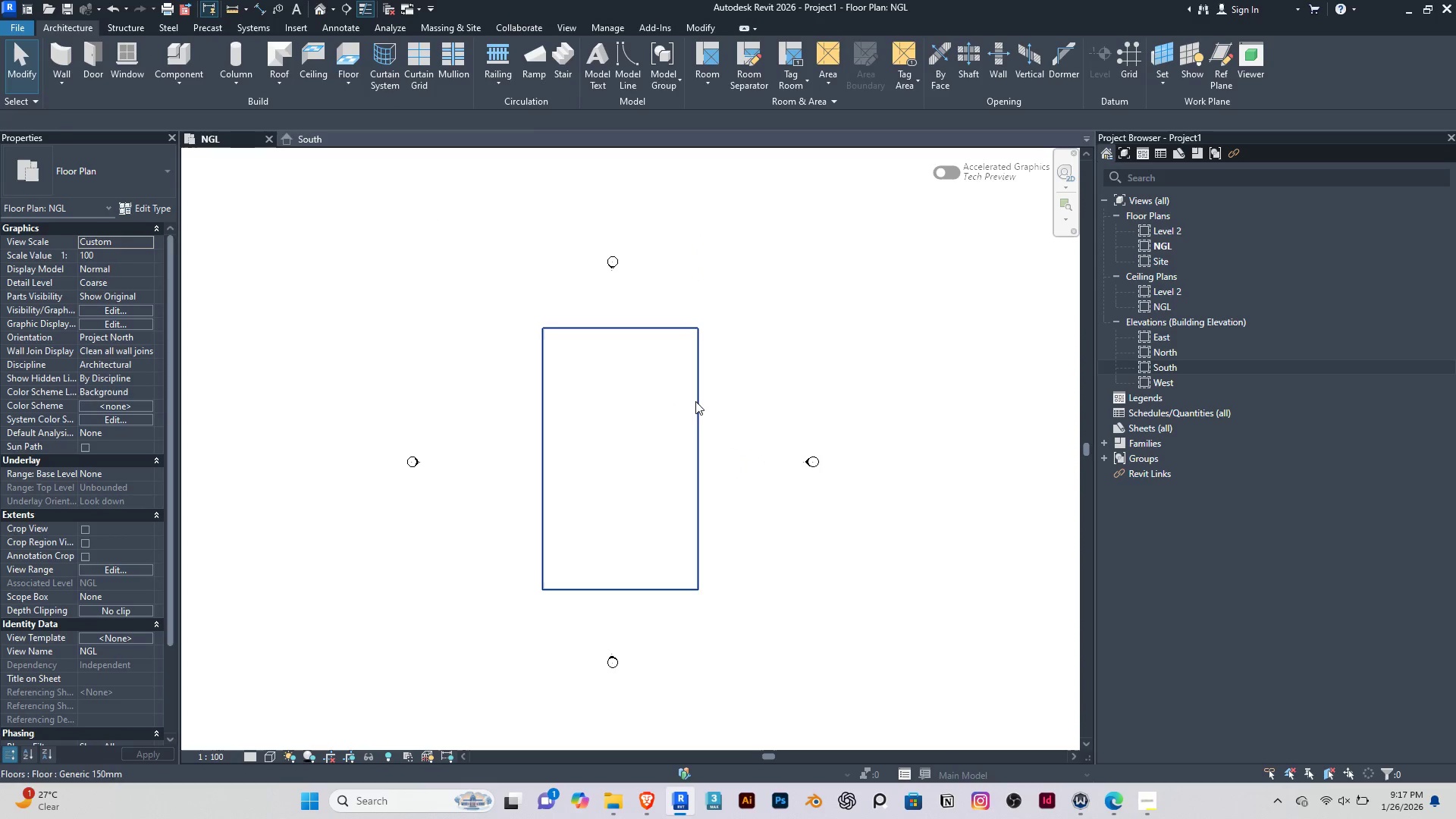 
left_click([695, 401])
 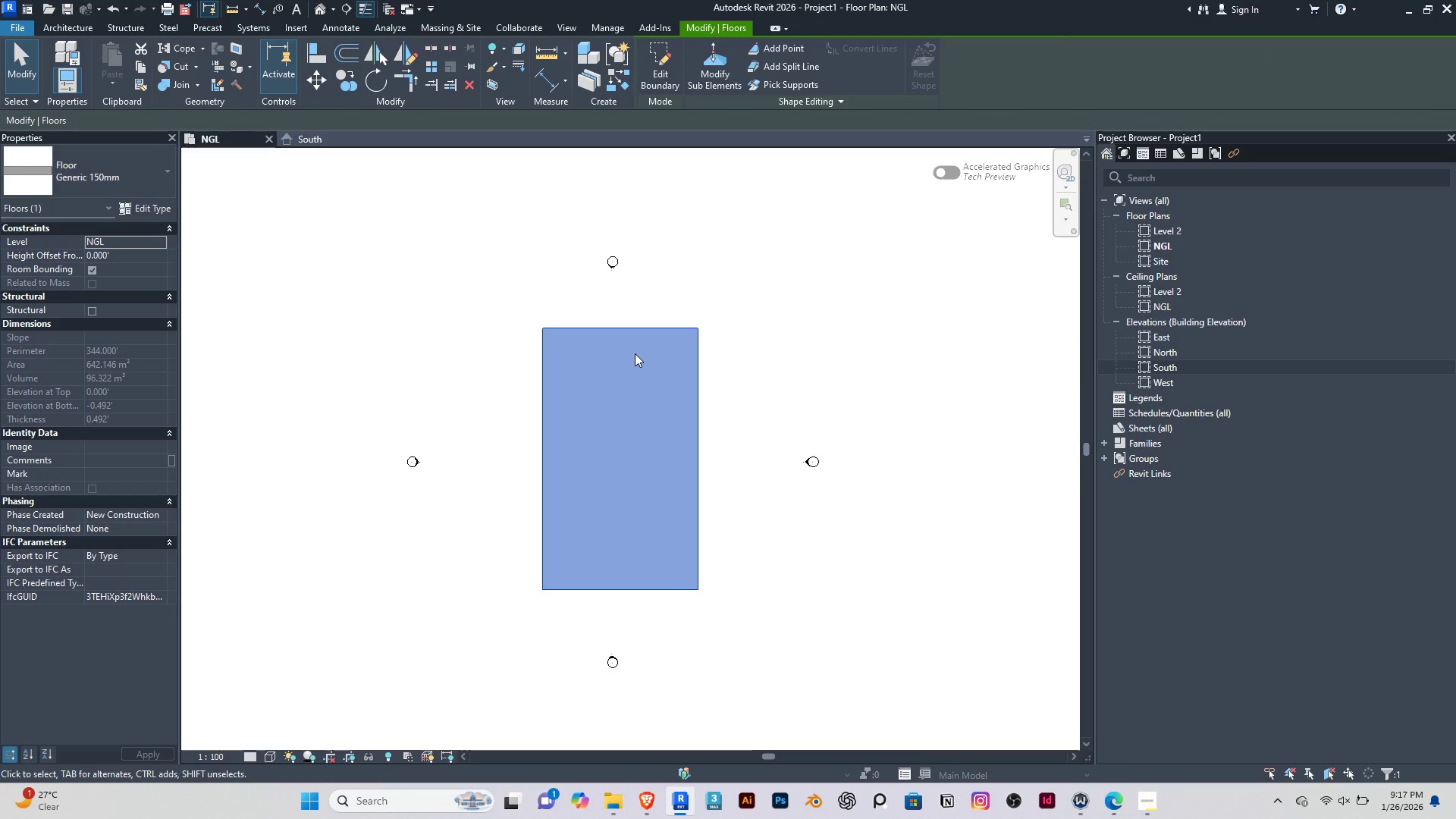 
left_click([661, 83])
 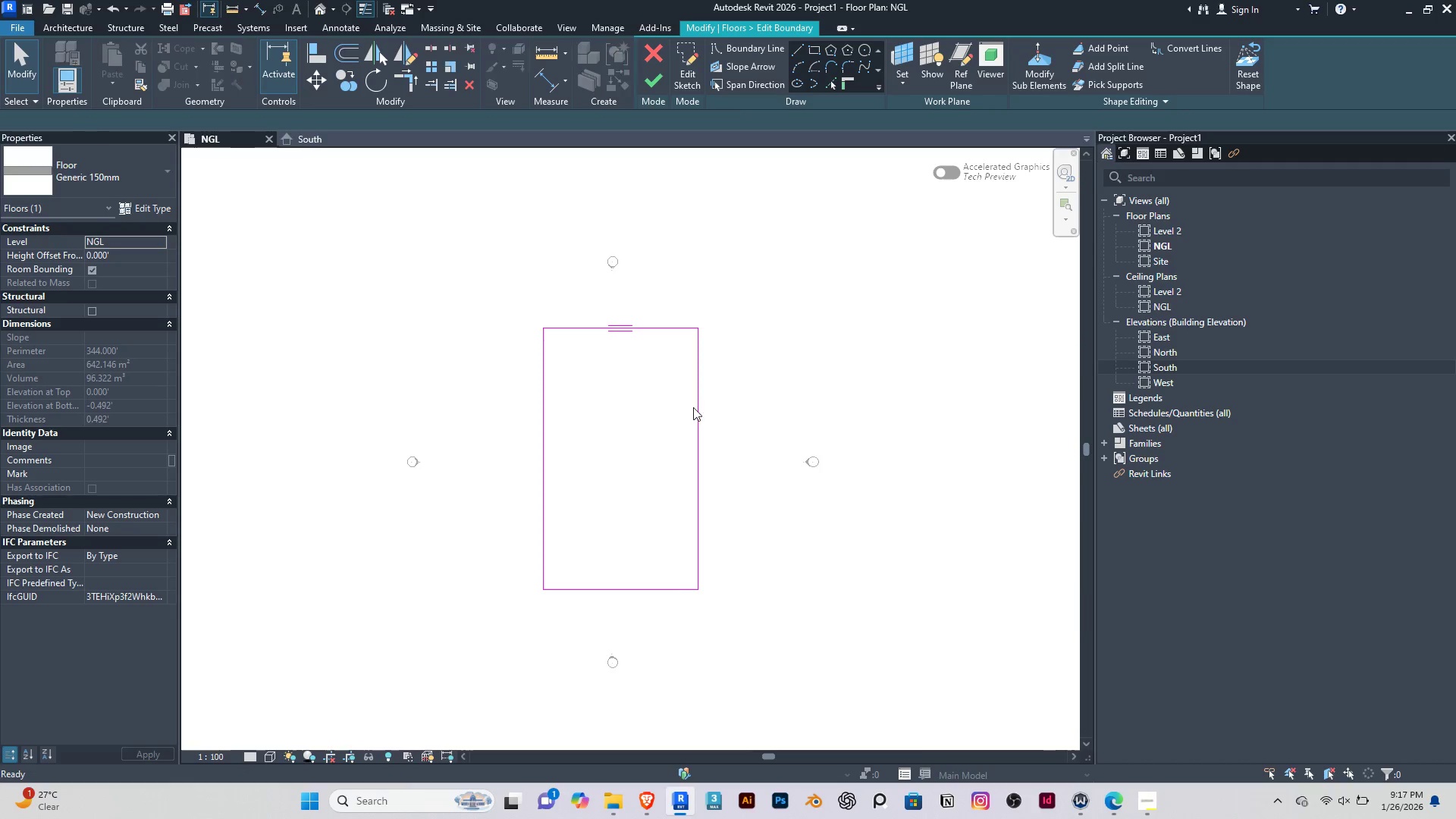 
left_click([696, 406])
 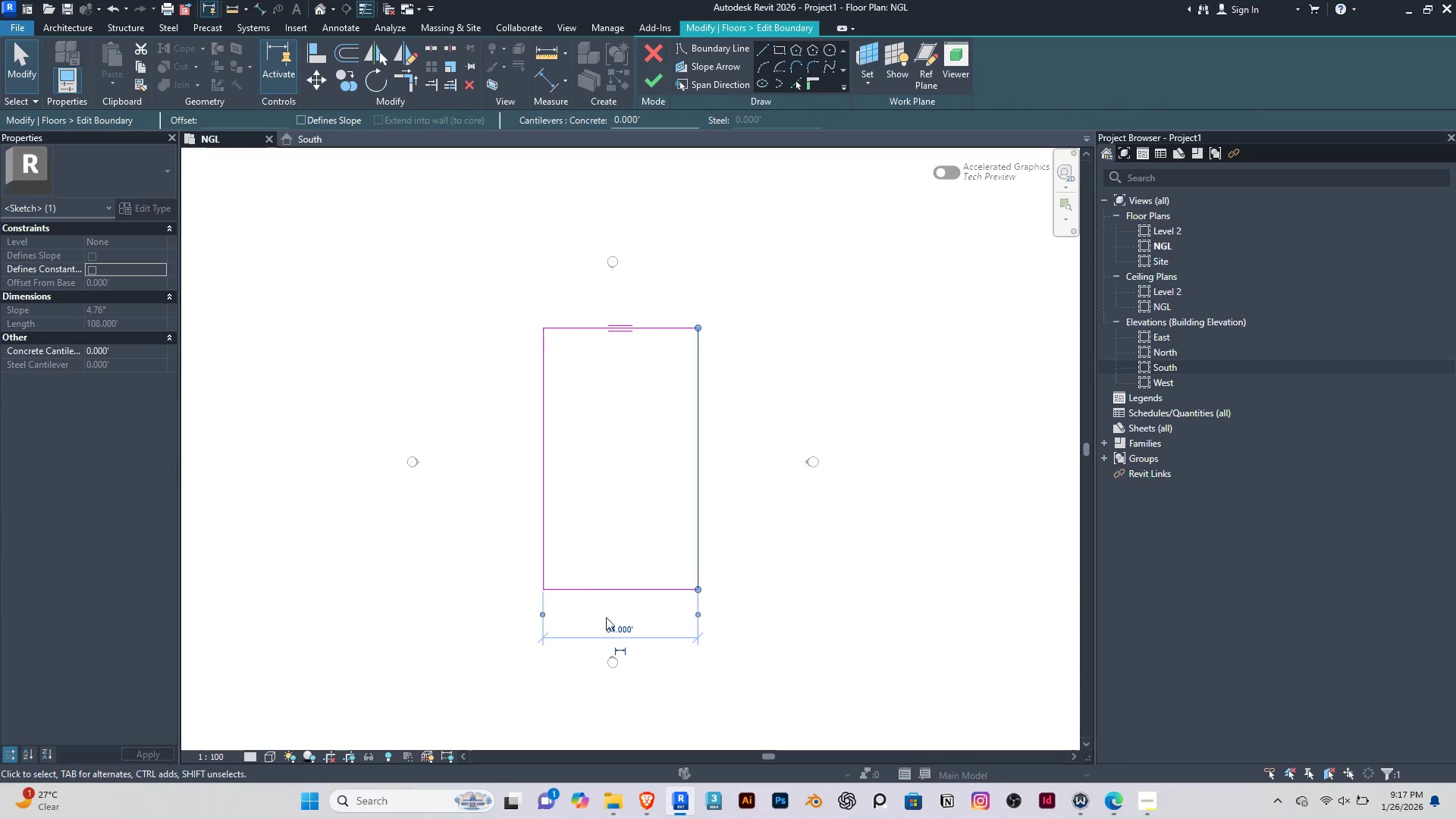 
left_click([609, 623])
 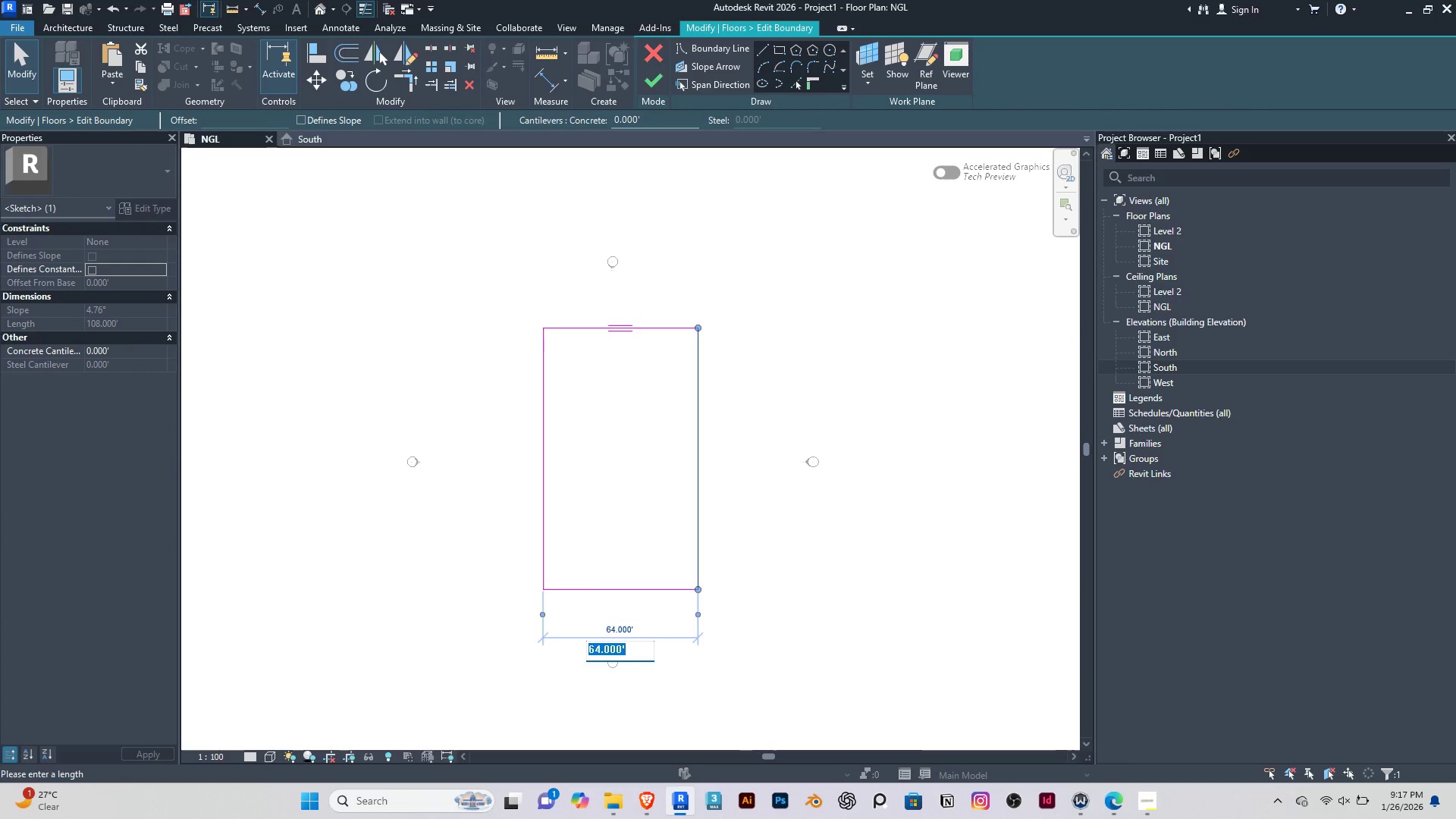 
type(40)
 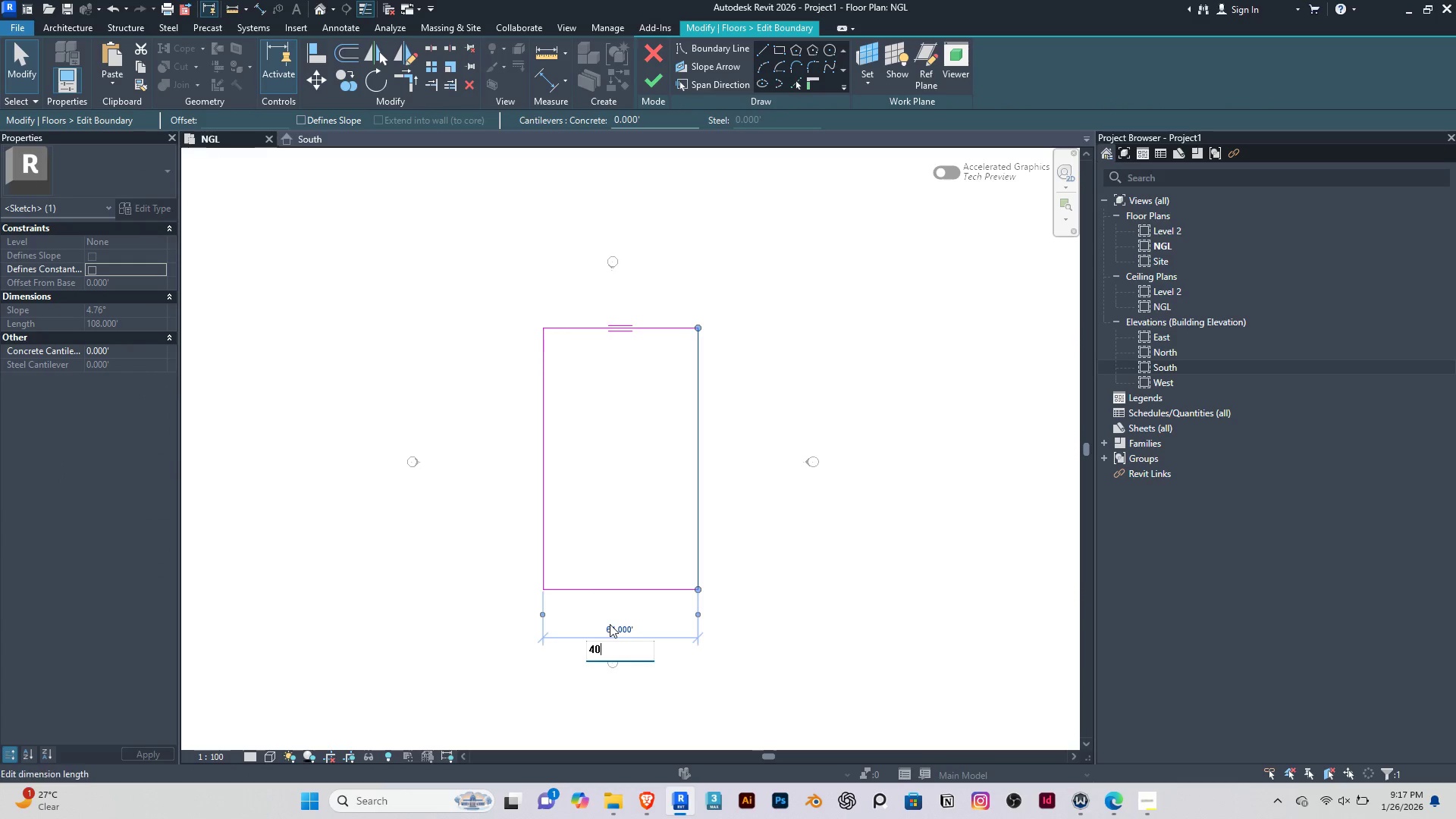 
key(Enter)
 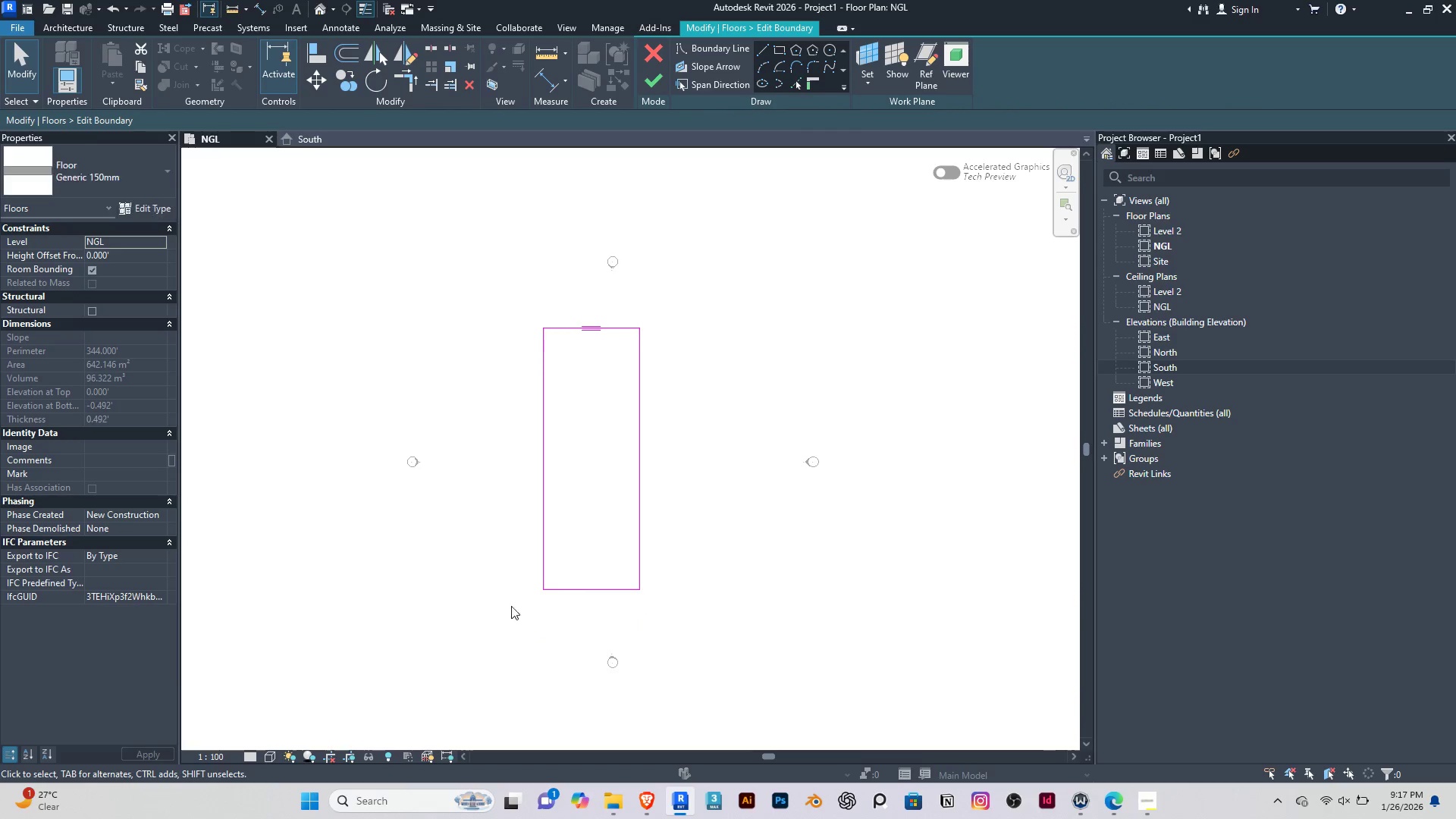 
double_click([560, 592])
 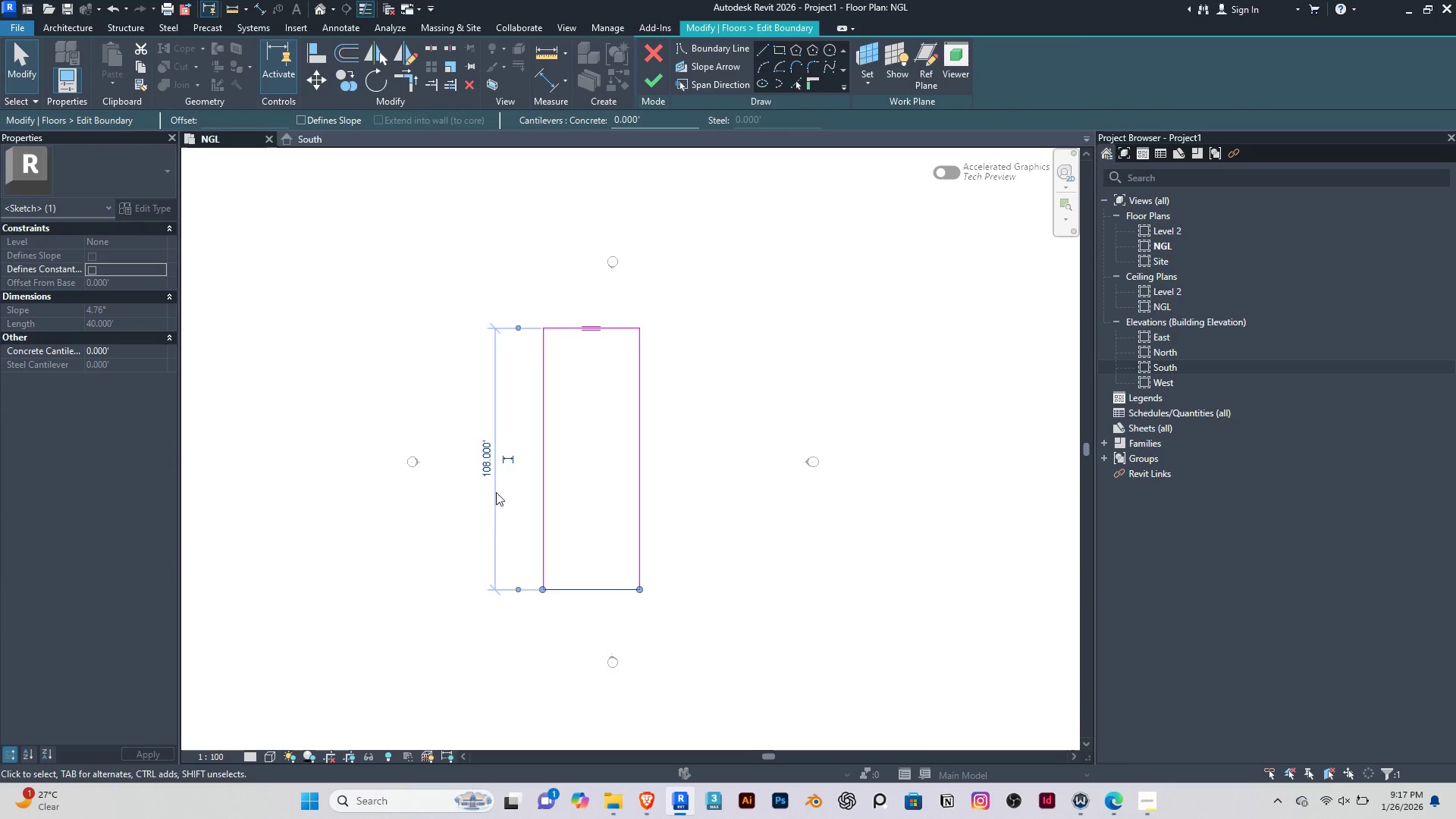 
left_click([473, 461])
 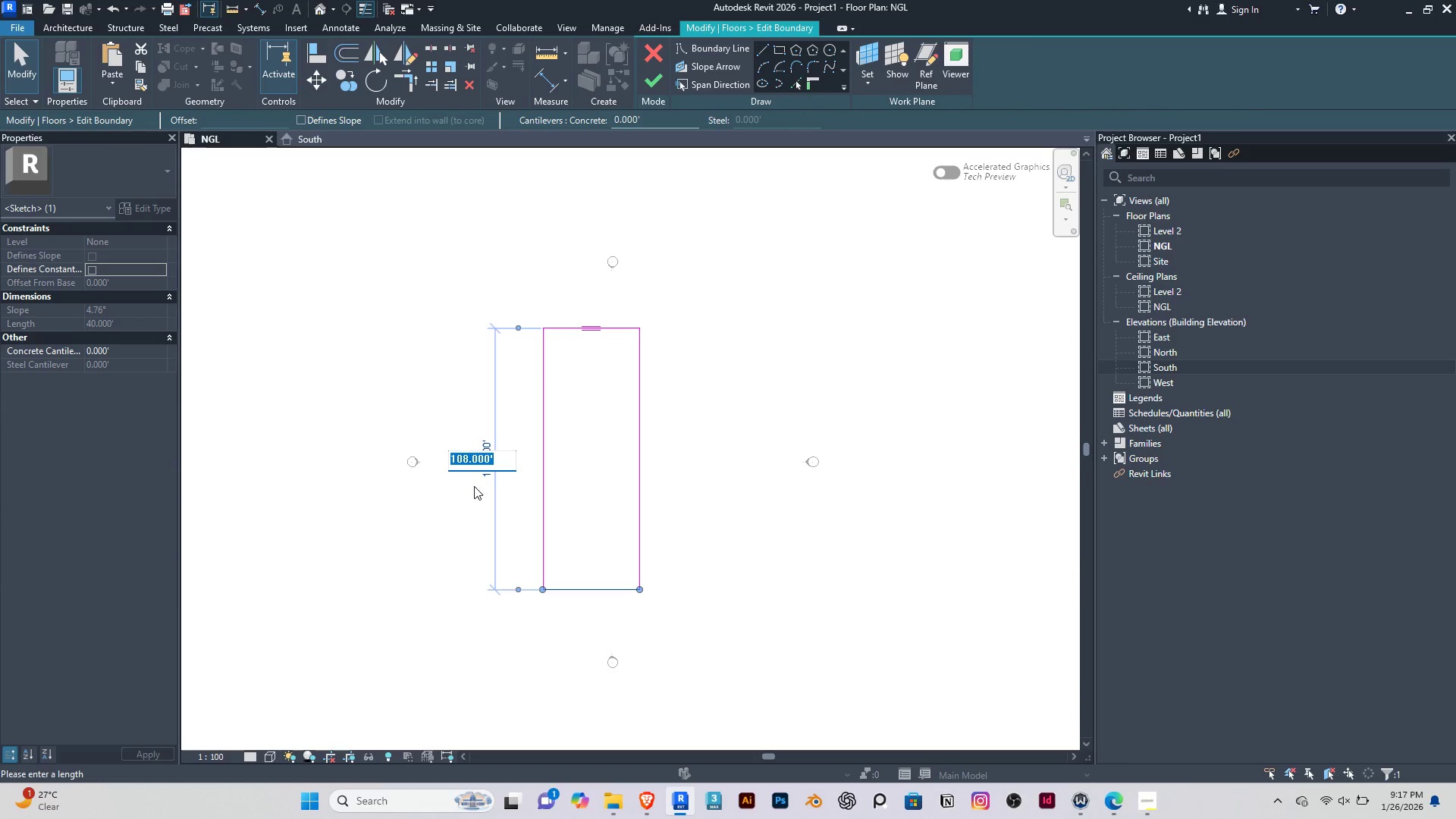 
type(40)
 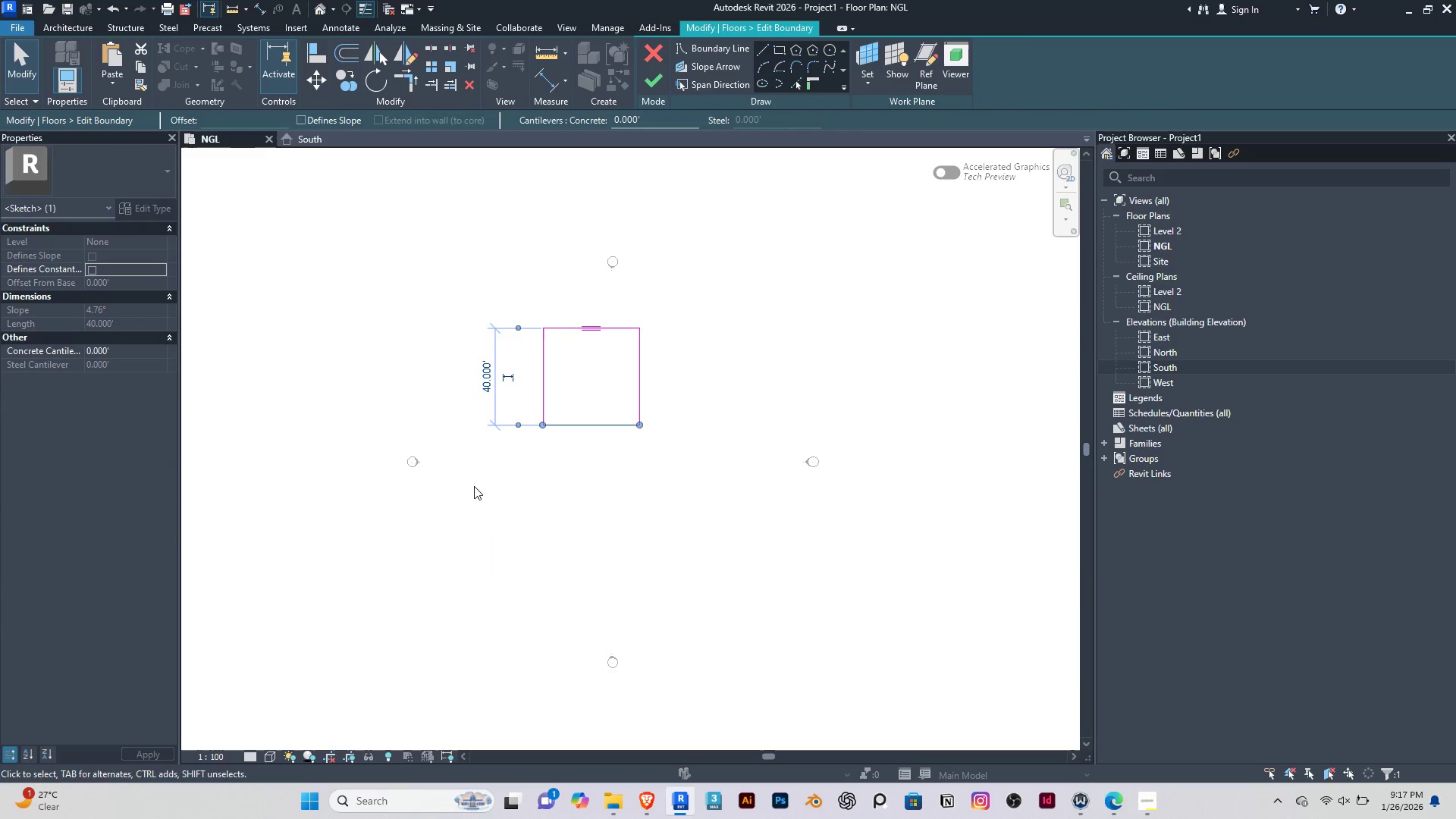 
key(Enter)
 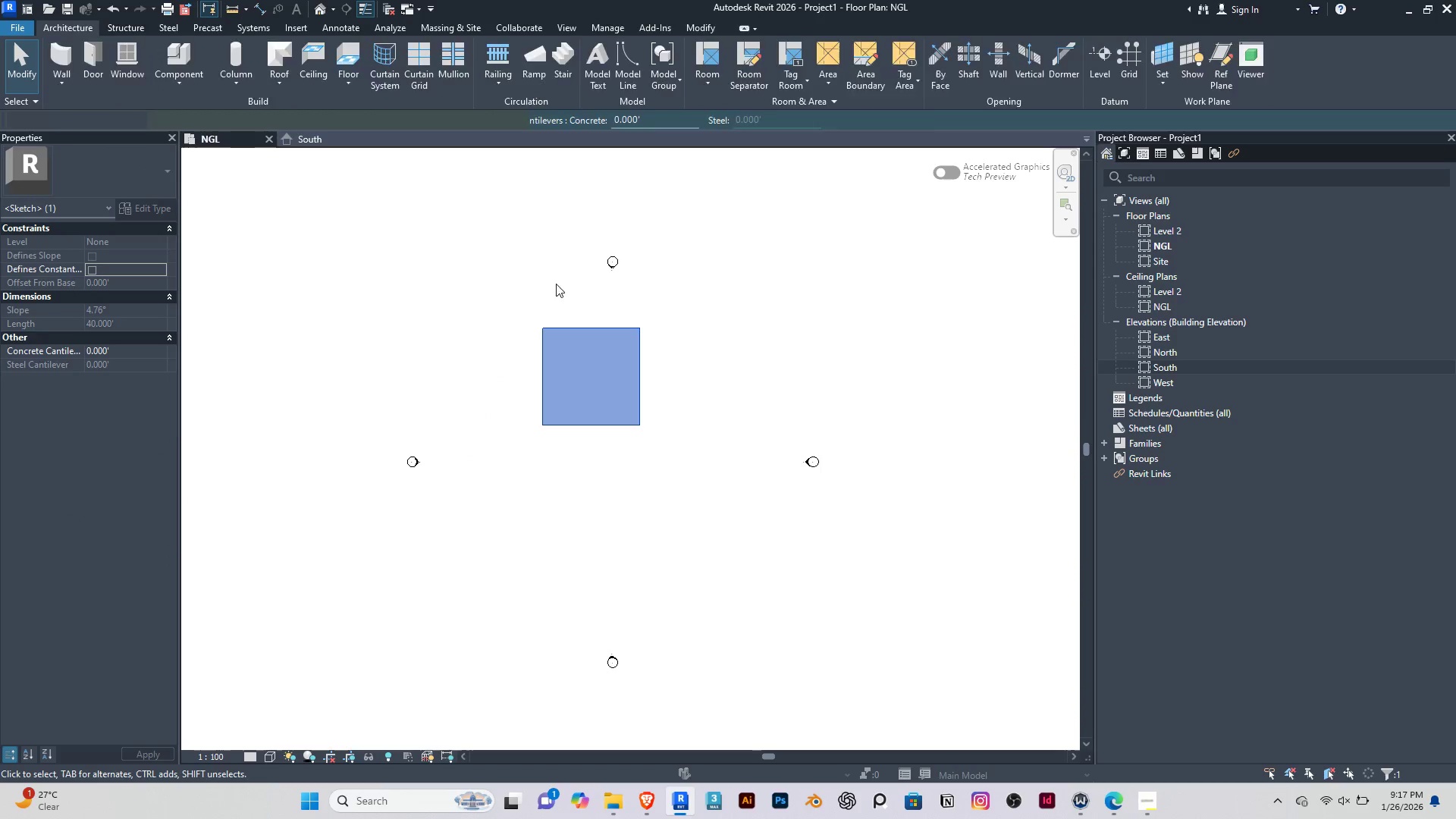 
left_click([444, 335])
 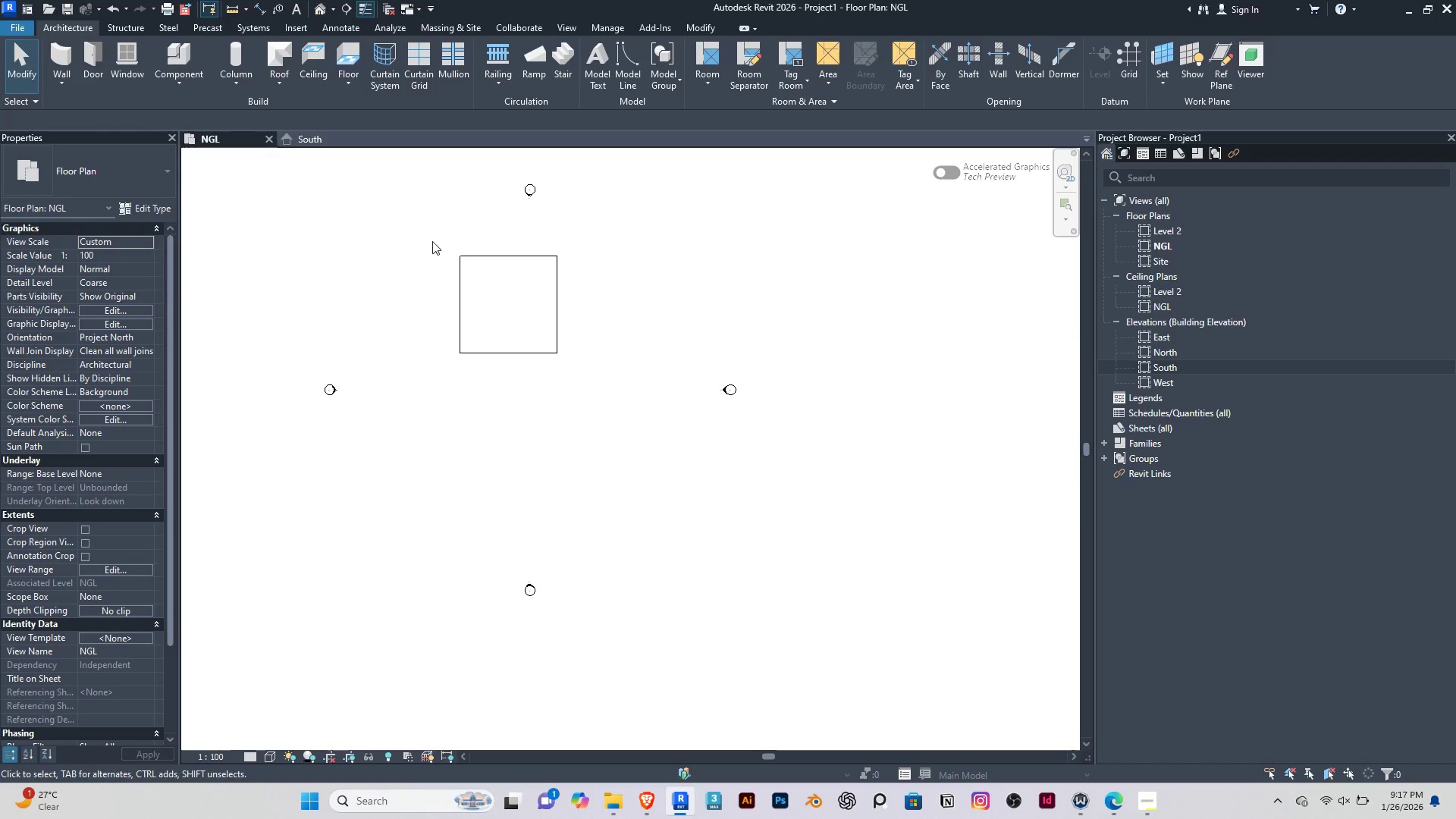 
left_click_drag(start_coordinate=[432, 240], to_coordinate=[618, 412])
 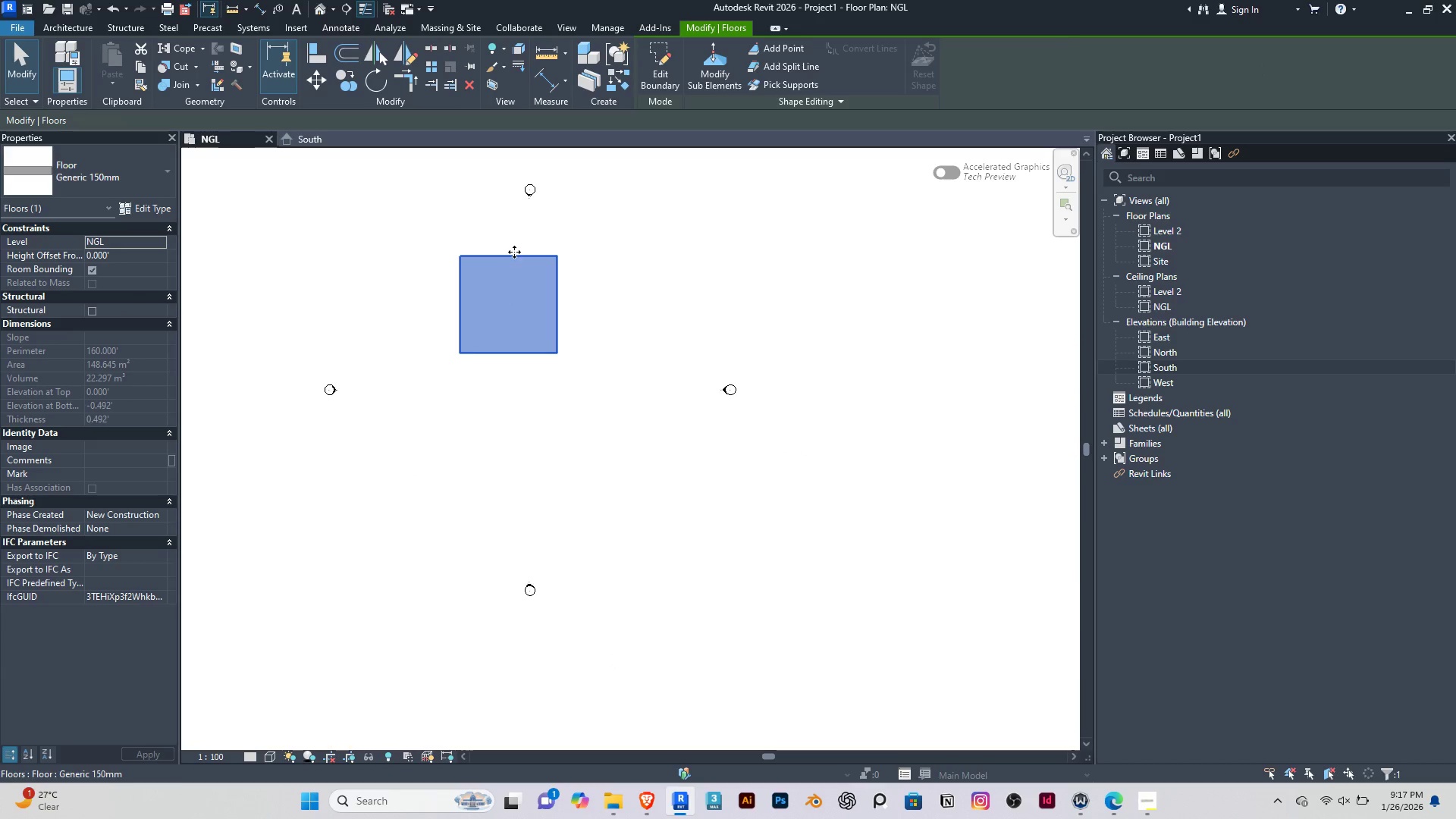 
left_click_drag(start_coordinate=[515, 254], to_coordinate=[535, 317])
 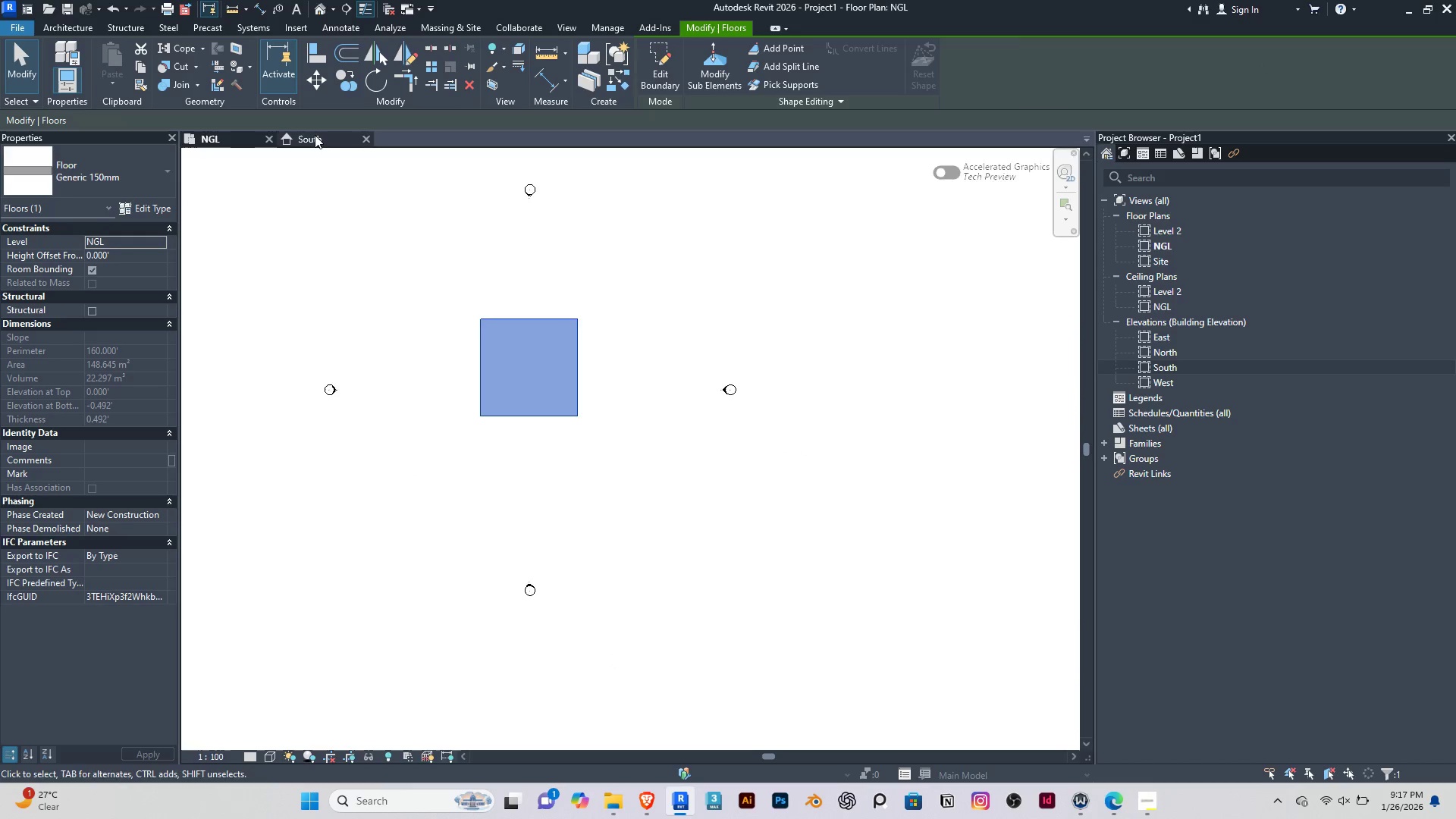 
left_click([315, 135])
 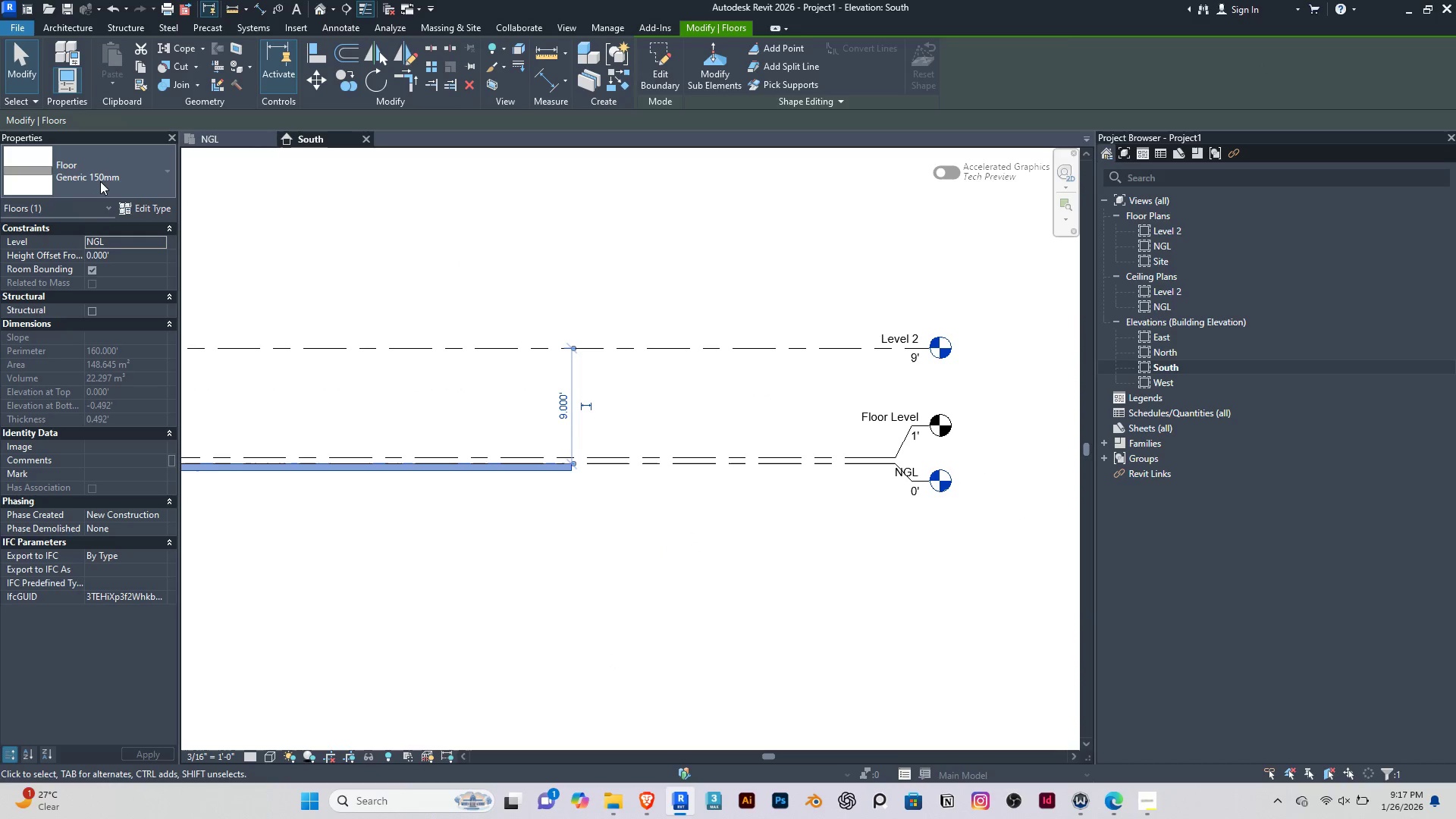 
wait(5.95)
 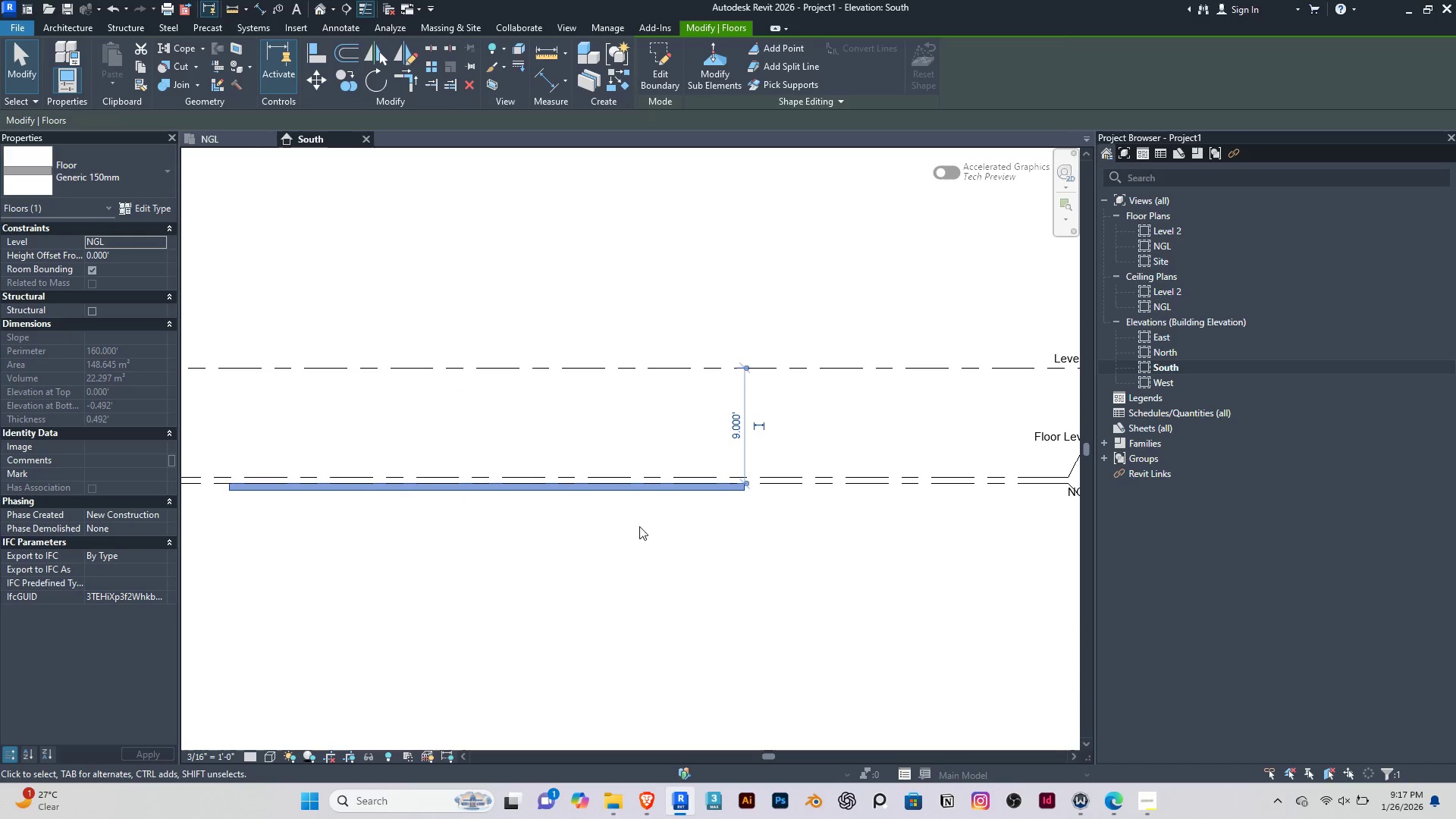 
left_click([107, 171])
 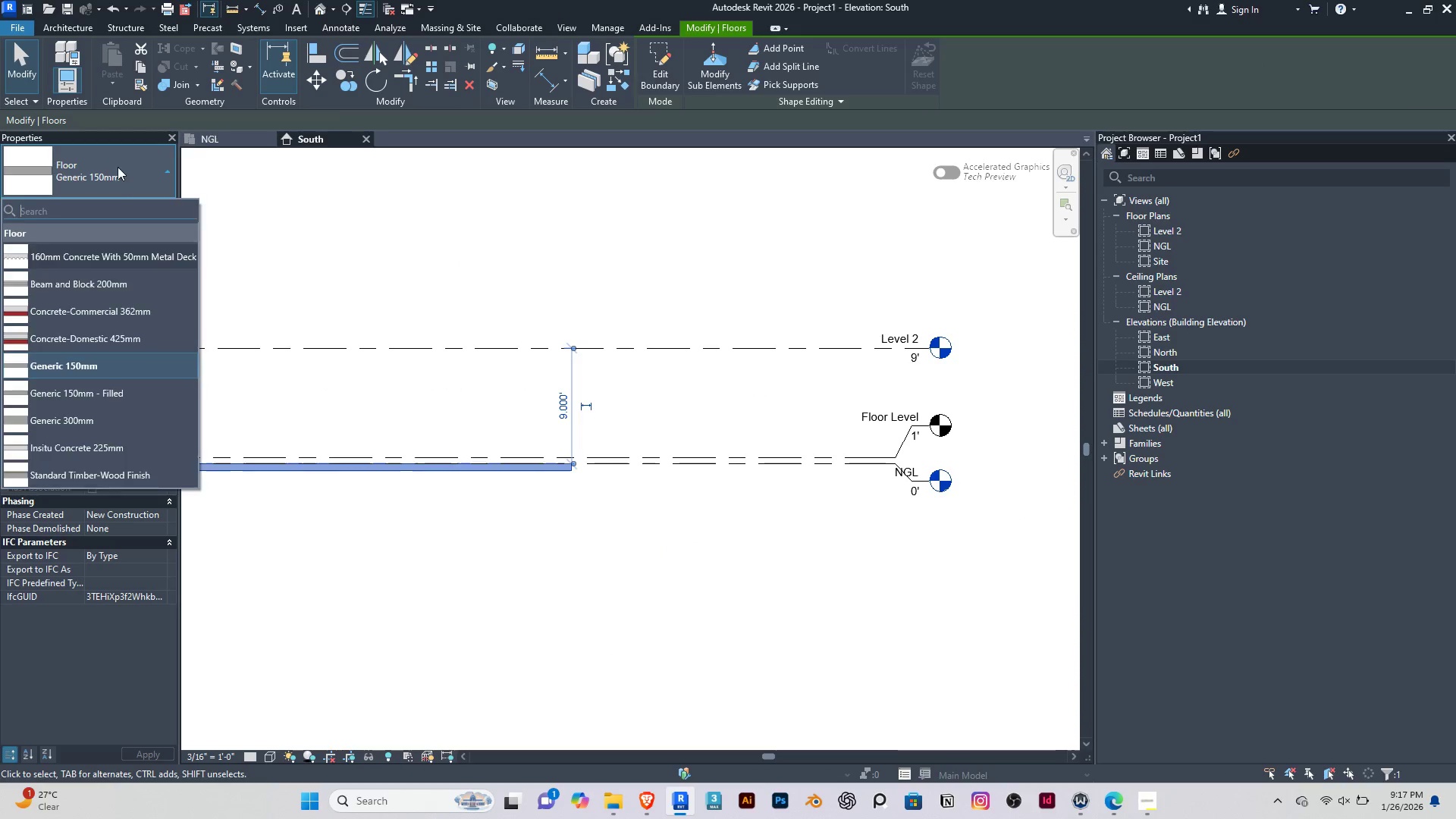 
double_click([143, 210])
 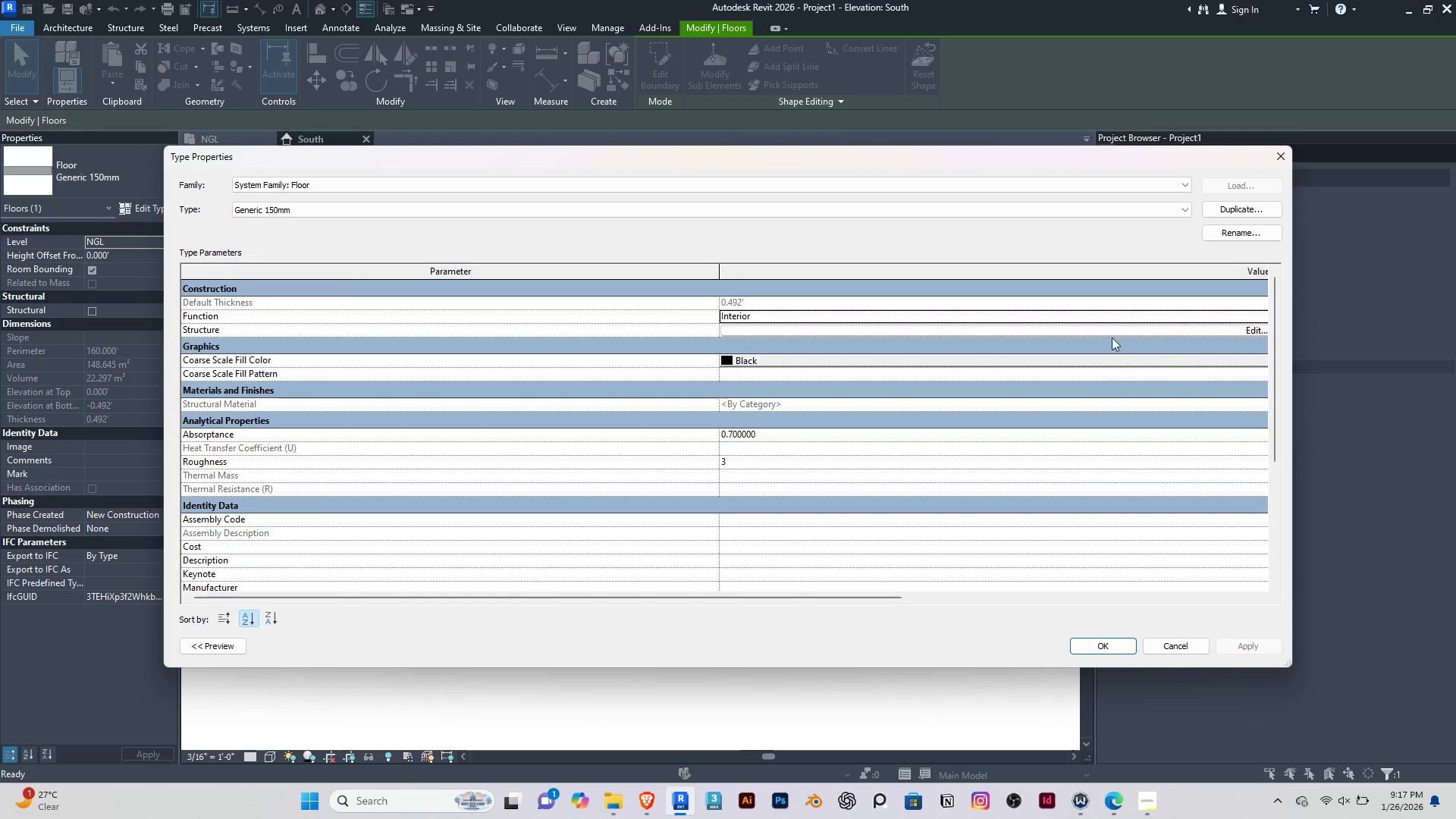 
double_click([1075, 333])
 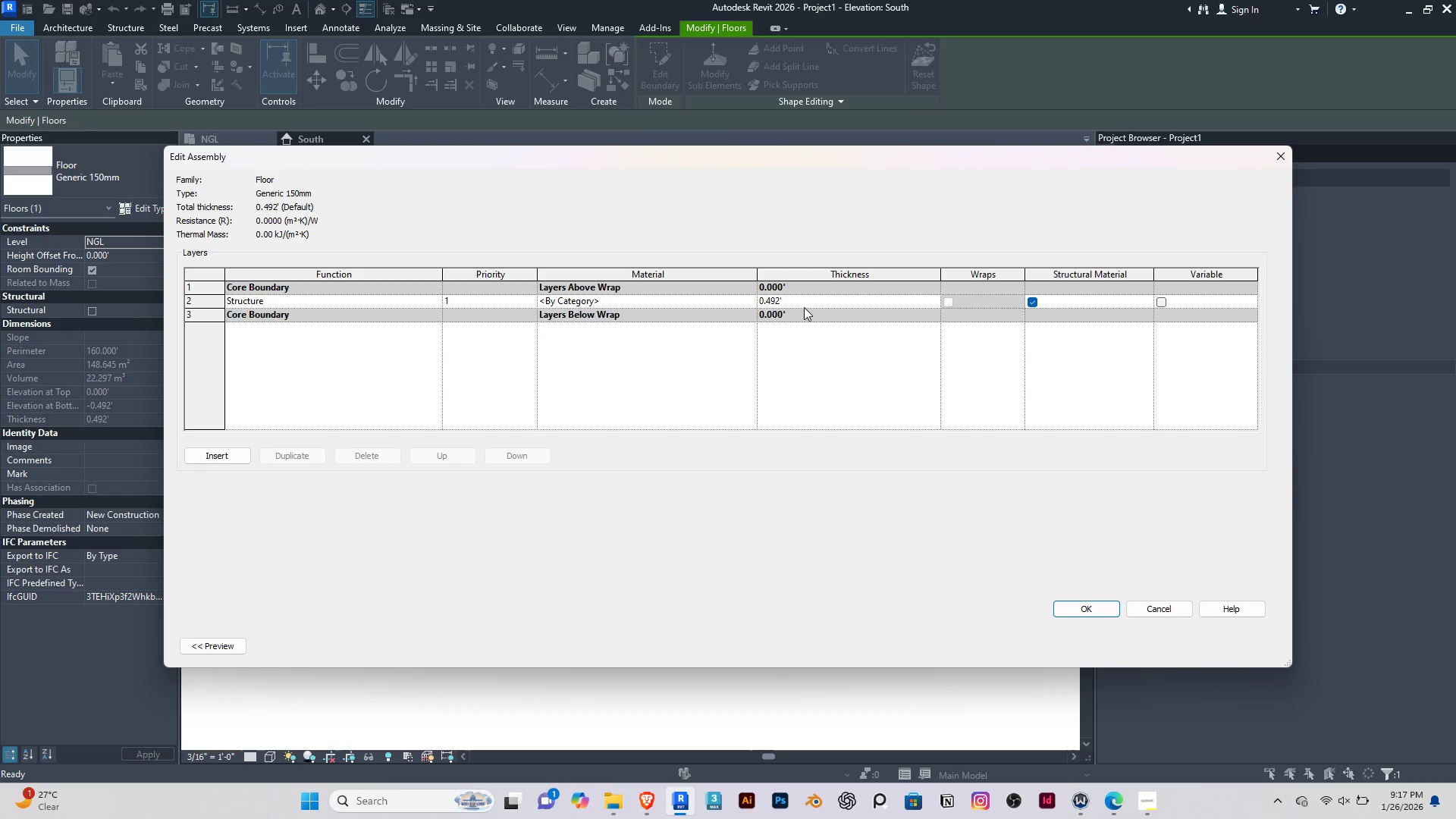 
left_click([802, 306])
 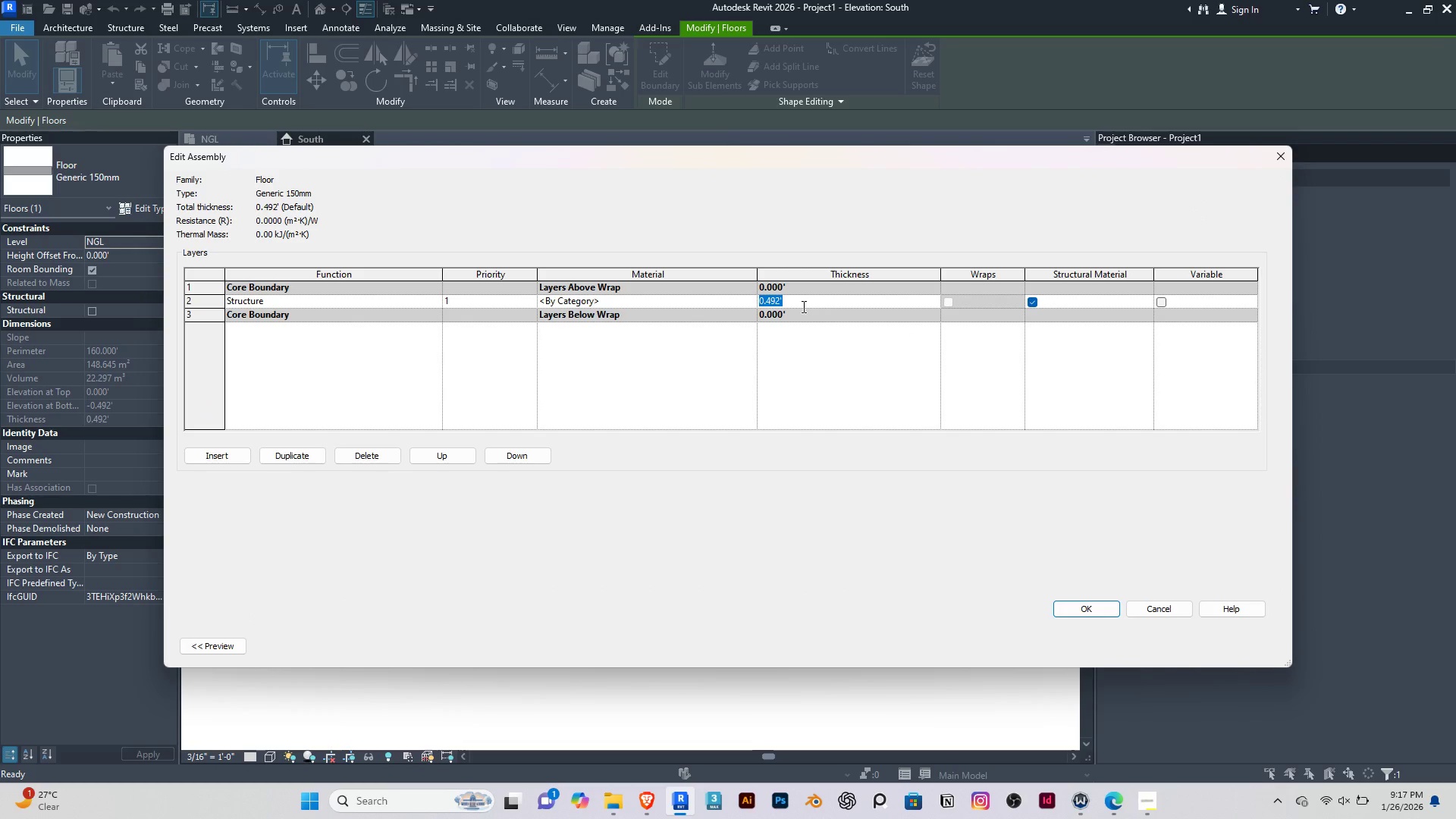 
key(6)
 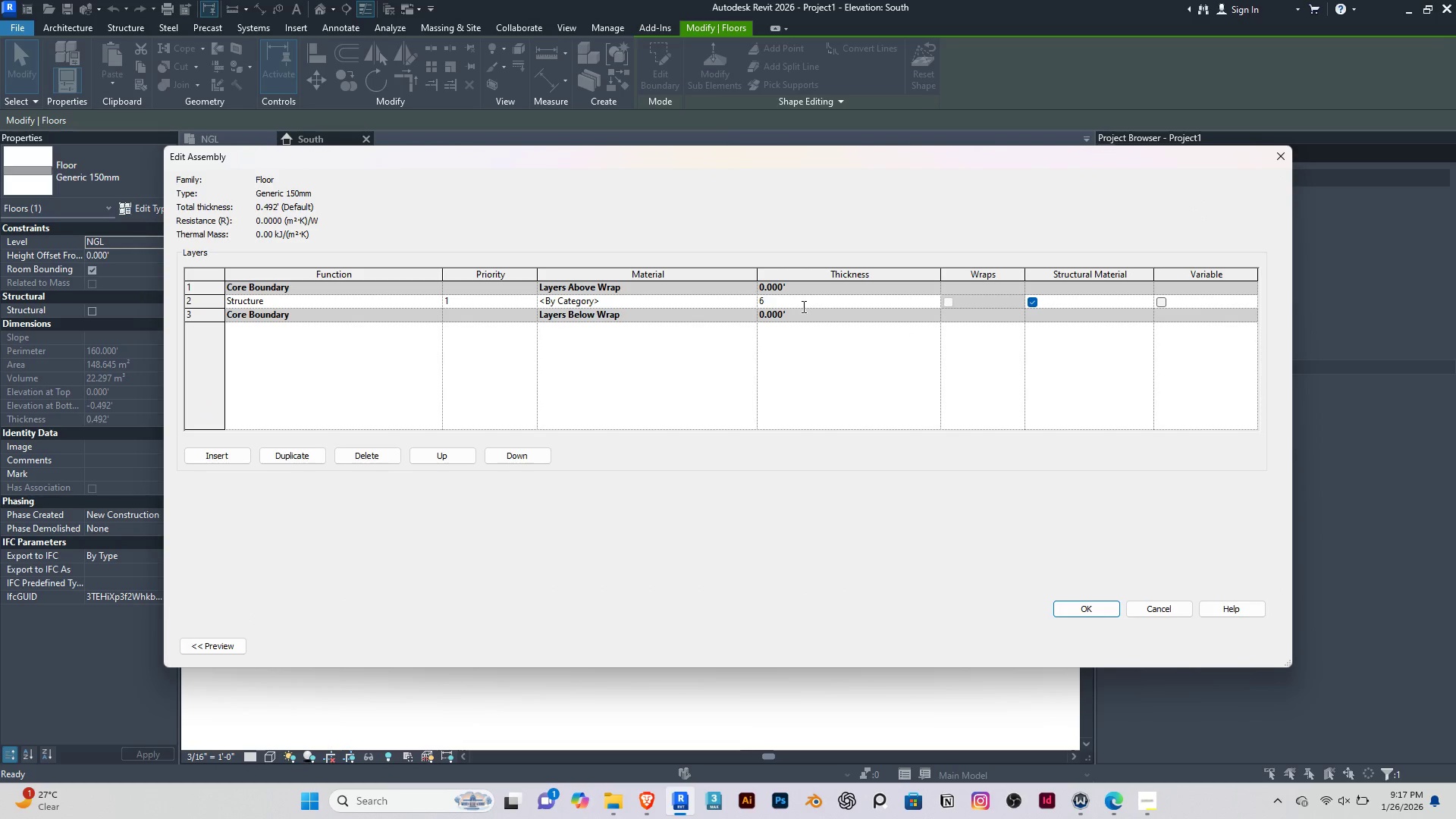 
key(Enter)
 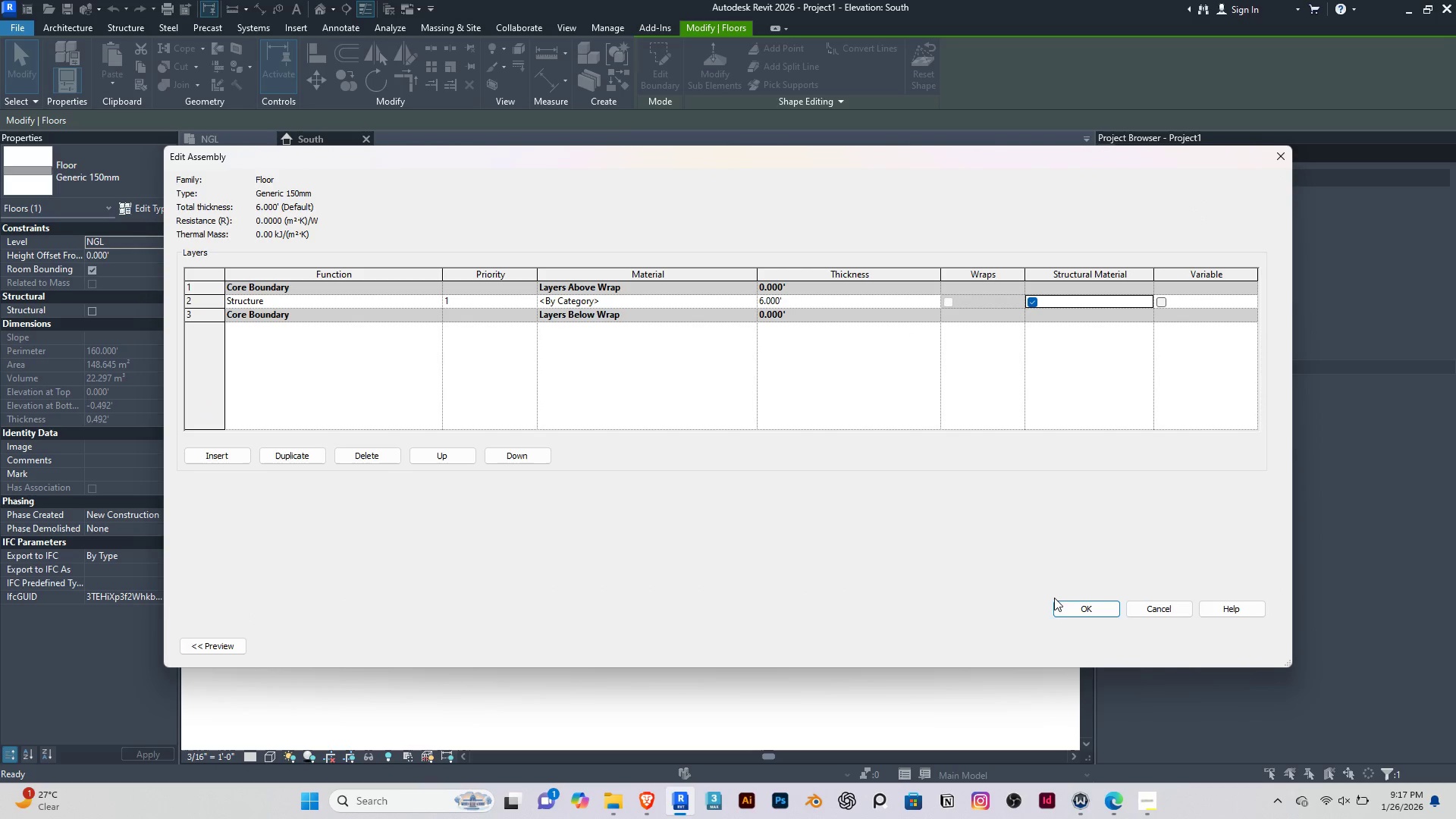 
left_click([1072, 601])
 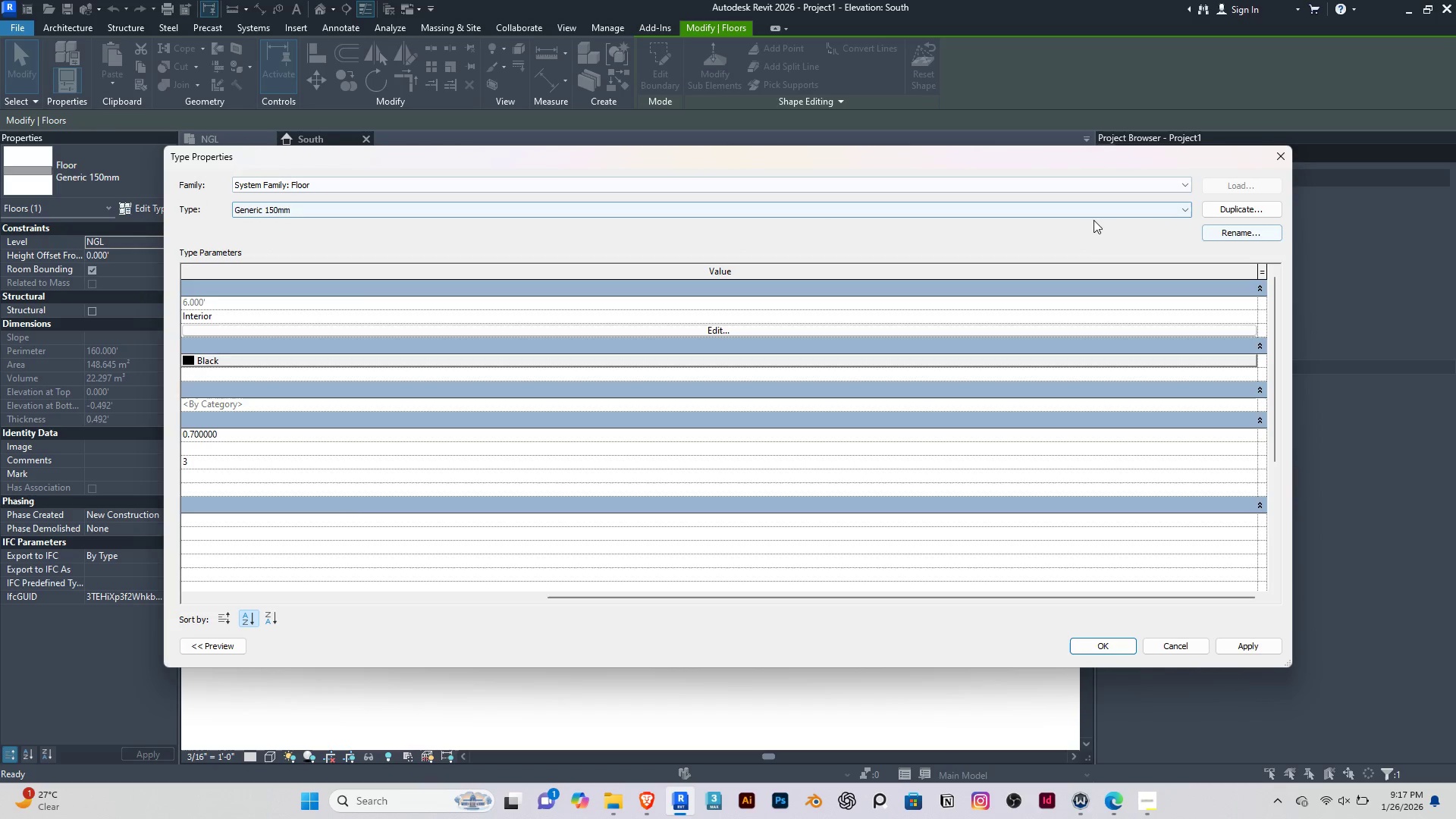 
left_click([1228, 236])
 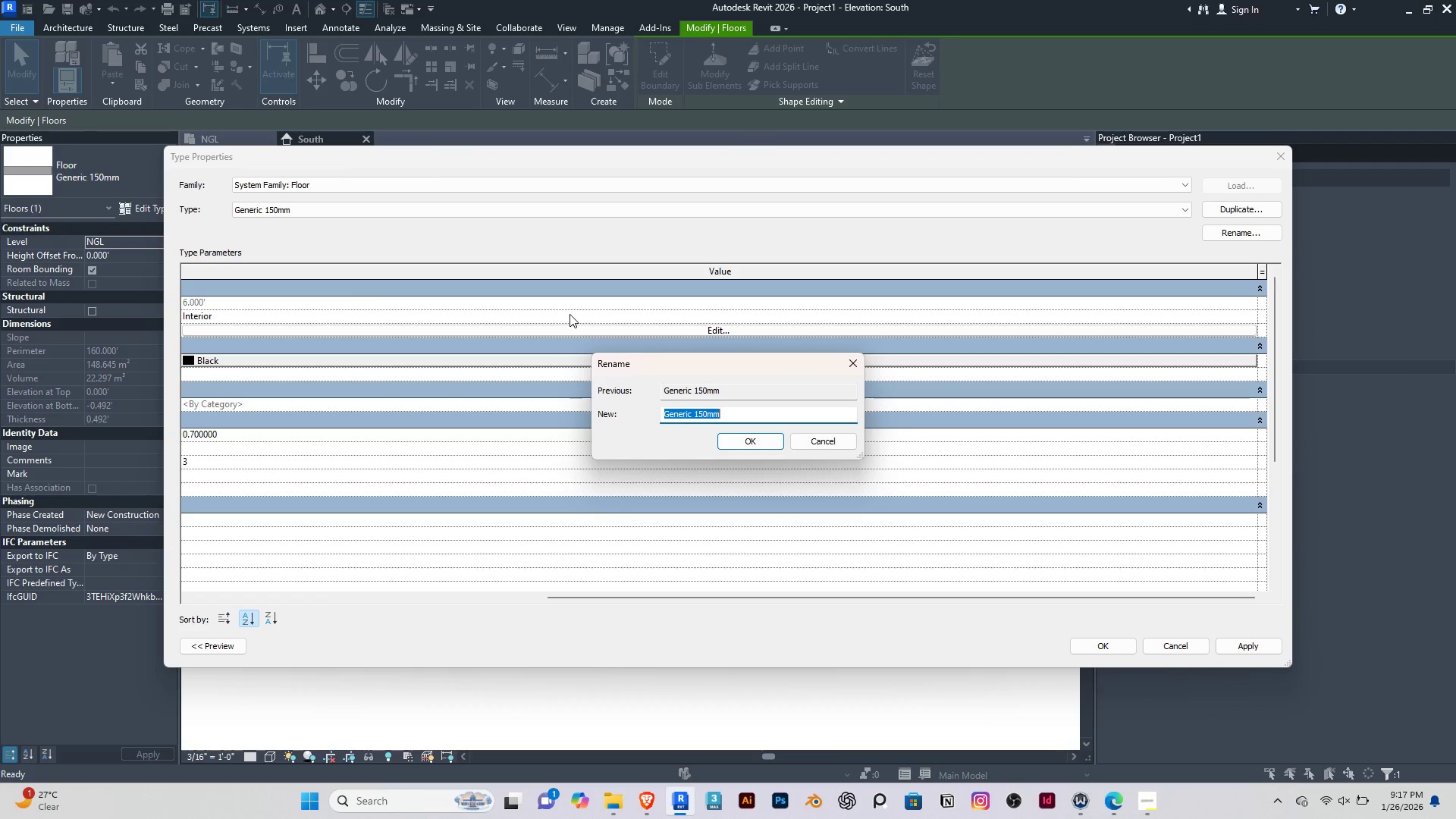 
type(6" )
key(Backspace)
key(Backspace)
type(' Concrete Plinth)
 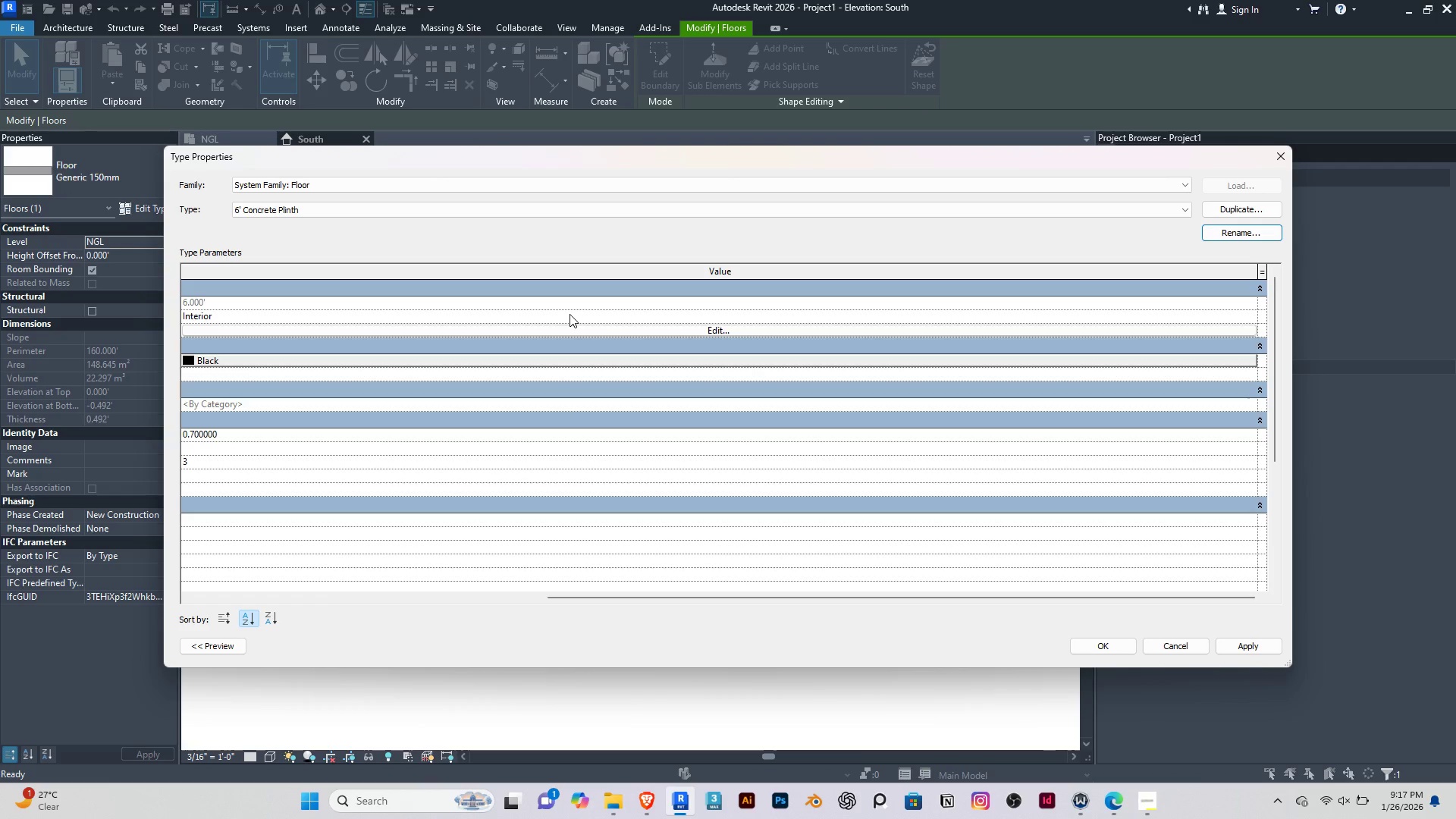 
 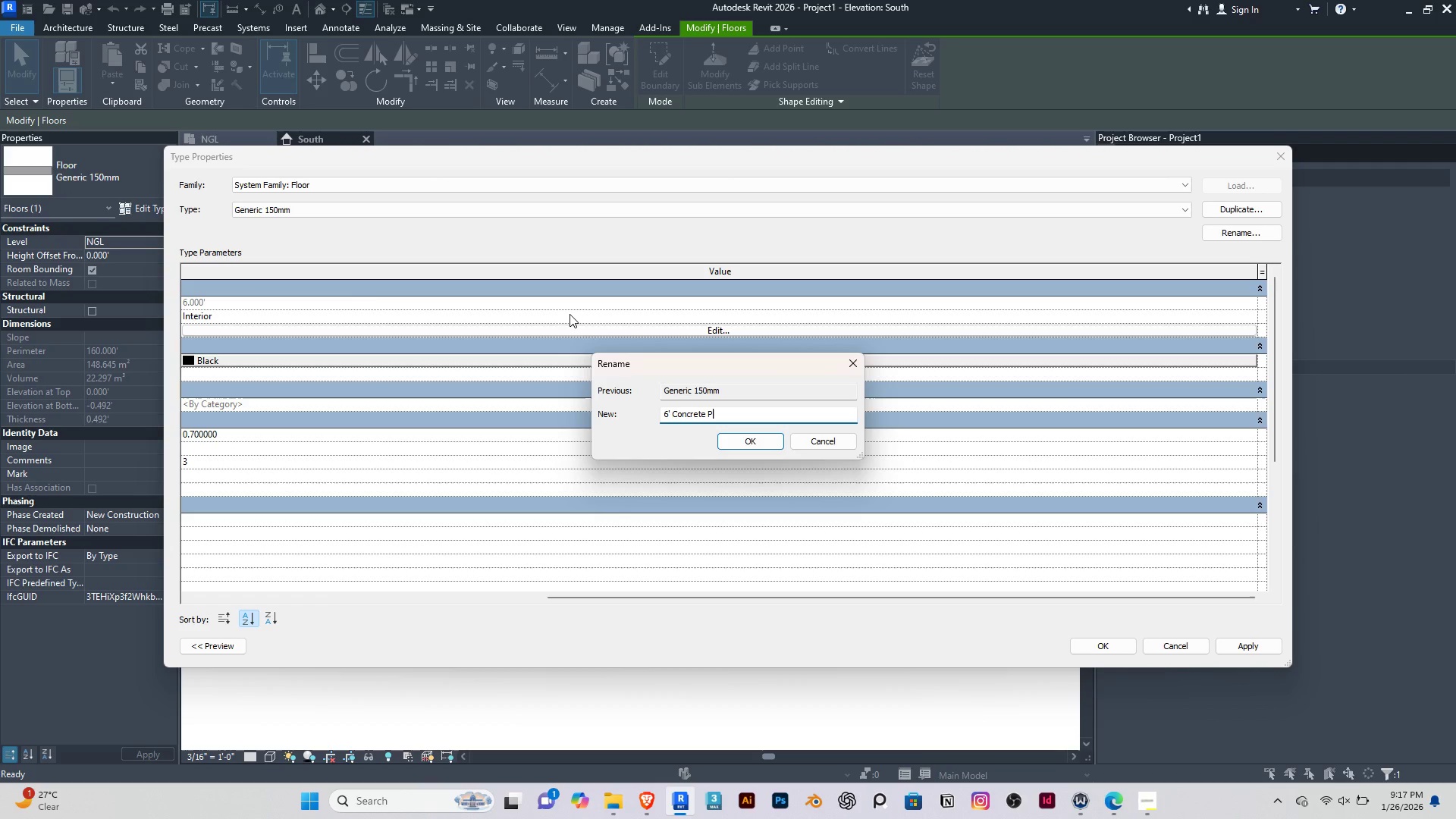 
key(Enter)
 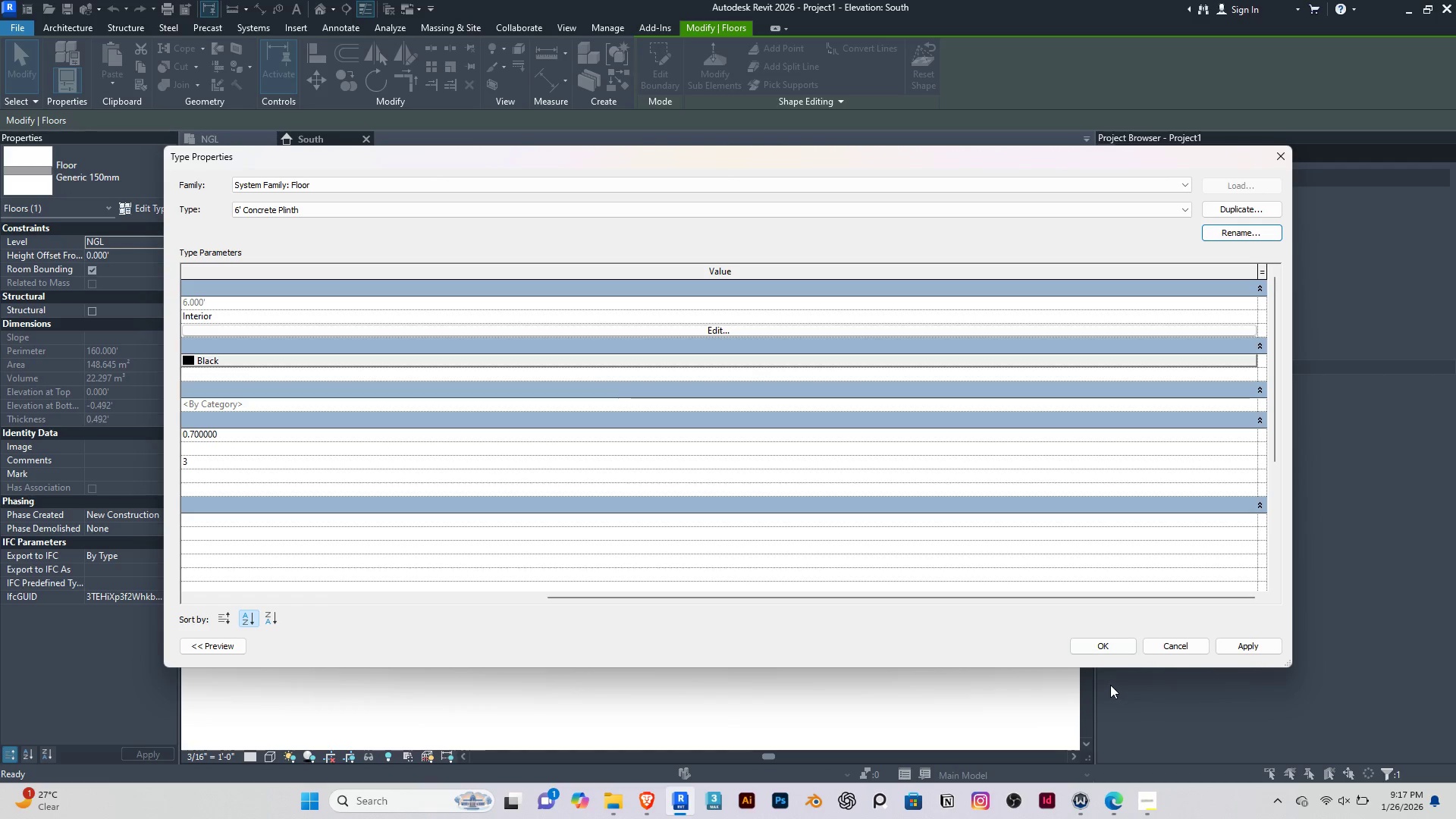 
left_click([1092, 645])
 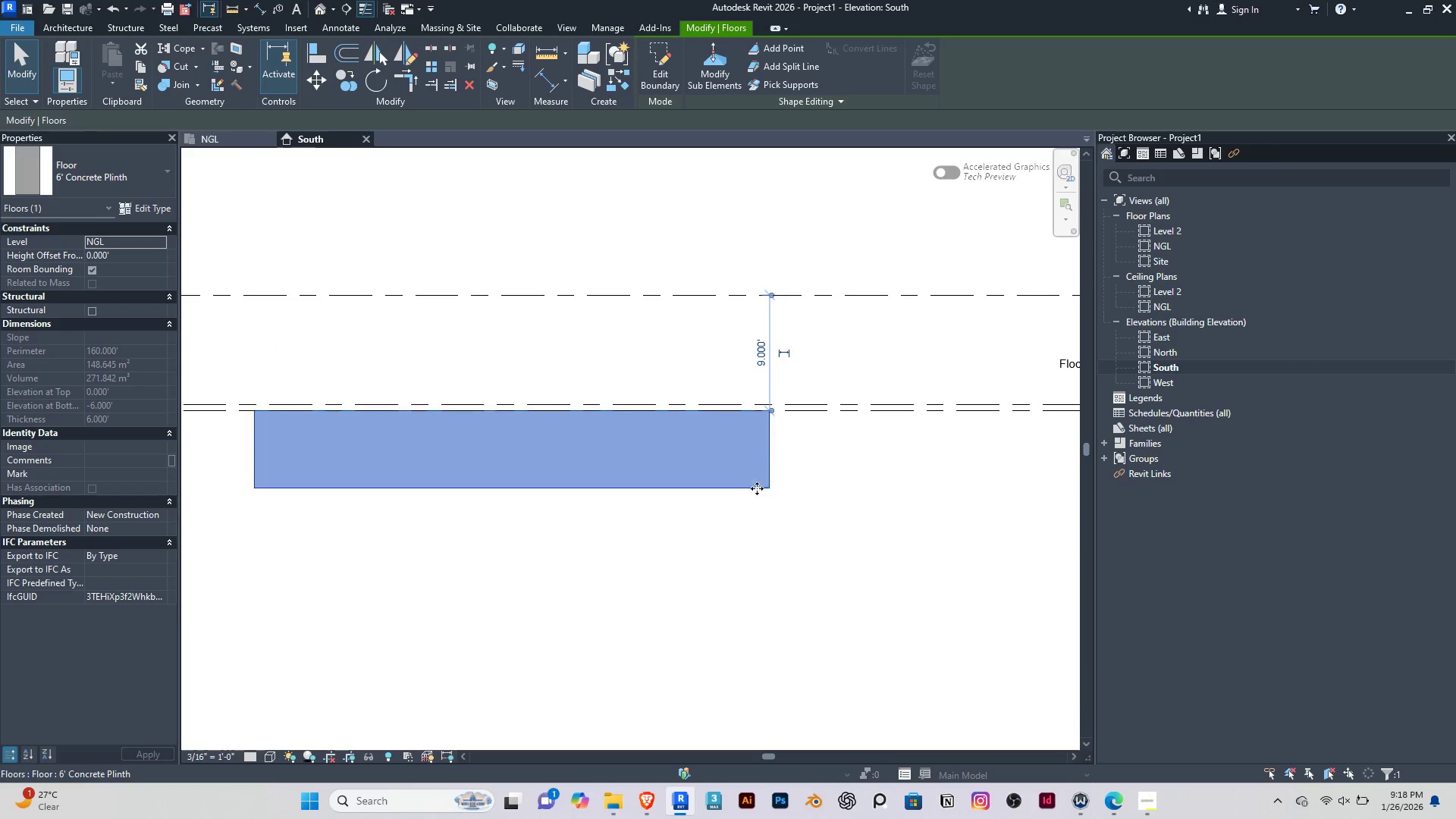 
scroll: coordinate [755, 516], scroll_direction: down, amount: 1.0
 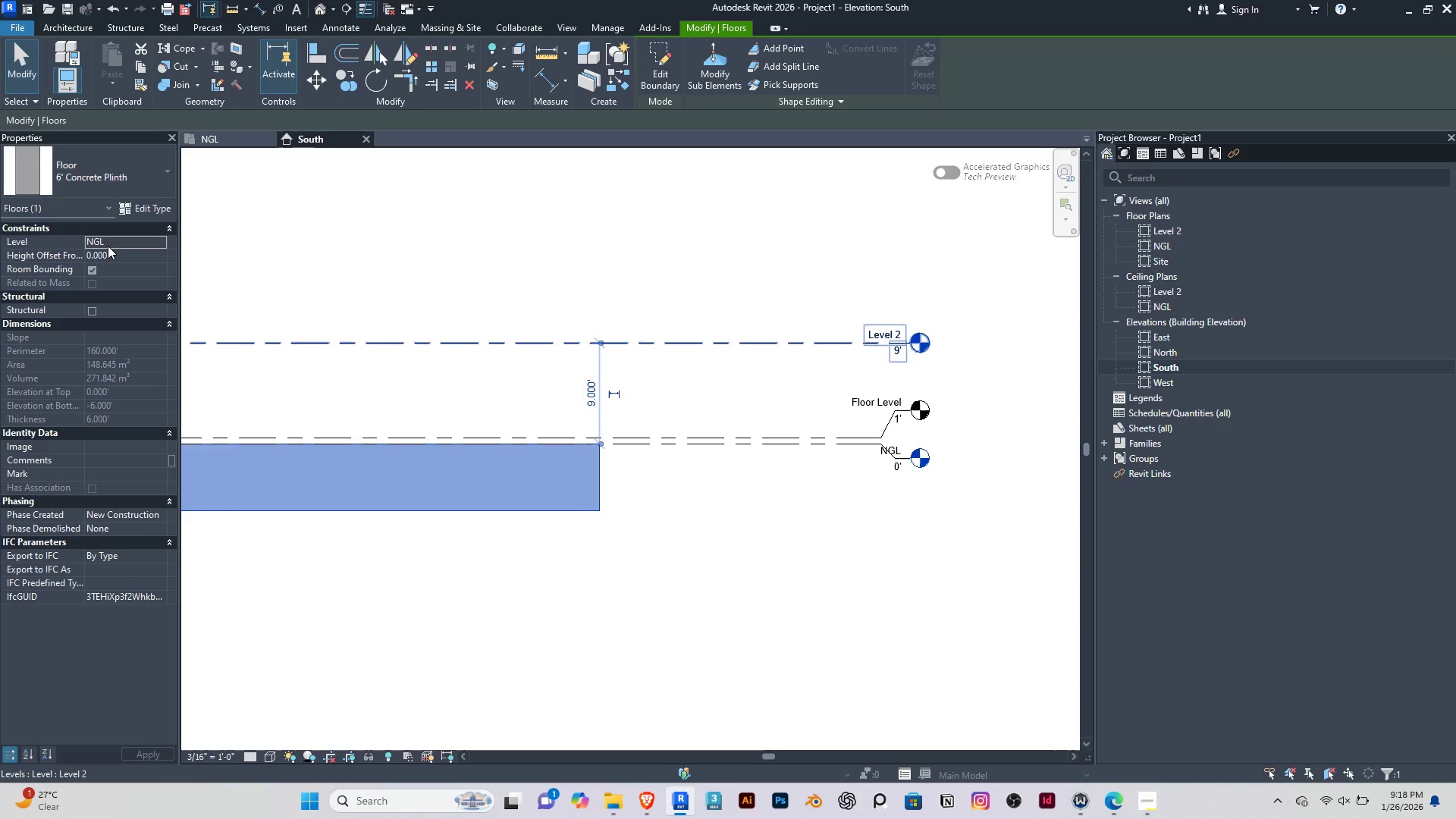 
left_click([138, 197])
 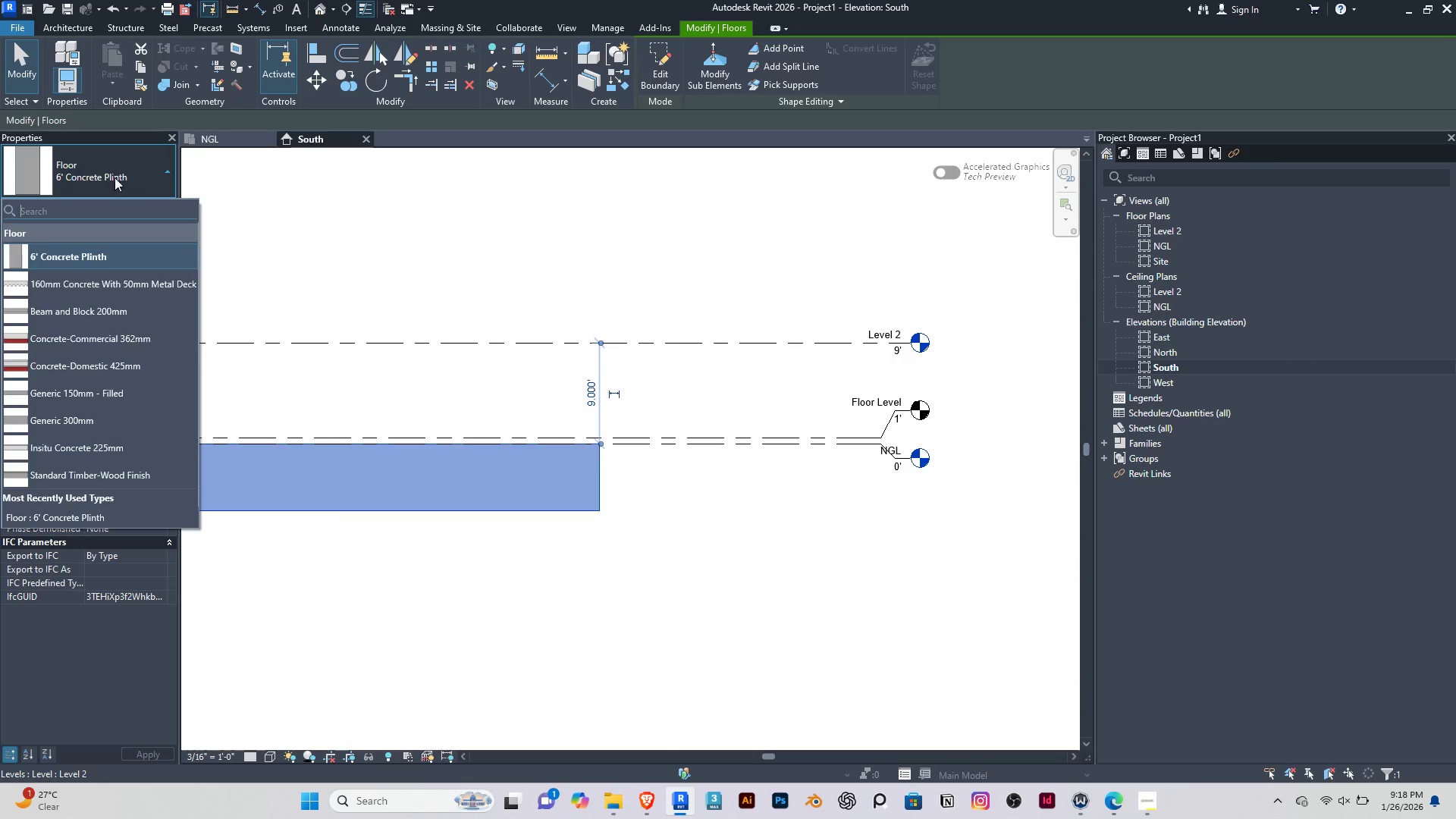 
left_click([102, 160])
 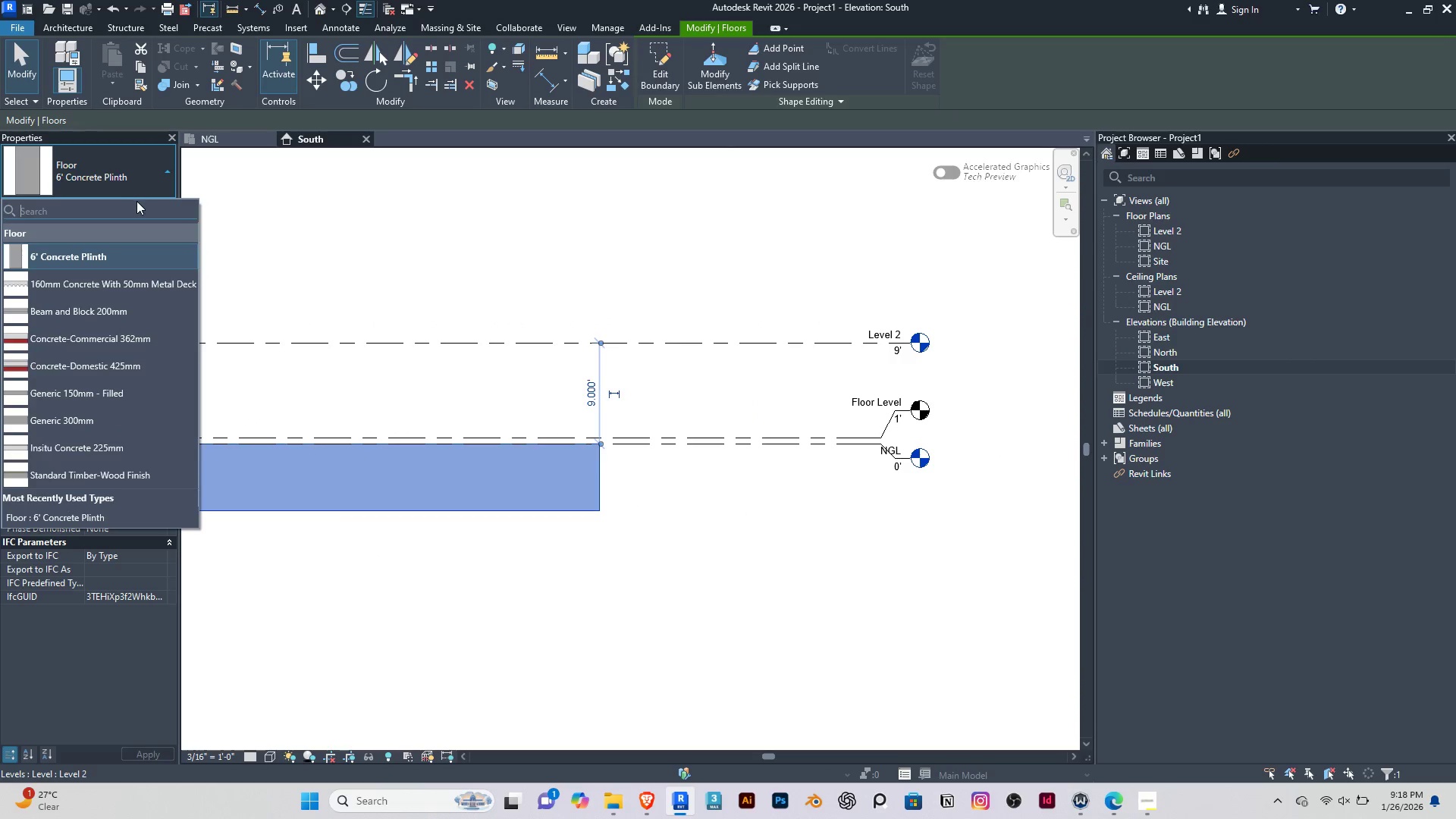 
left_click([101, 159])
 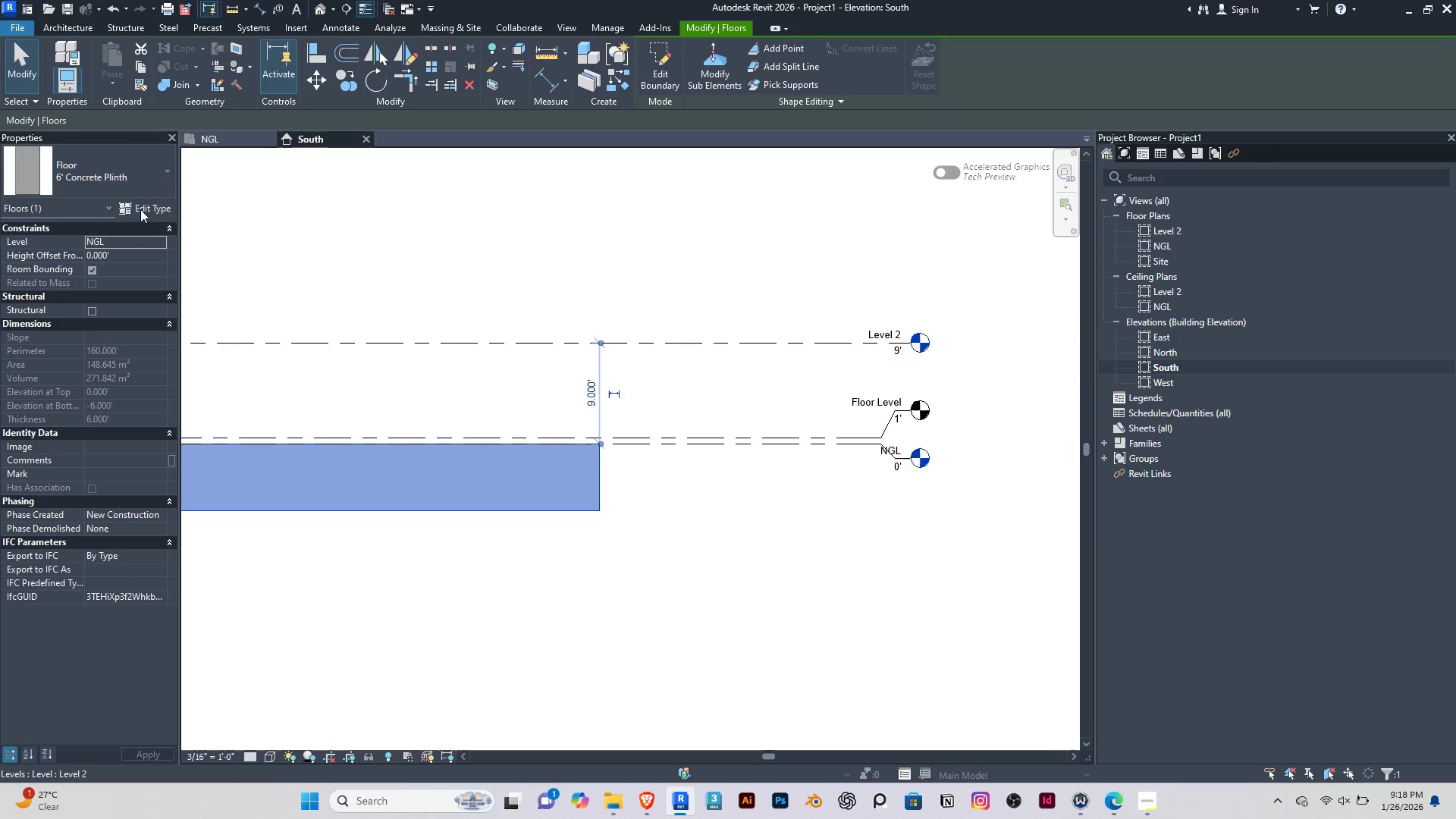 
left_click([141, 209])
 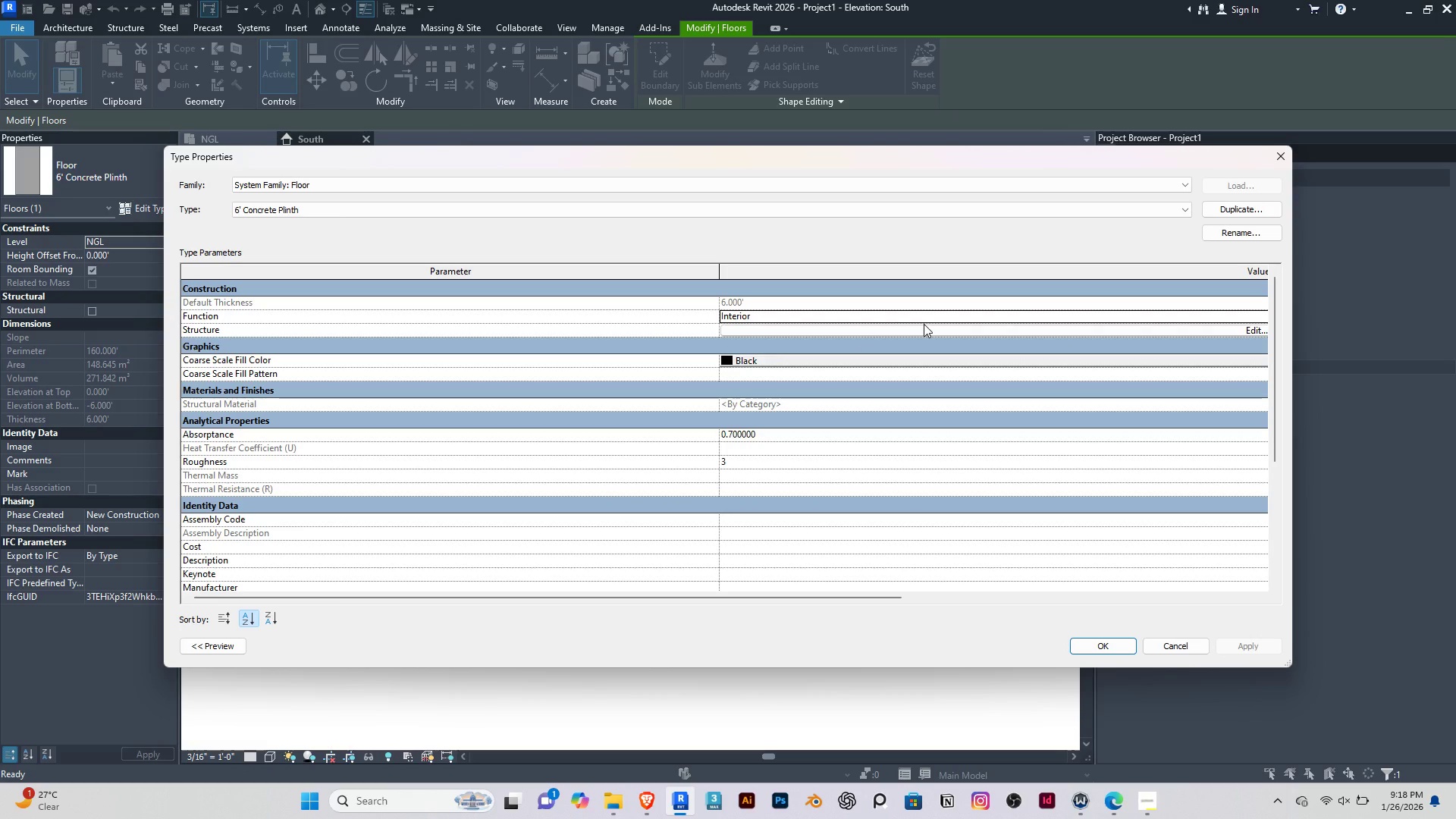 
left_click([924, 329])
 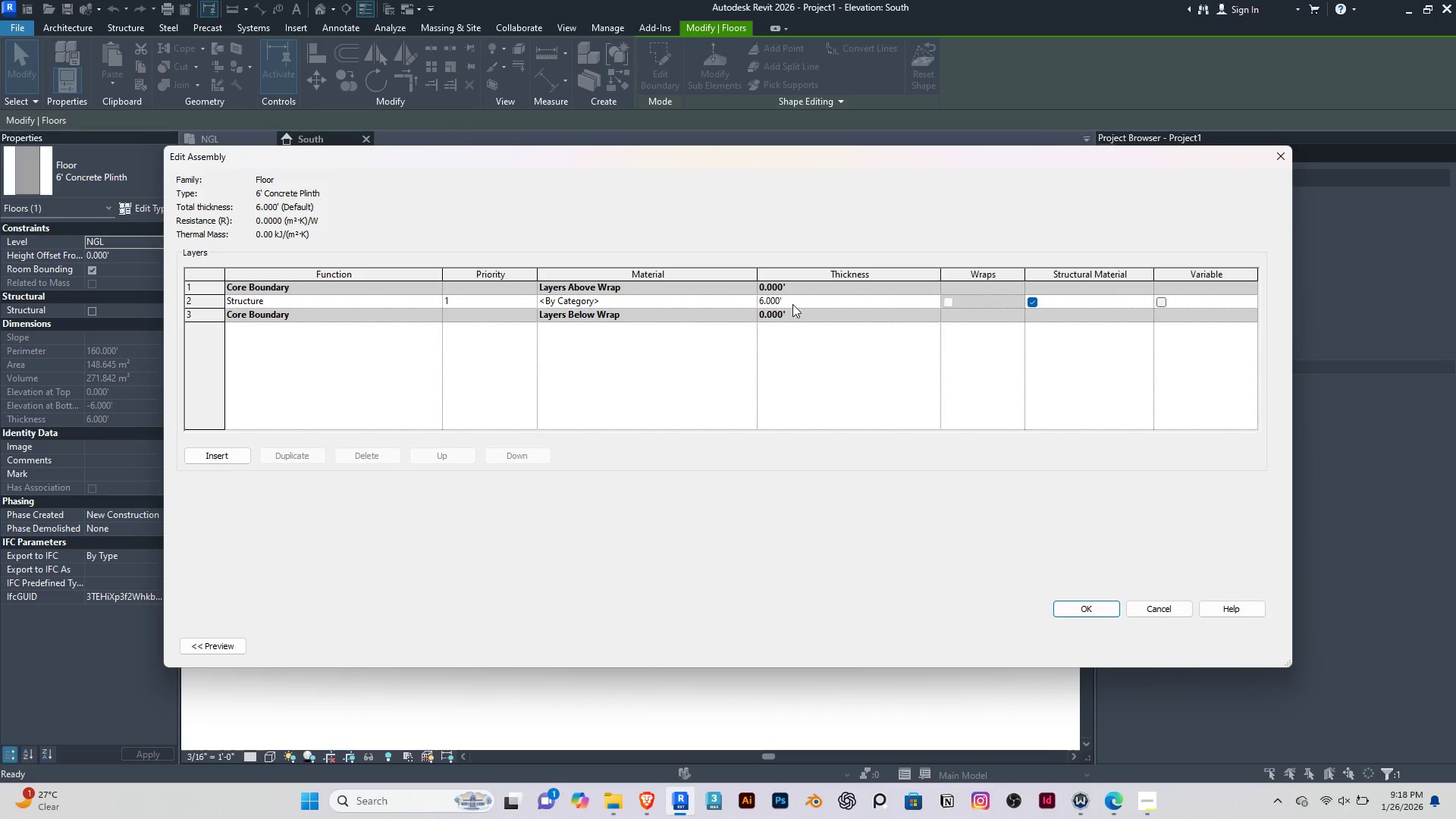 
left_click([794, 304])
 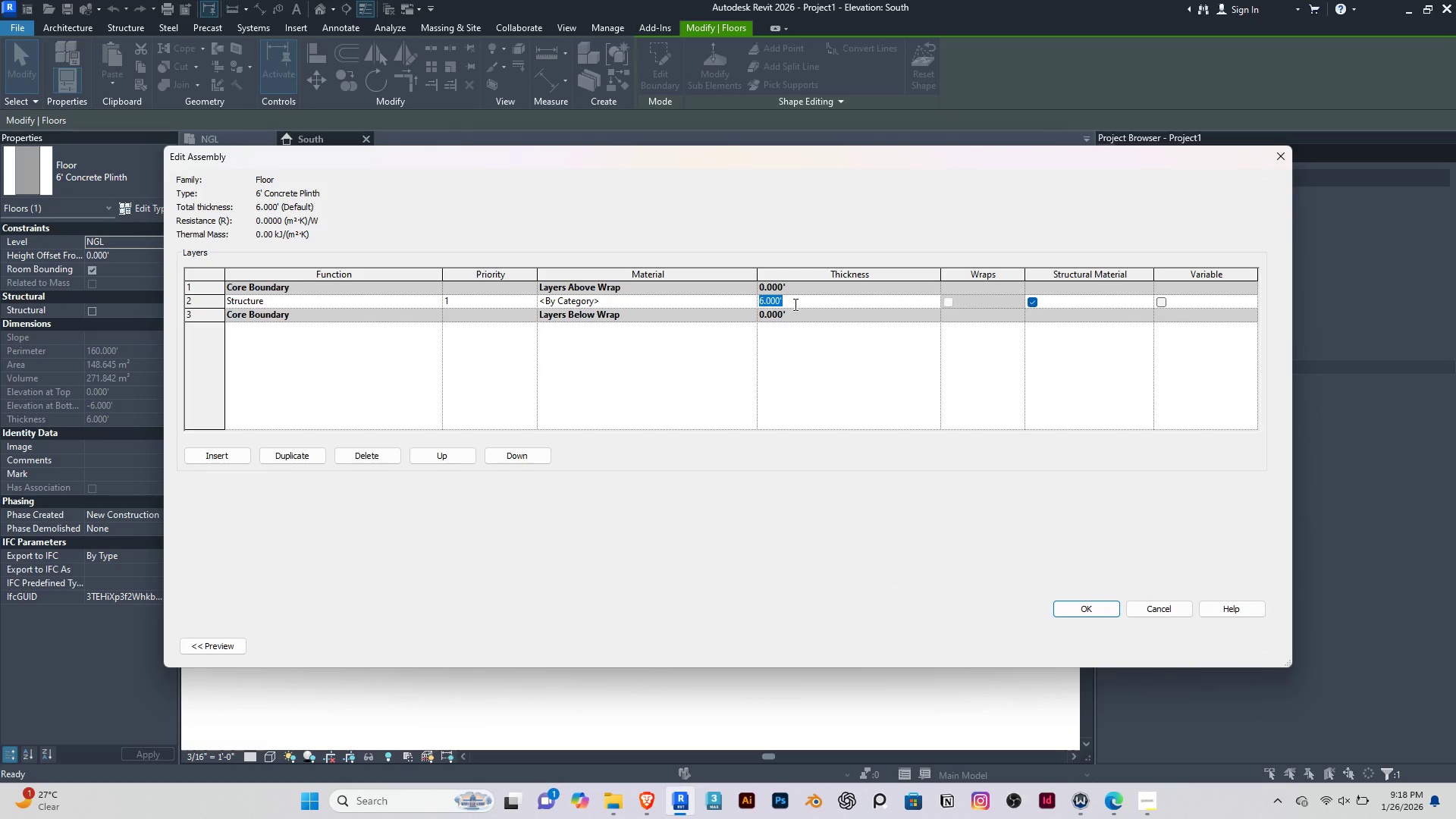 
key(0)
 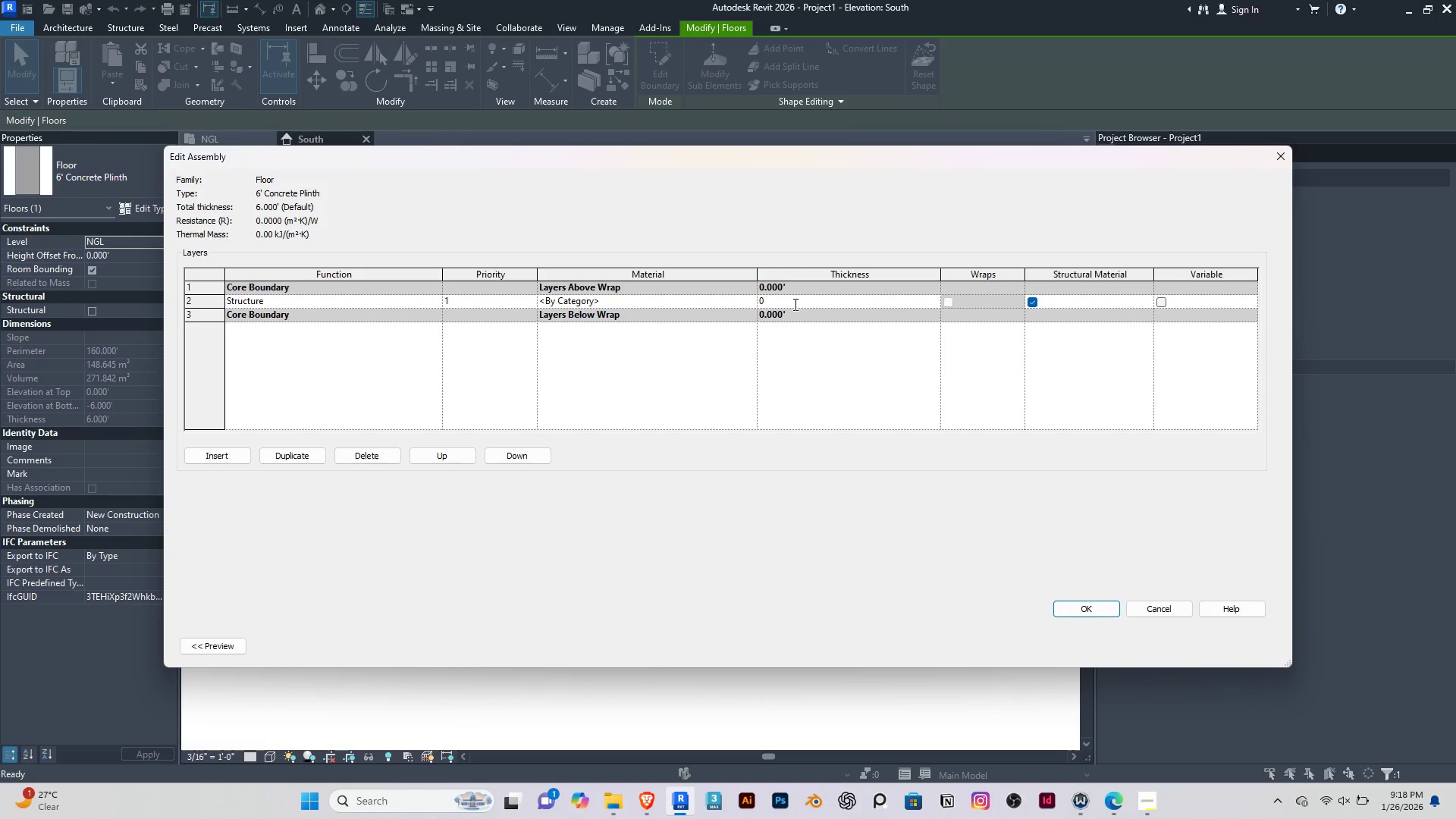 
key(Period)
 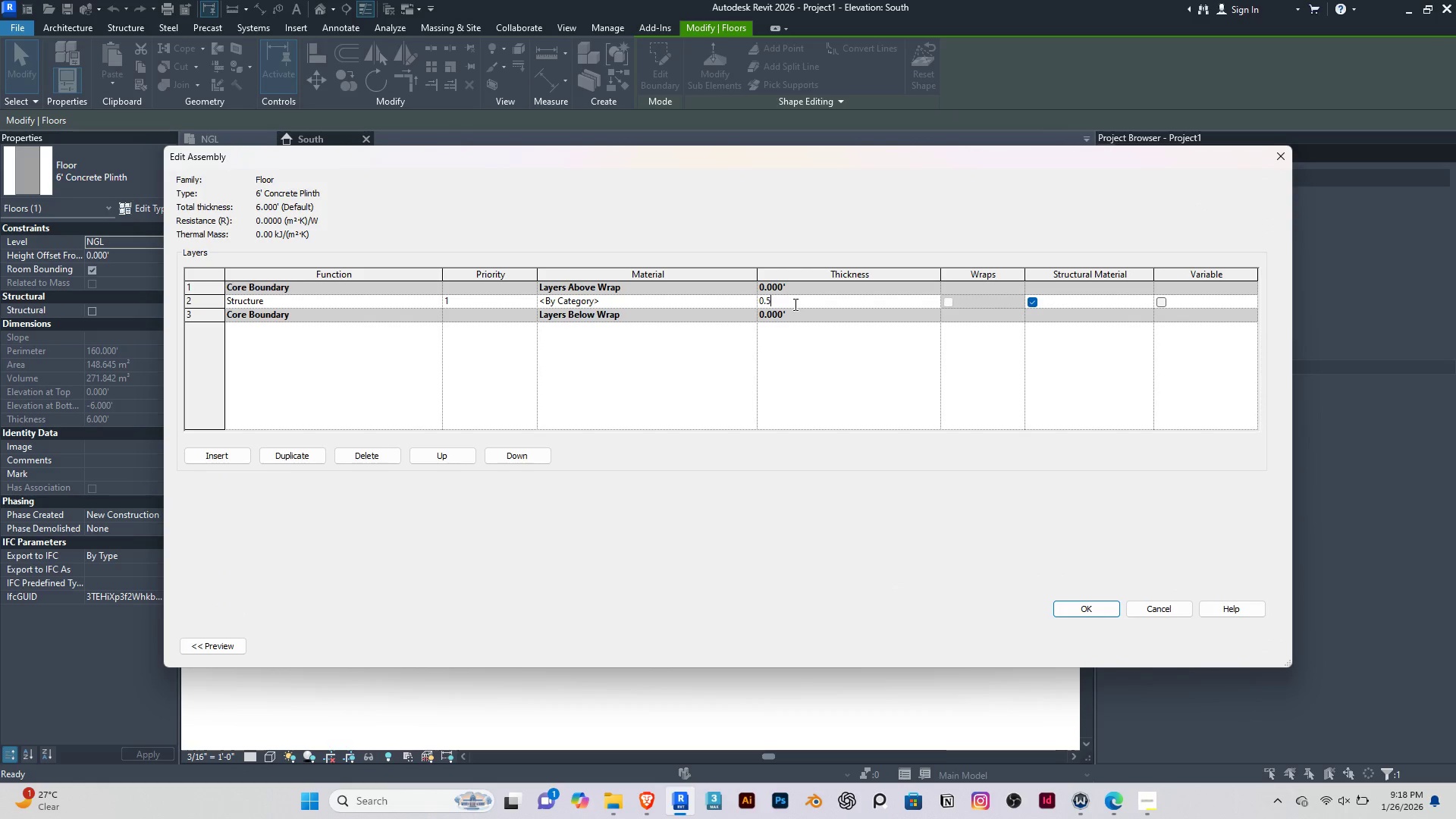 
key(5)
 